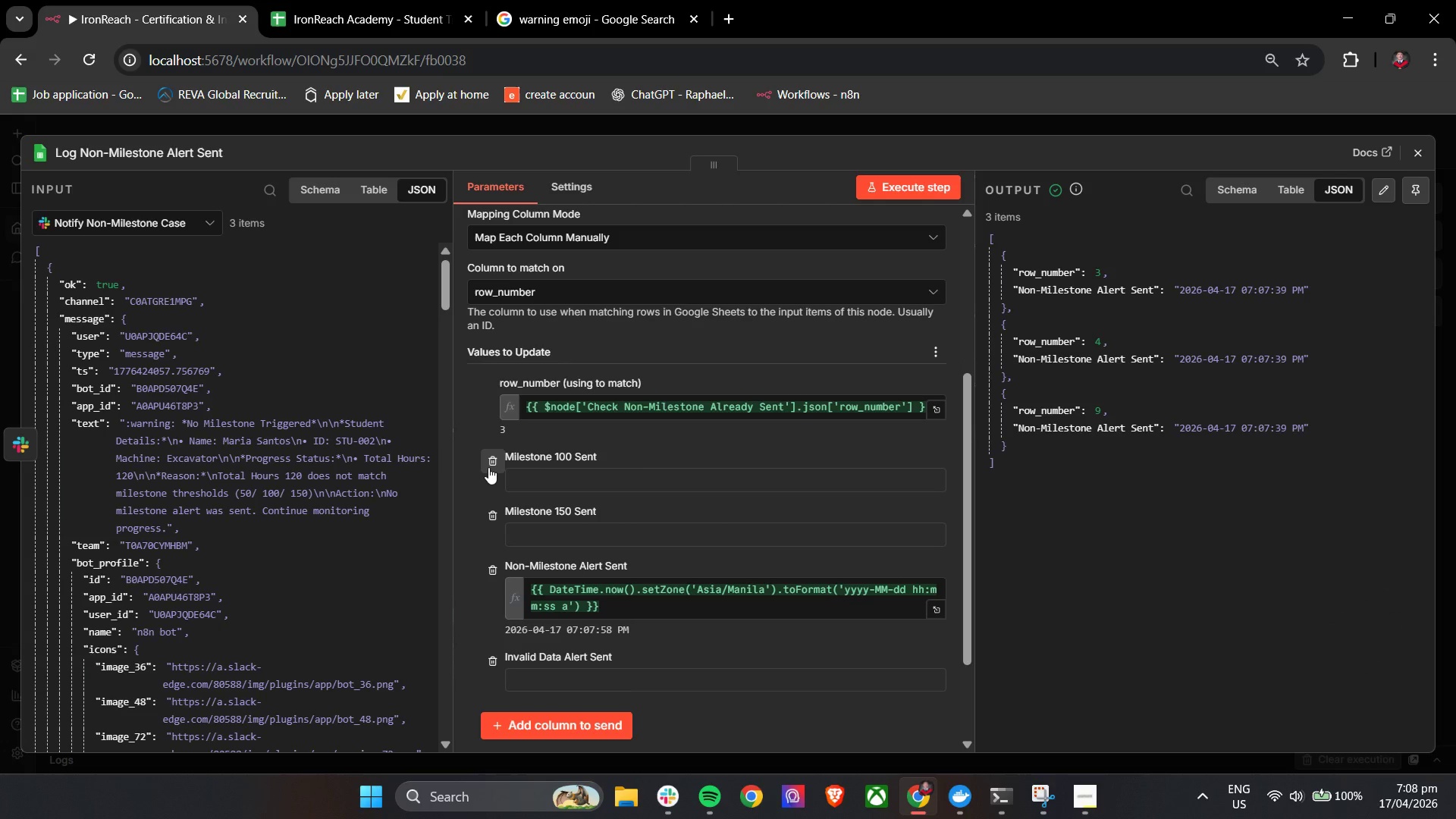 
triple_click([488, 467])
 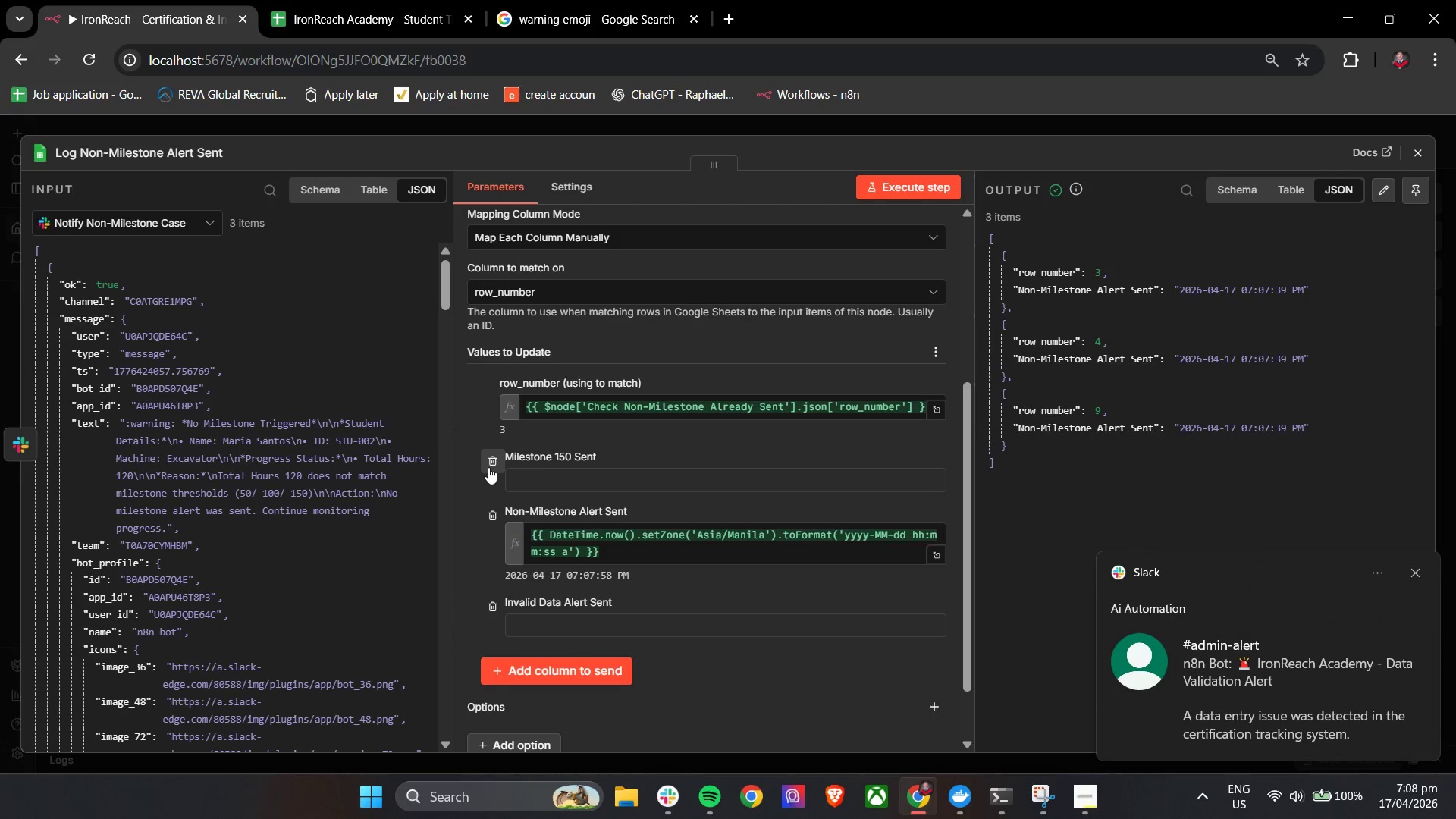 
left_click([488, 467])
 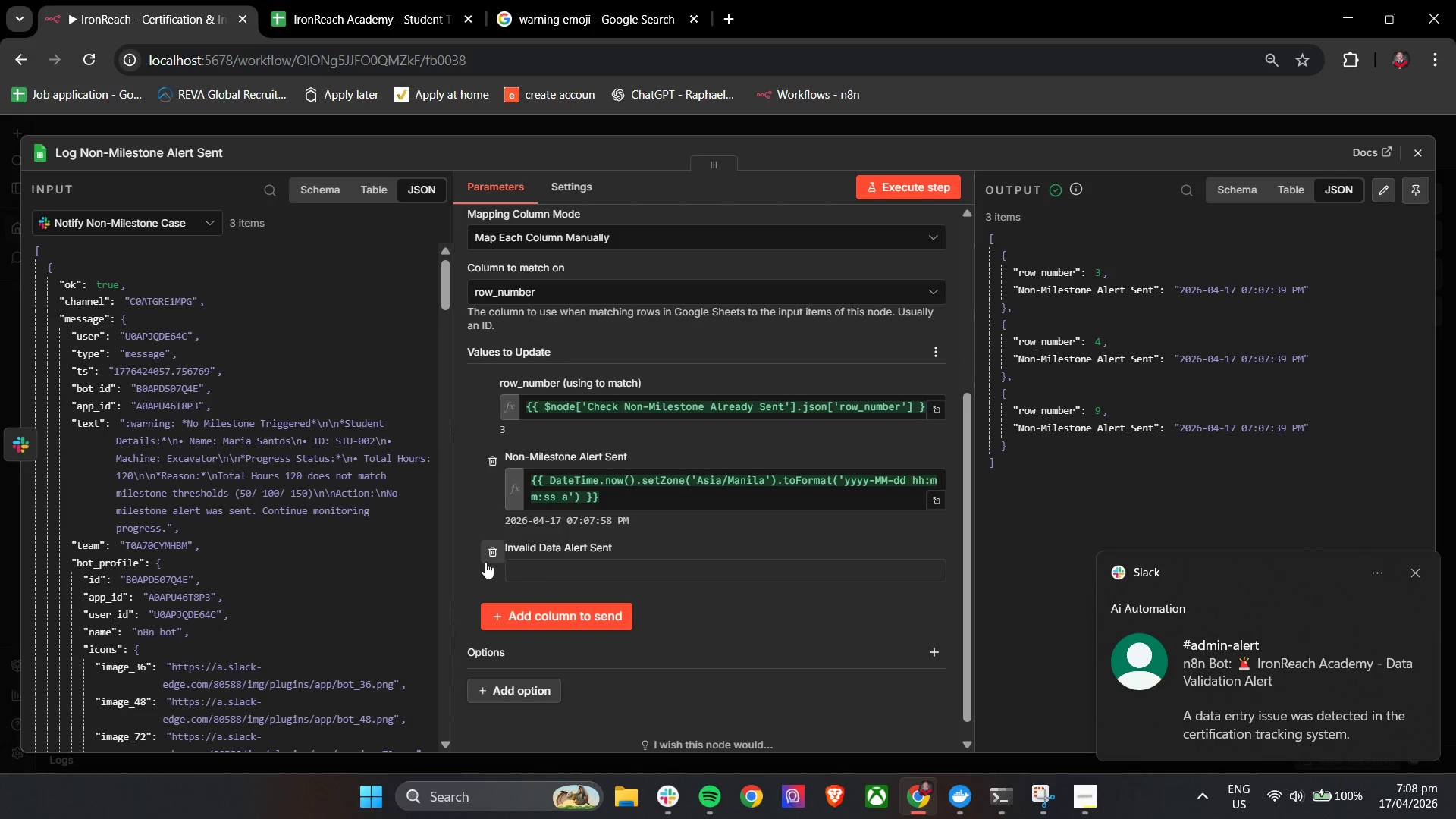 
left_click([489, 554])
 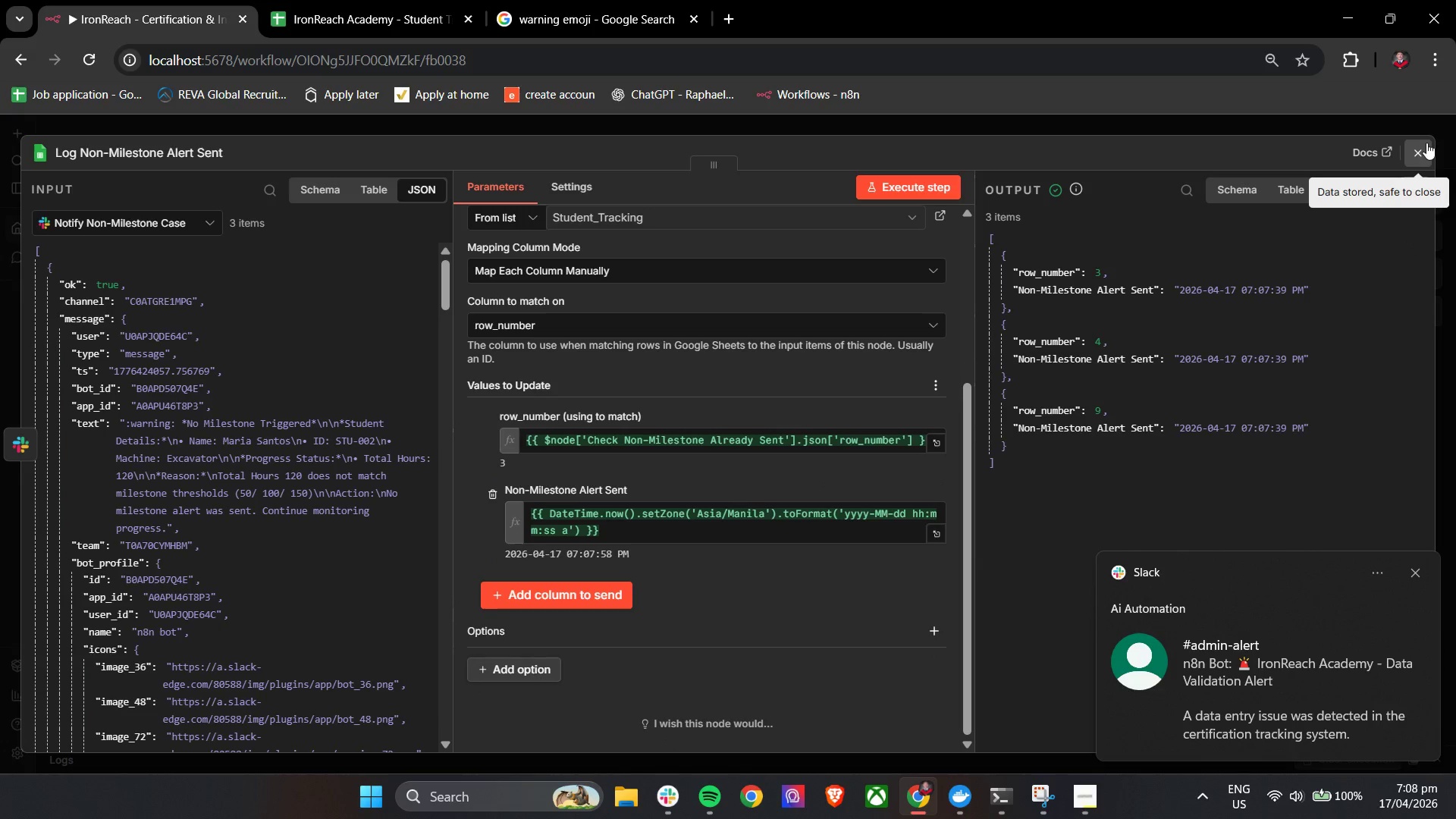 
left_click([1428, 146])
 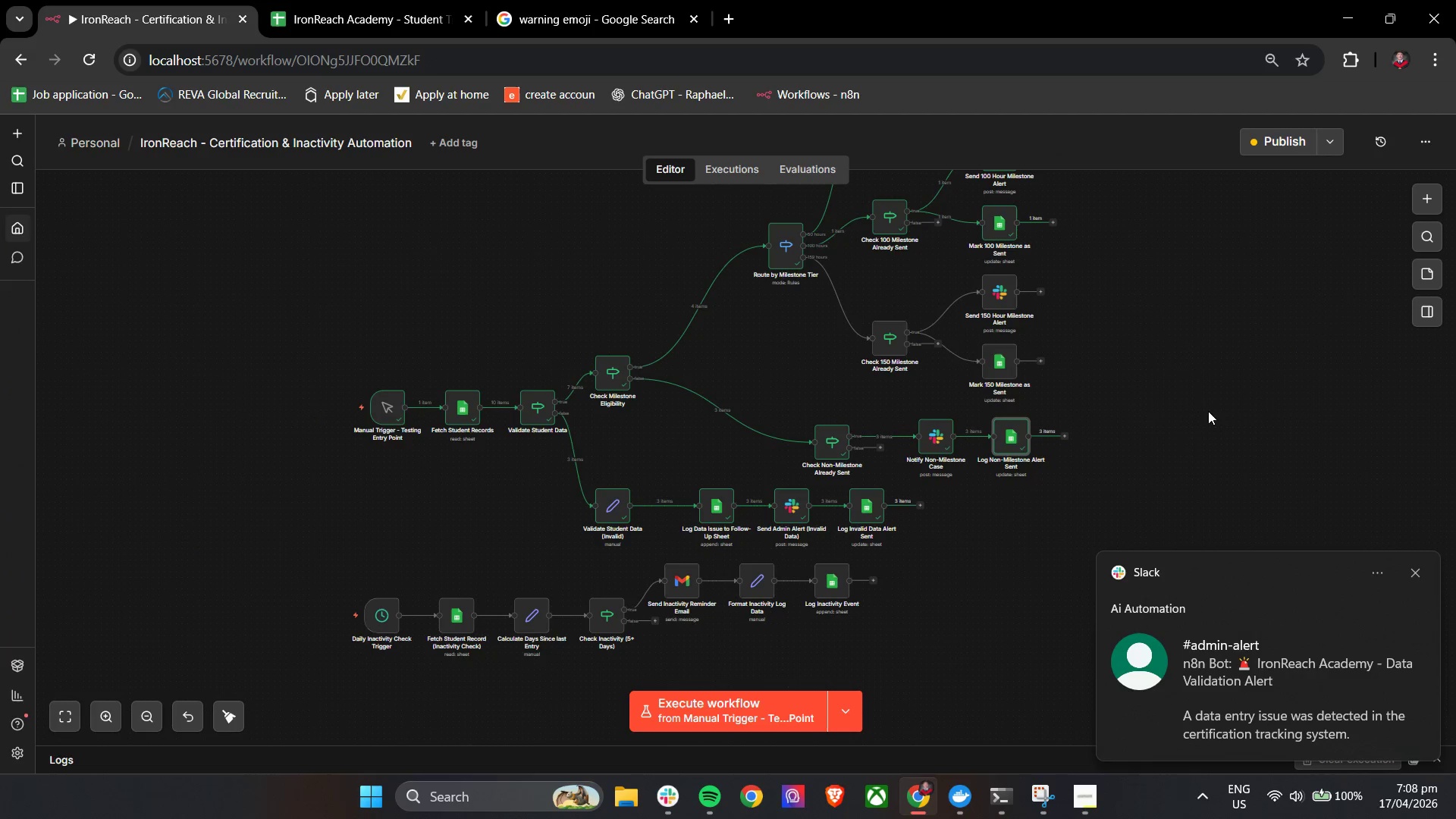 
hold_key(key=ControlLeft, duration=0.45)
 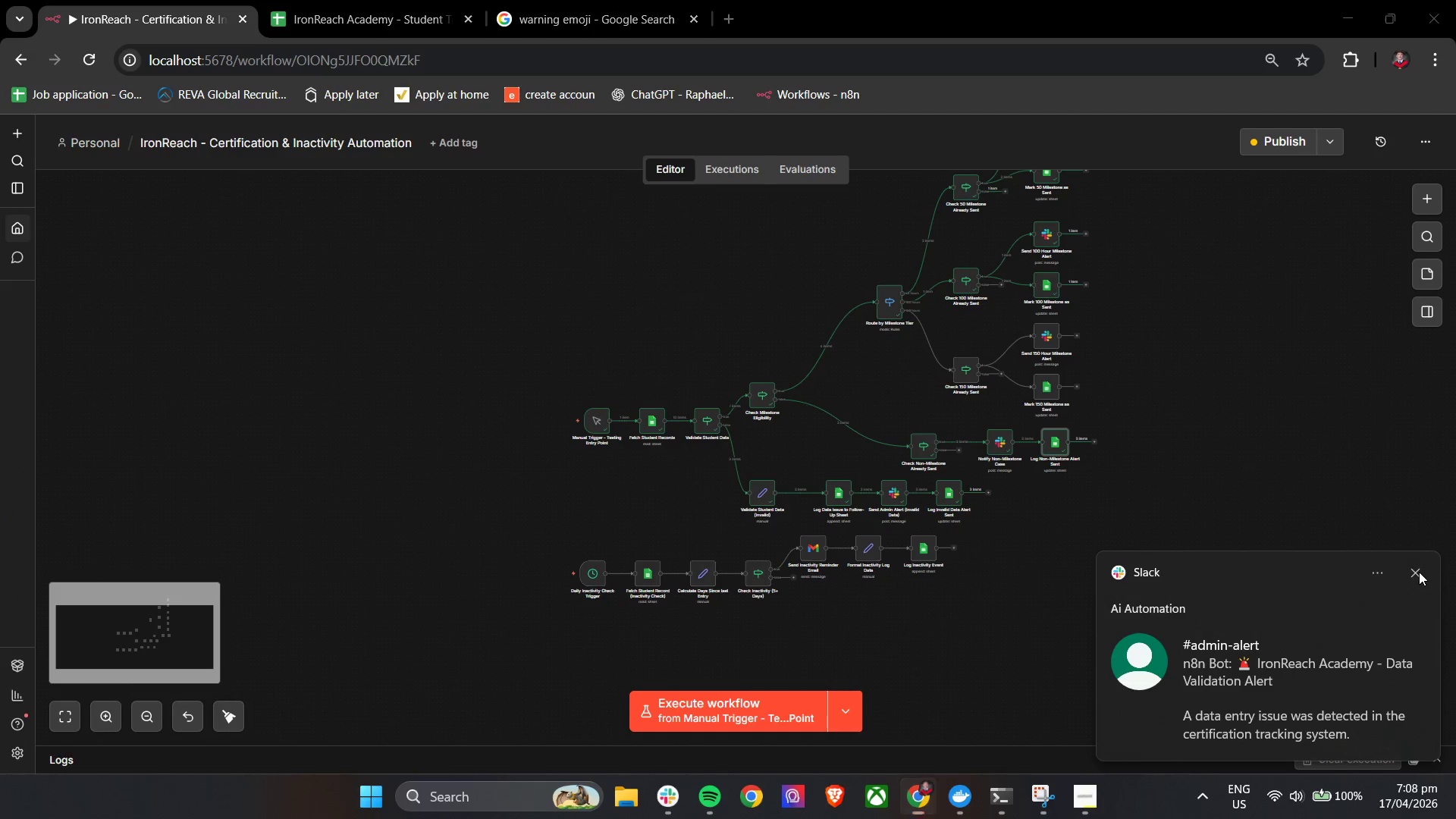 
left_click([1419, 572])
 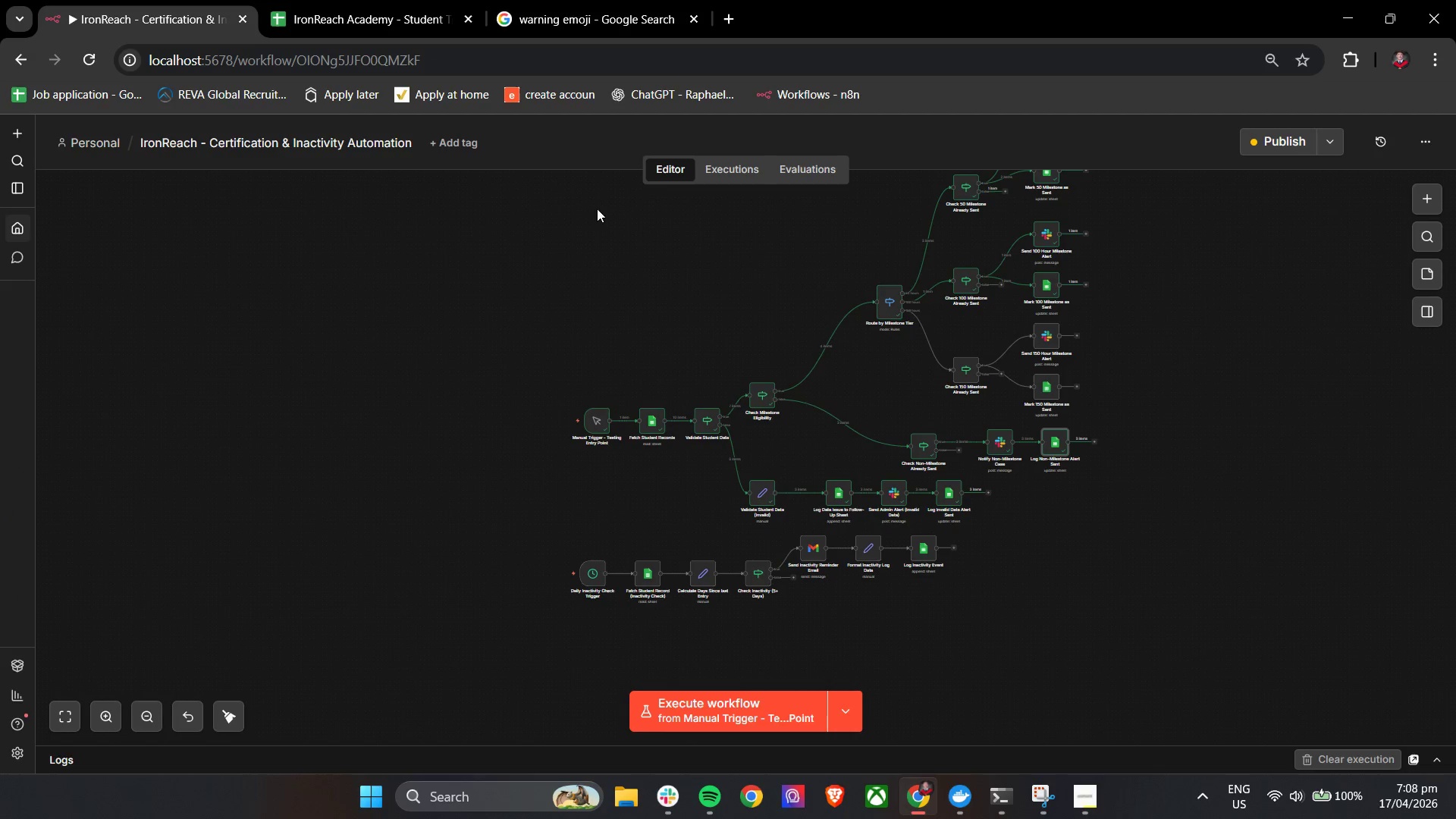 
scroll: coordinate [1178, 458], scroll_direction: down, amount: 2.0
 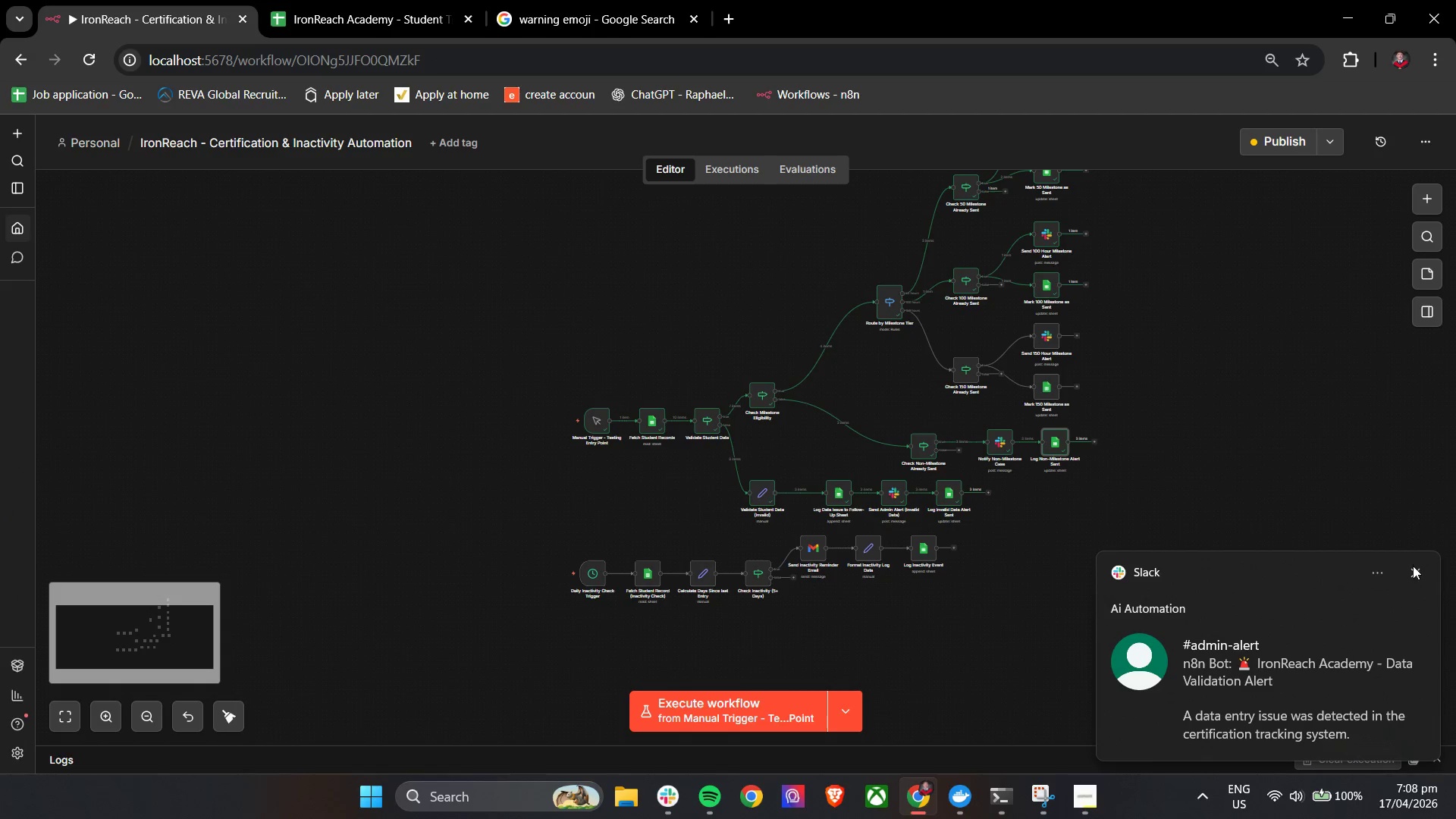 
left_click([557, 0])
 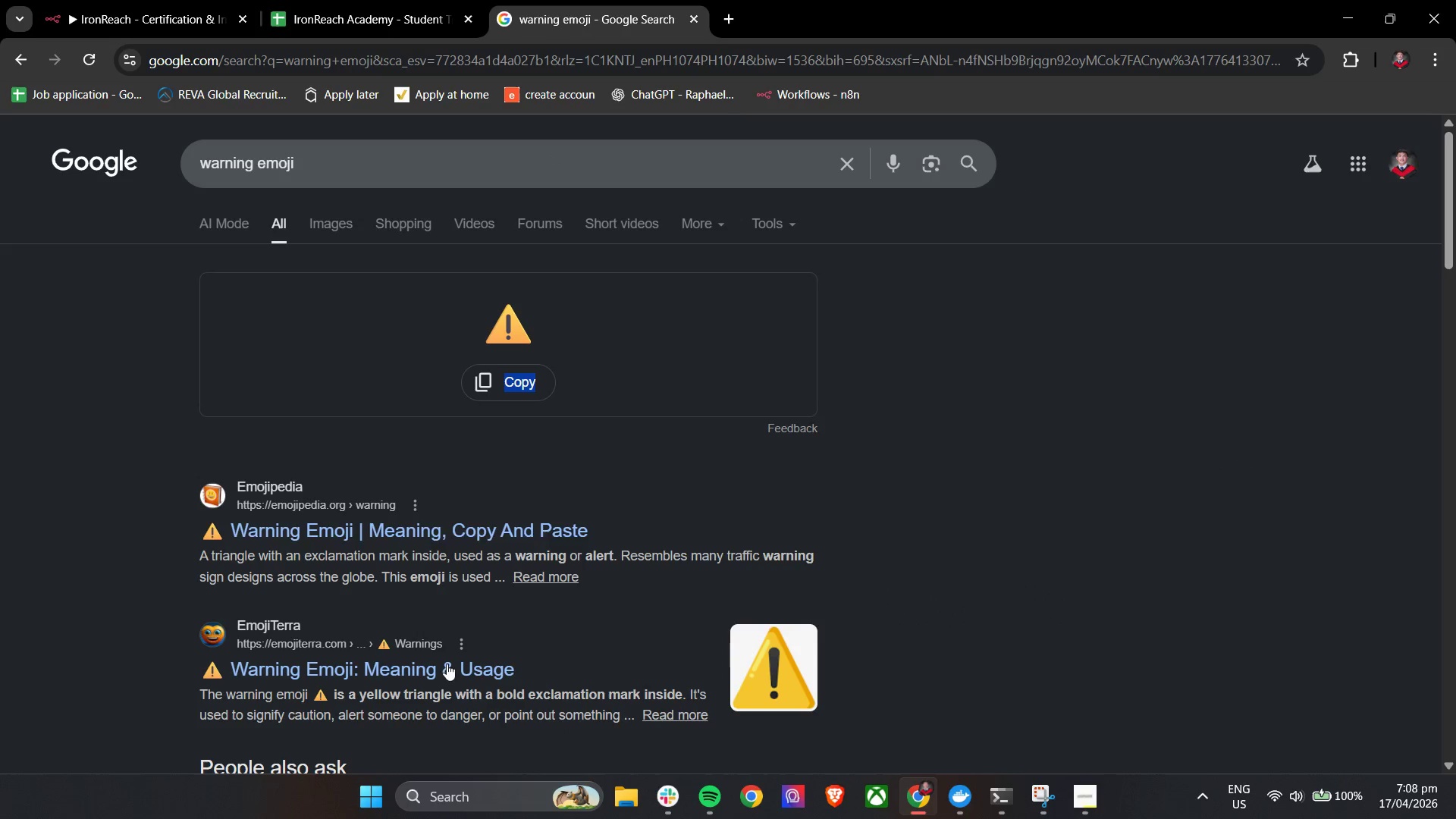 
left_click([336, 0])
 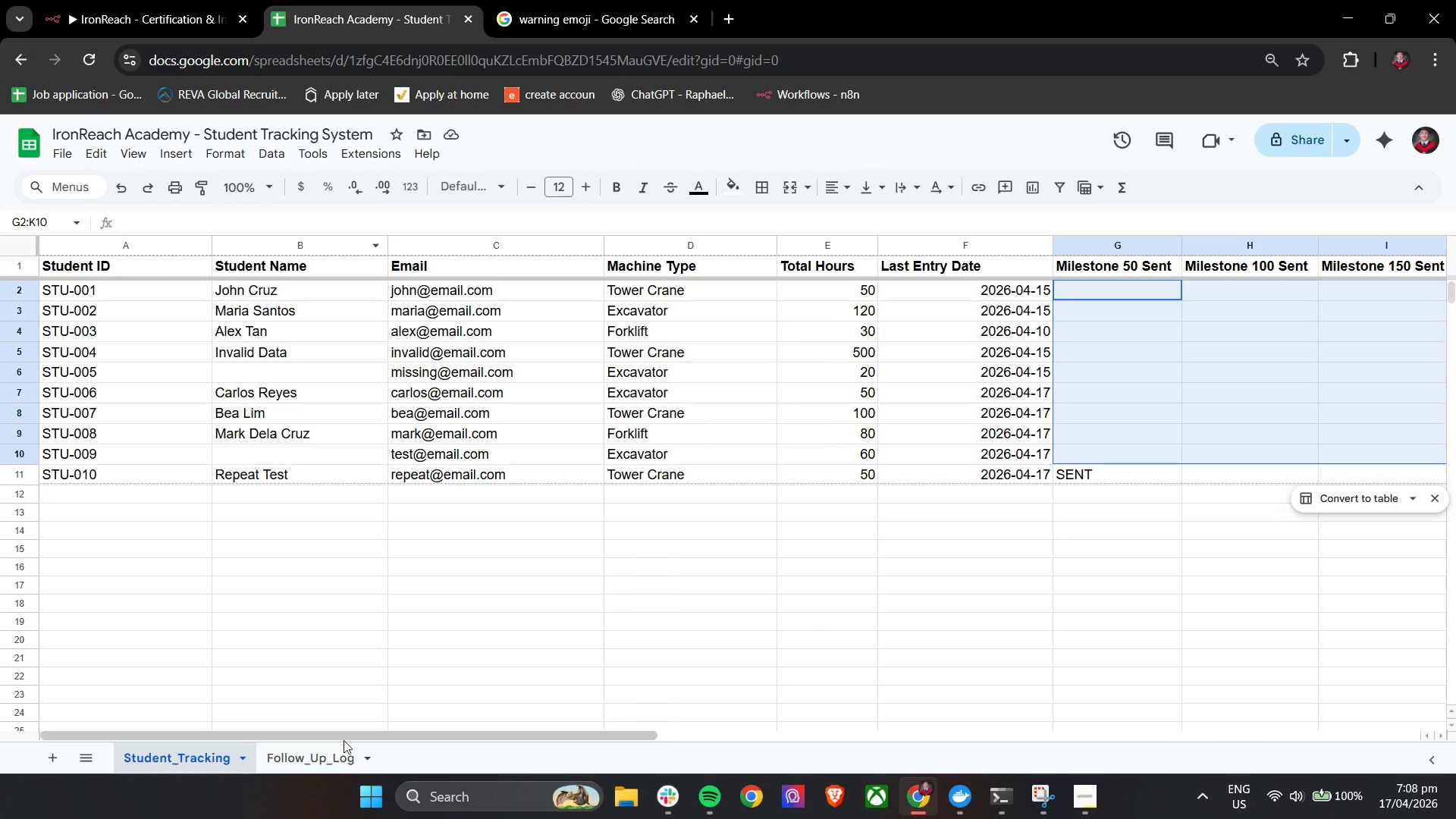 
left_click([314, 755])
 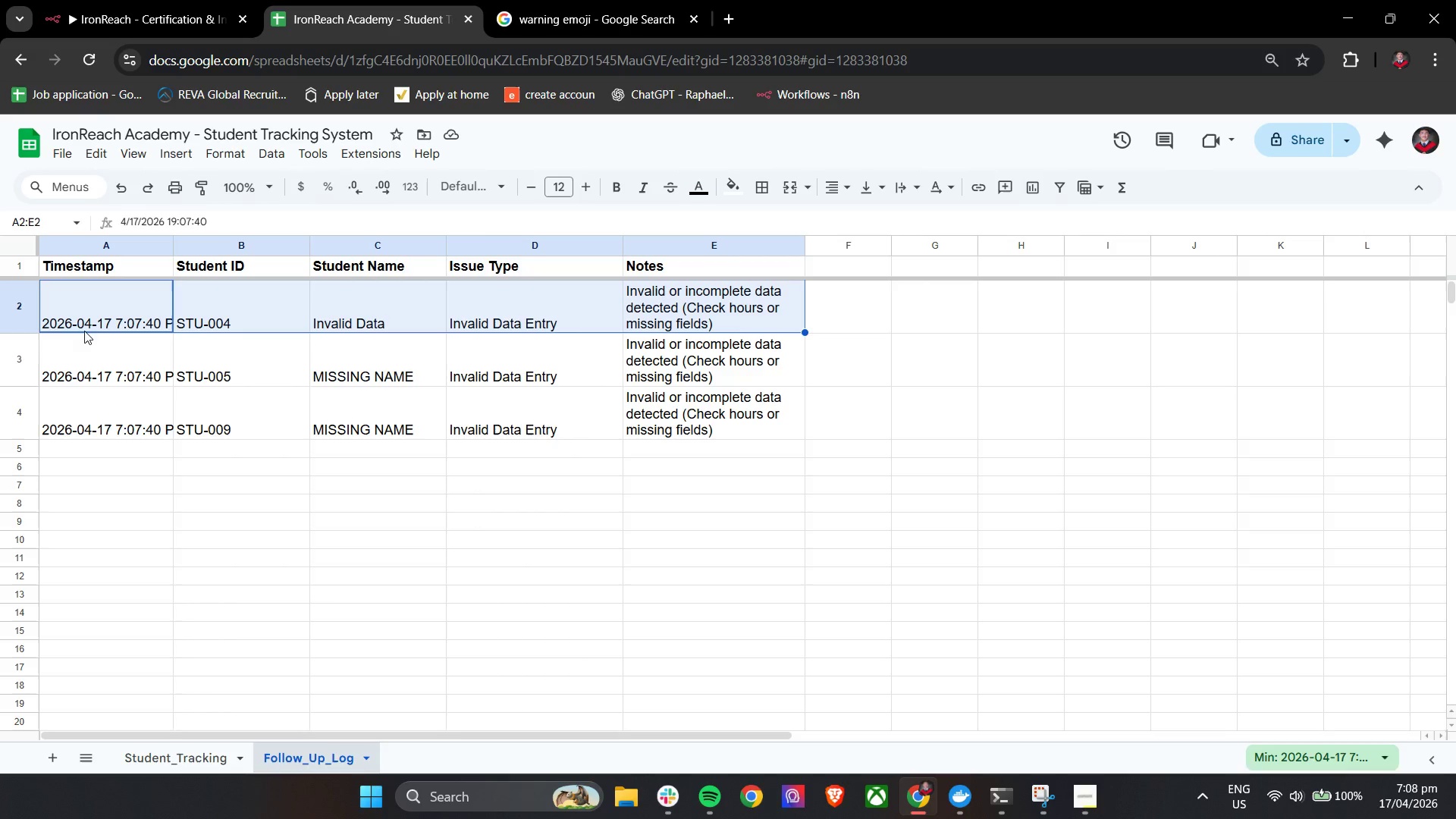 
left_click_drag(start_coordinate=[85, 290], to_coordinate=[671, 425])
 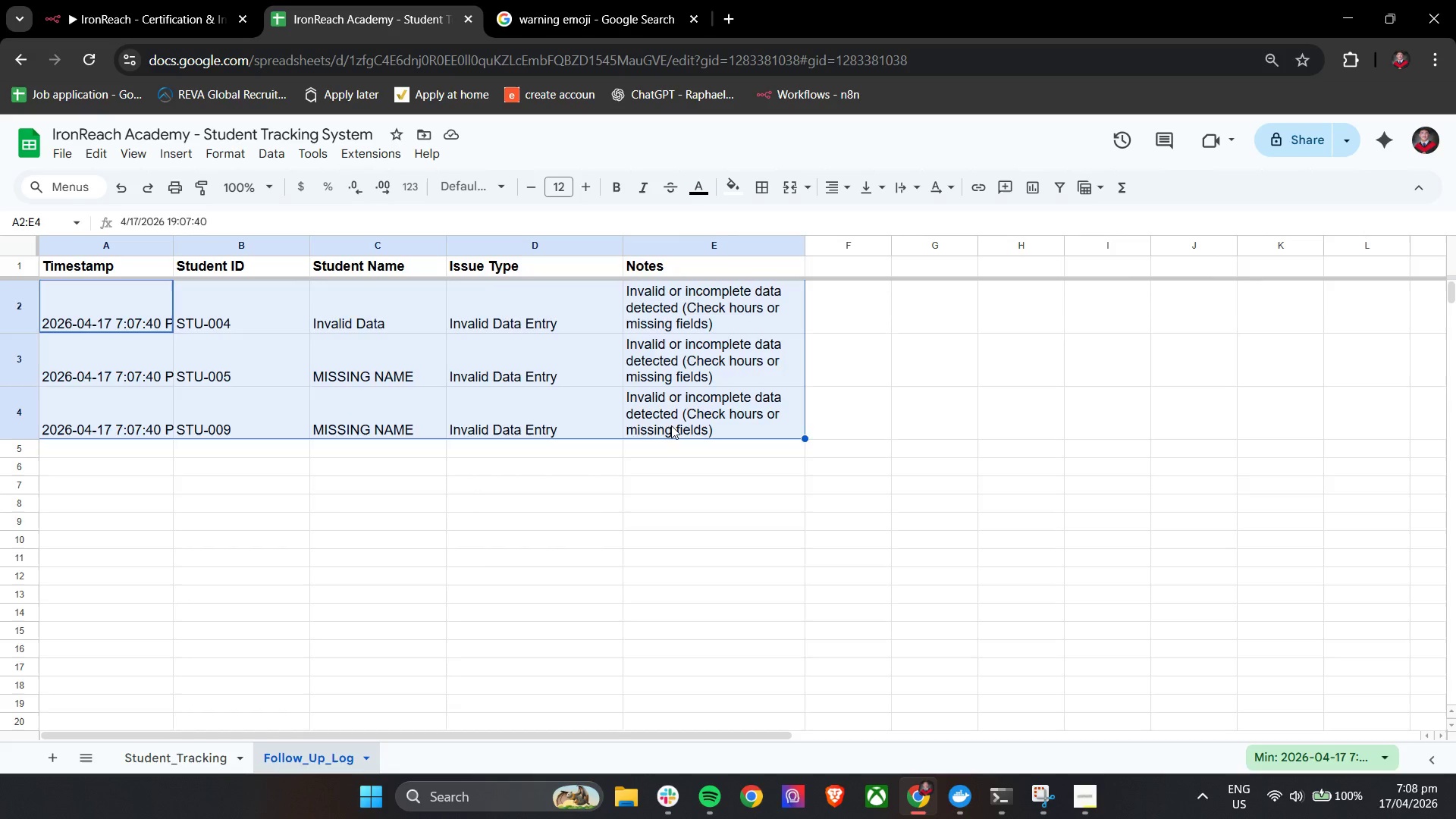 
key(Backspace)
 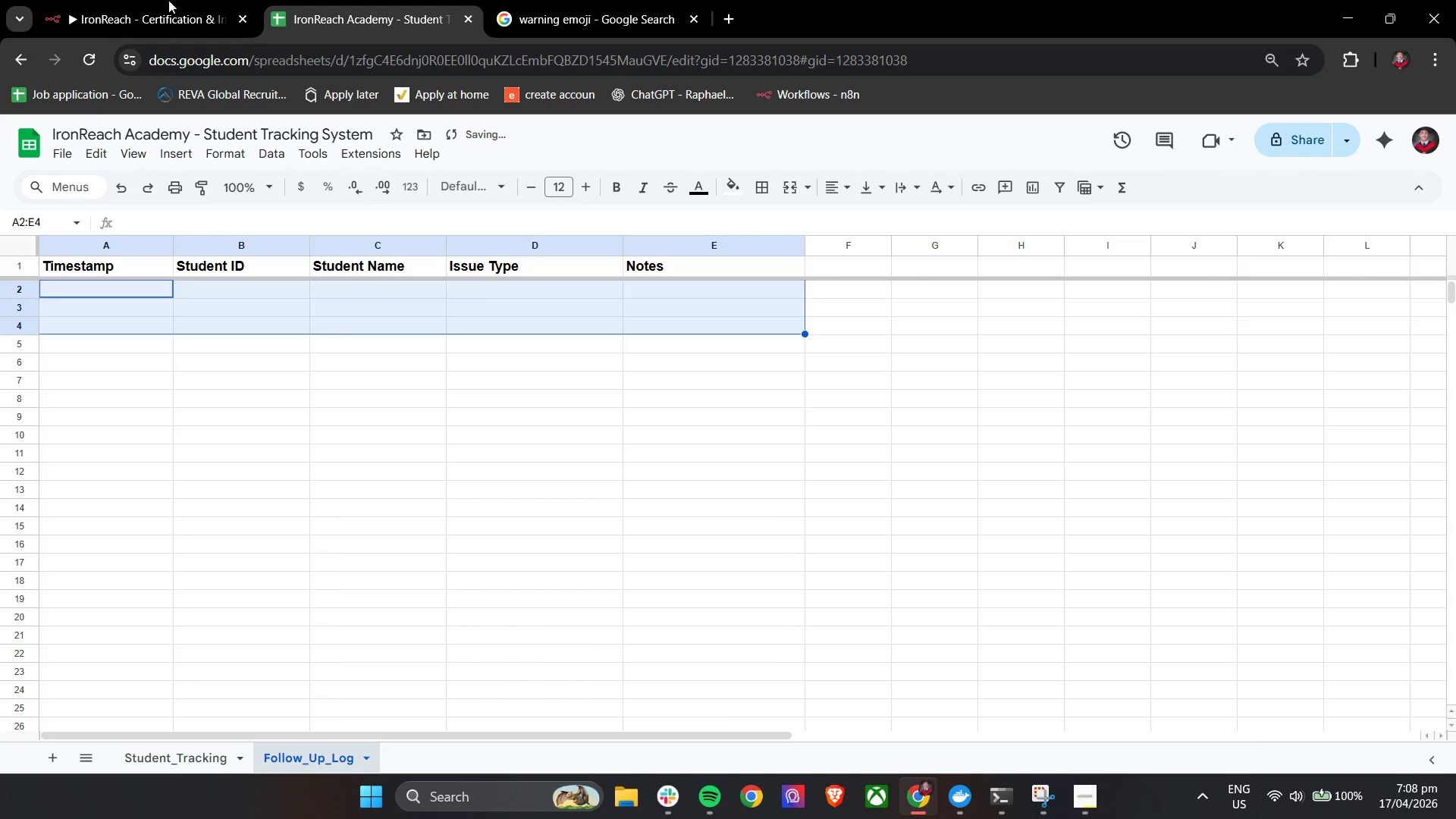 
left_click([140, 0])
 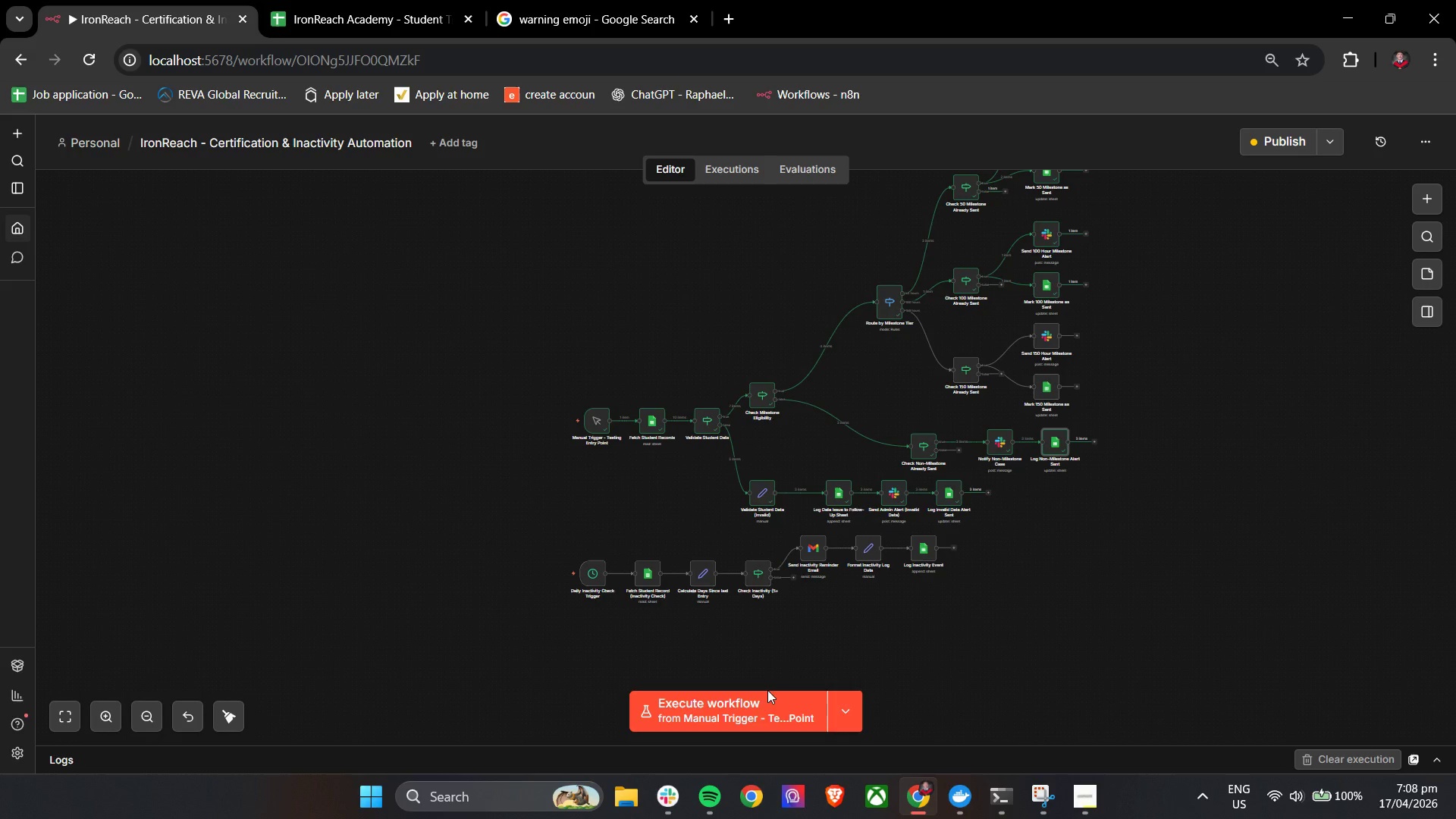 
hold_key(key=ShiftLeft, duration=0.92)
 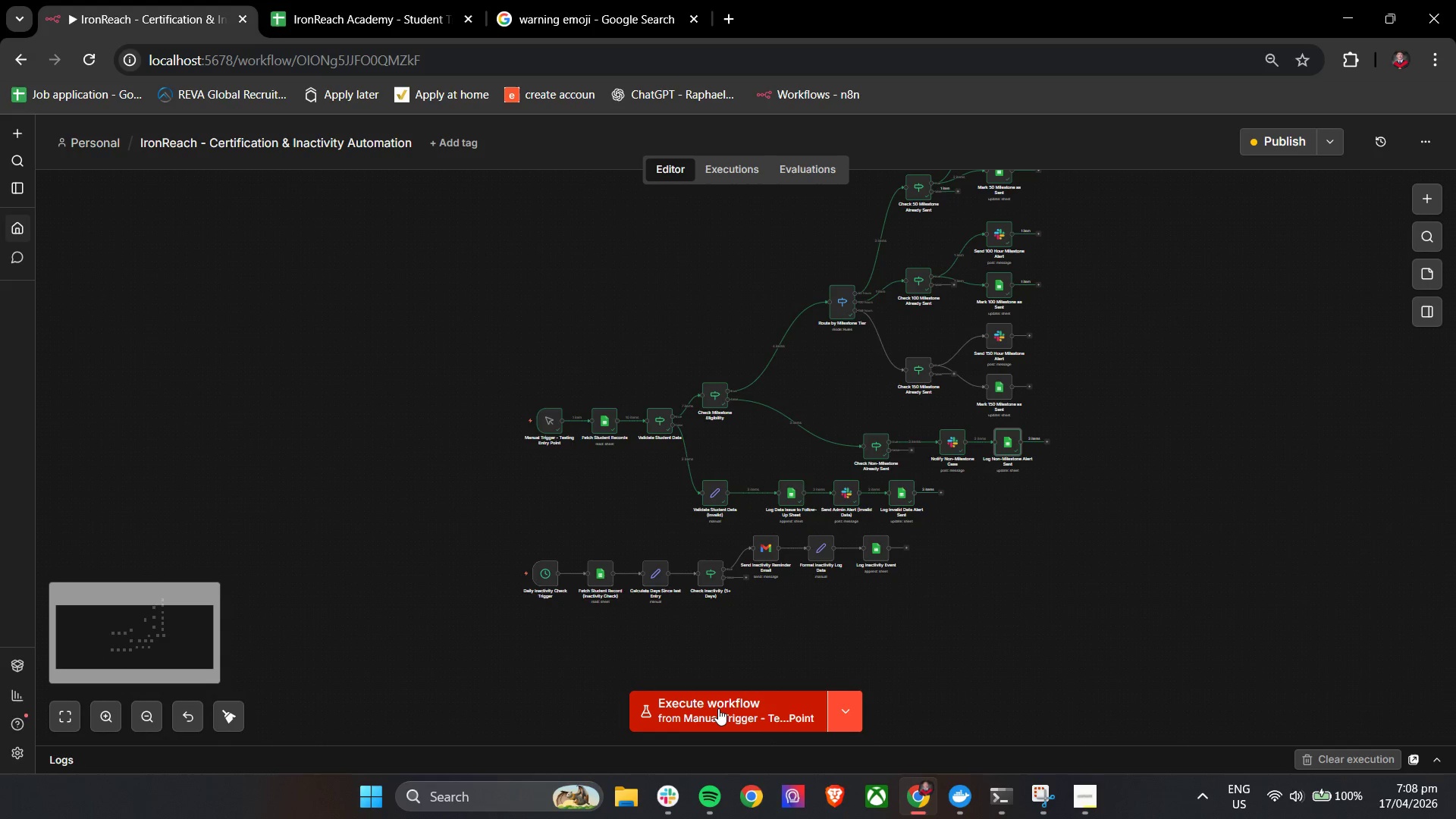 
left_click([718, 708])
 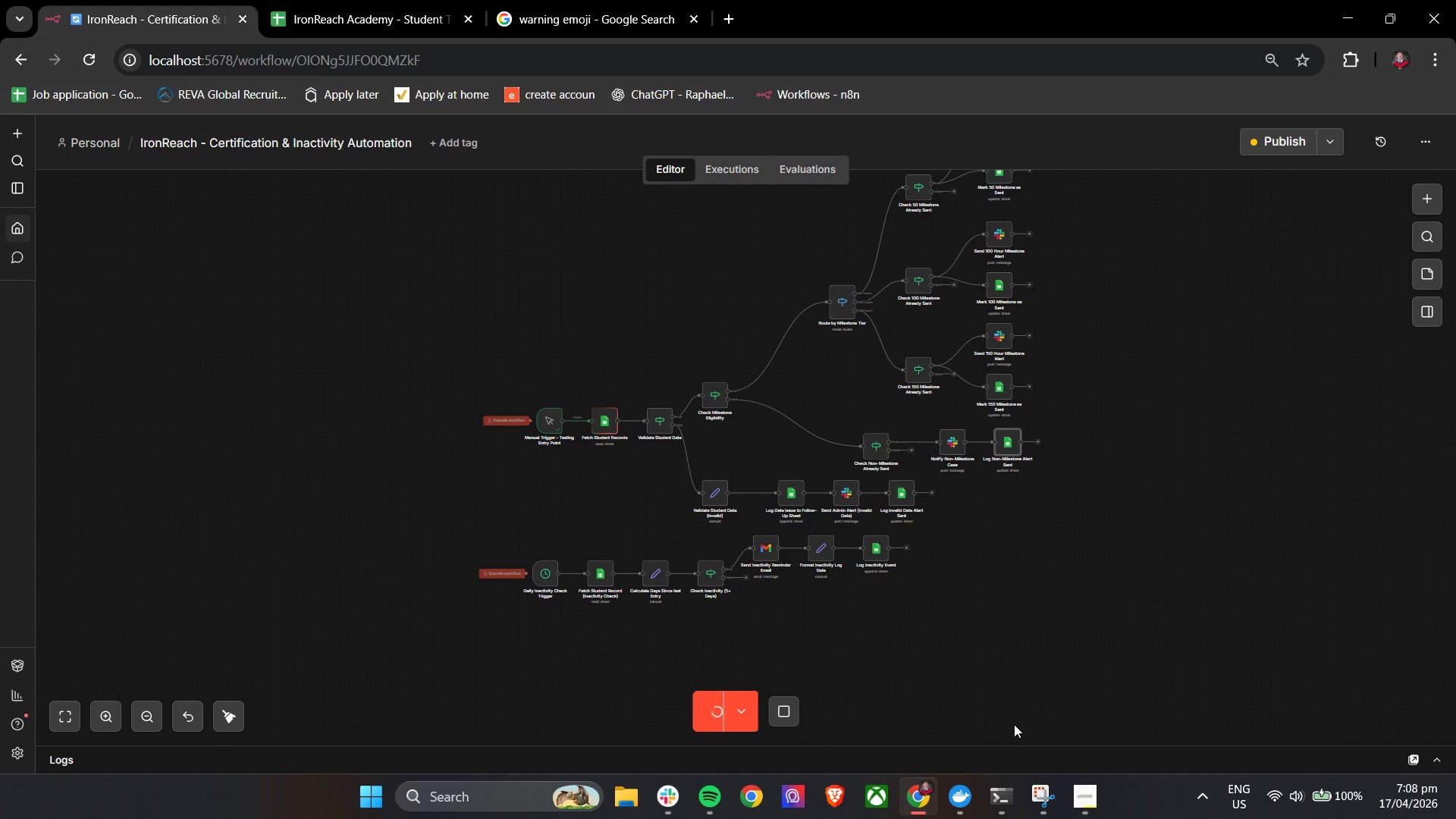 
scroll: coordinate [1012, 664], scroll_direction: down, amount: 1.0
 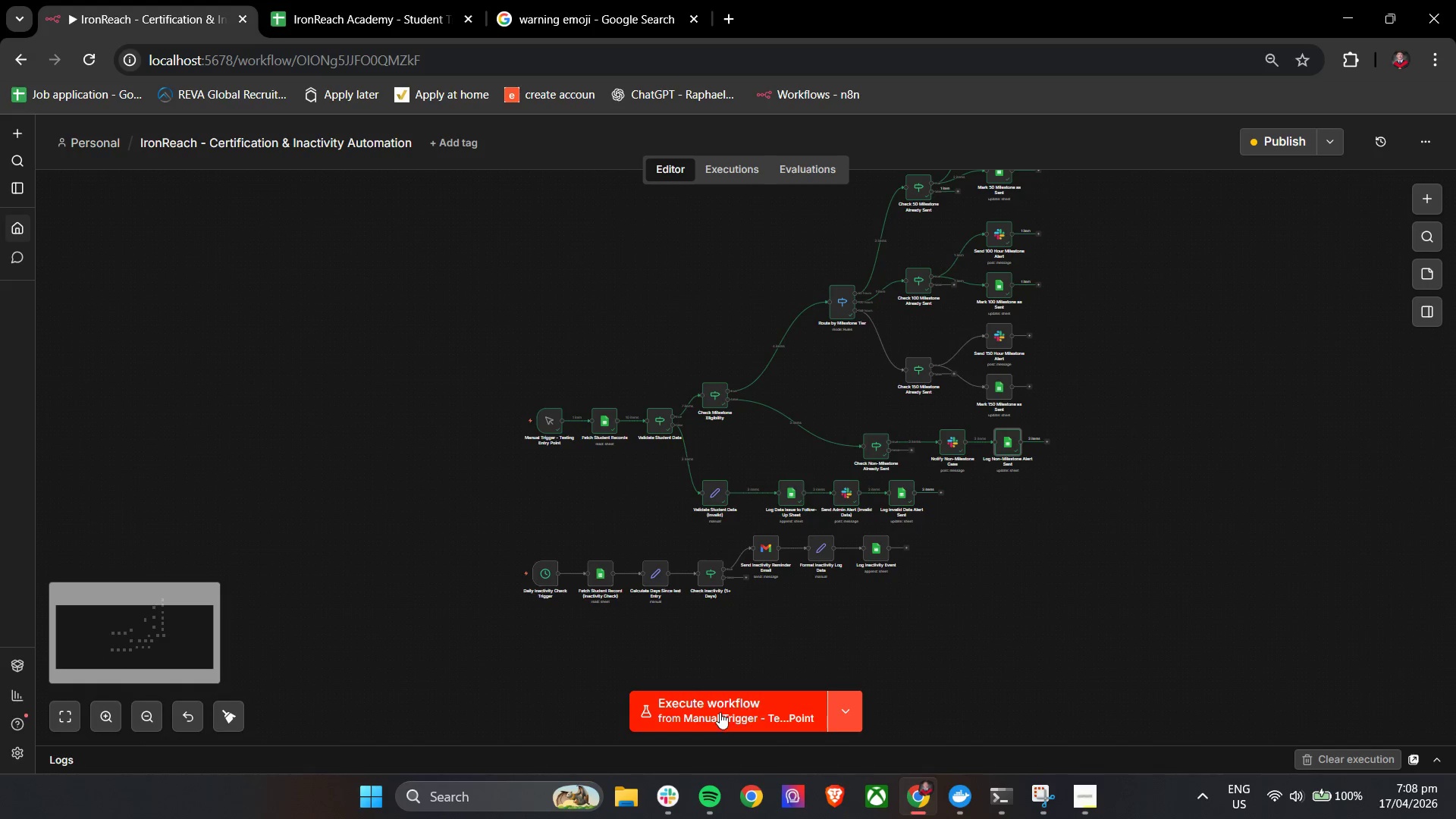 
hold_key(key=ShiftLeft, duration=0.61)
 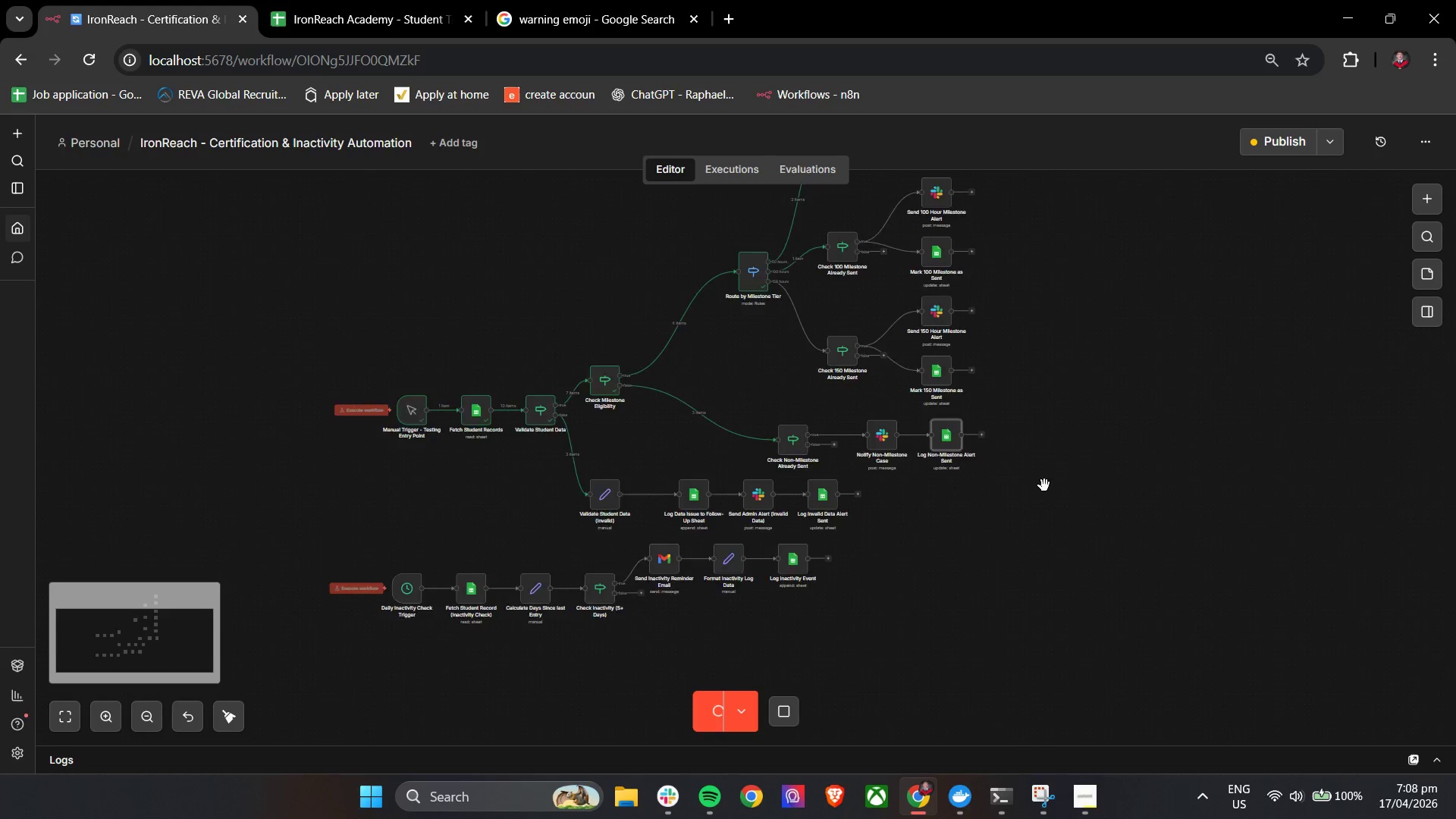 
hold_key(key=ControlLeft, duration=0.61)
 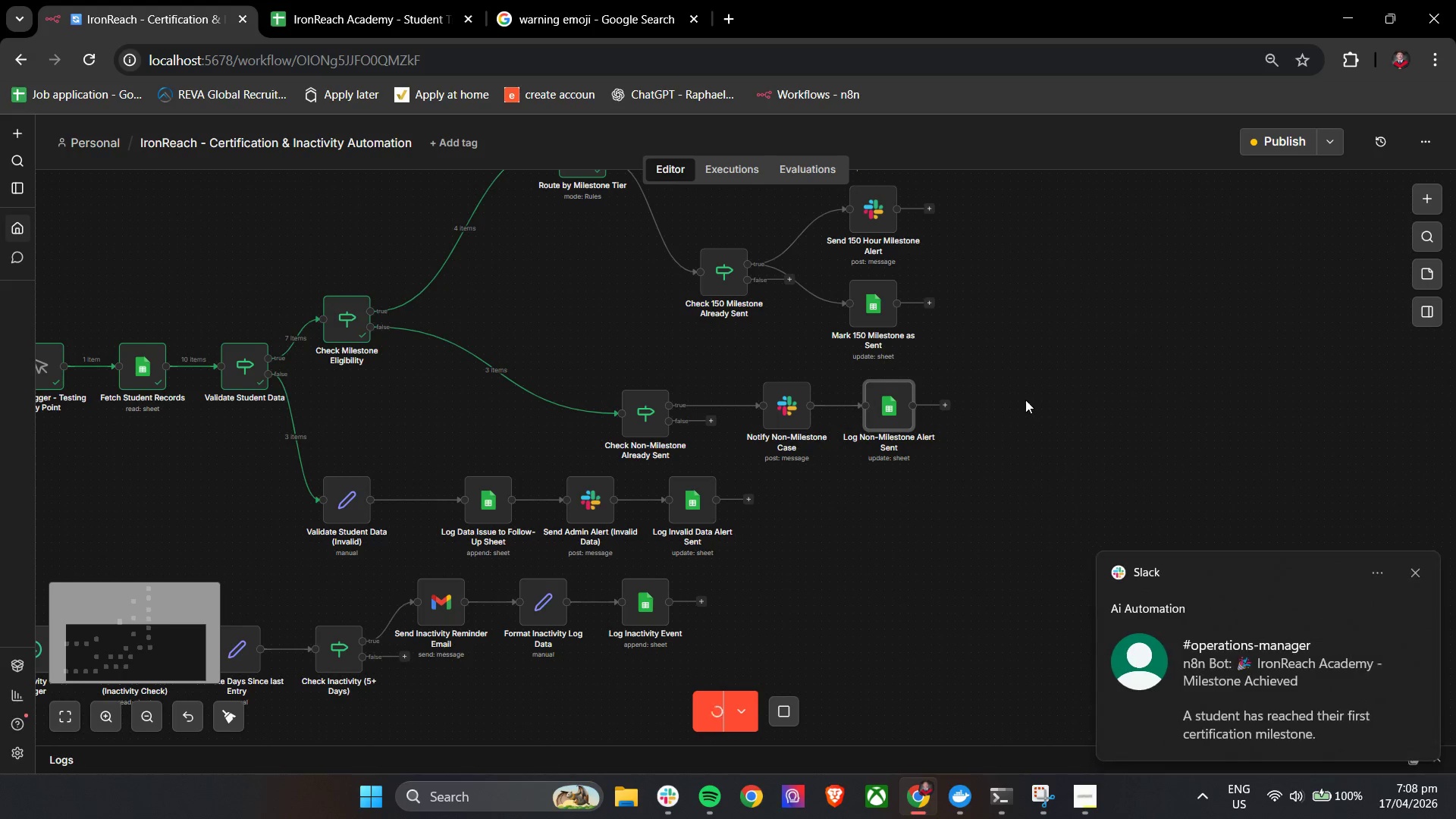 
hold_key(key=ControlLeft, duration=2.36)
left_click_drag(start_coordinate=[1040, 359], to_coordinate=[1033, 482])
 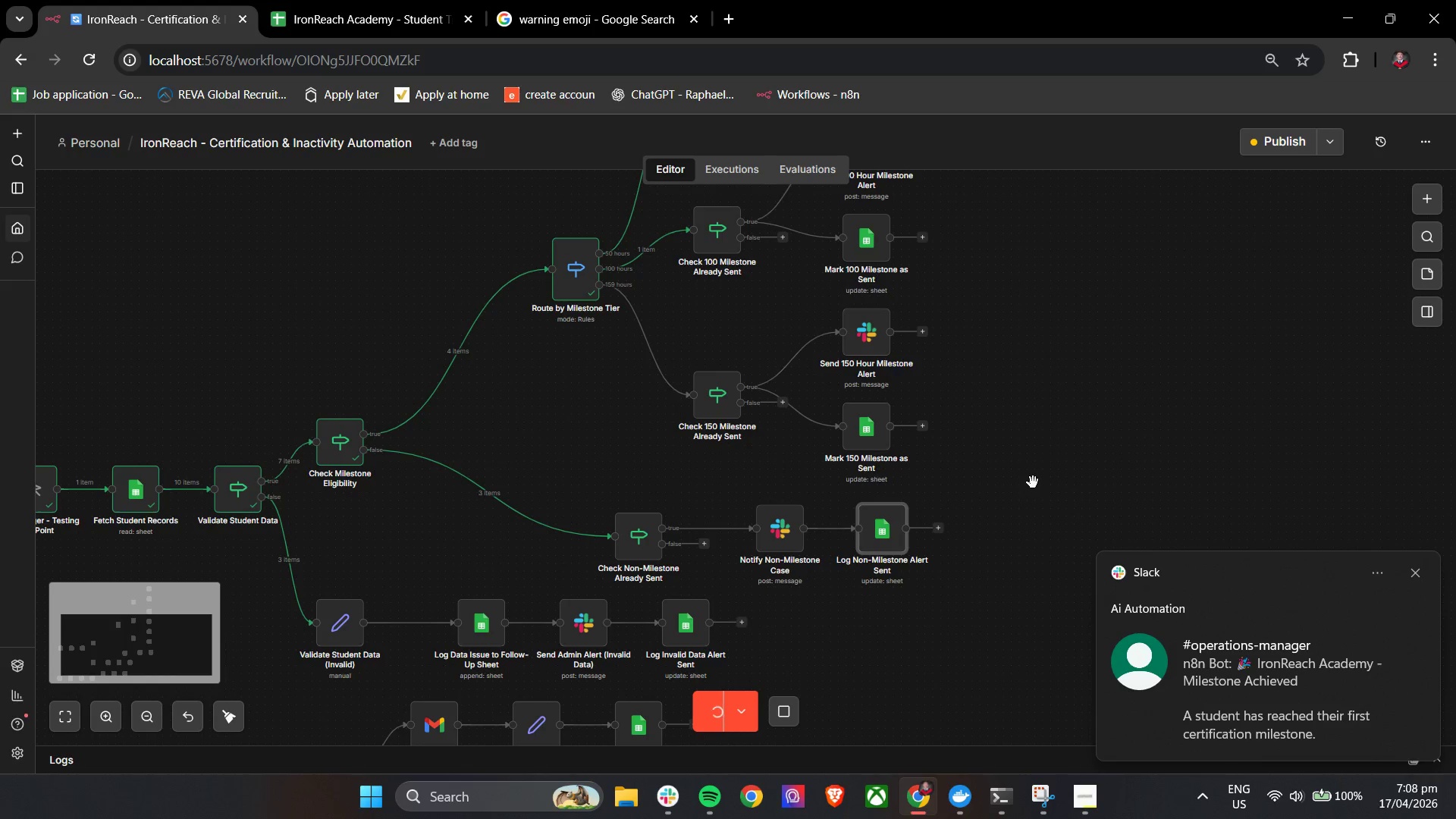 
scroll: coordinate [1044, 485], scroll_direction: up, amount: 3.0
 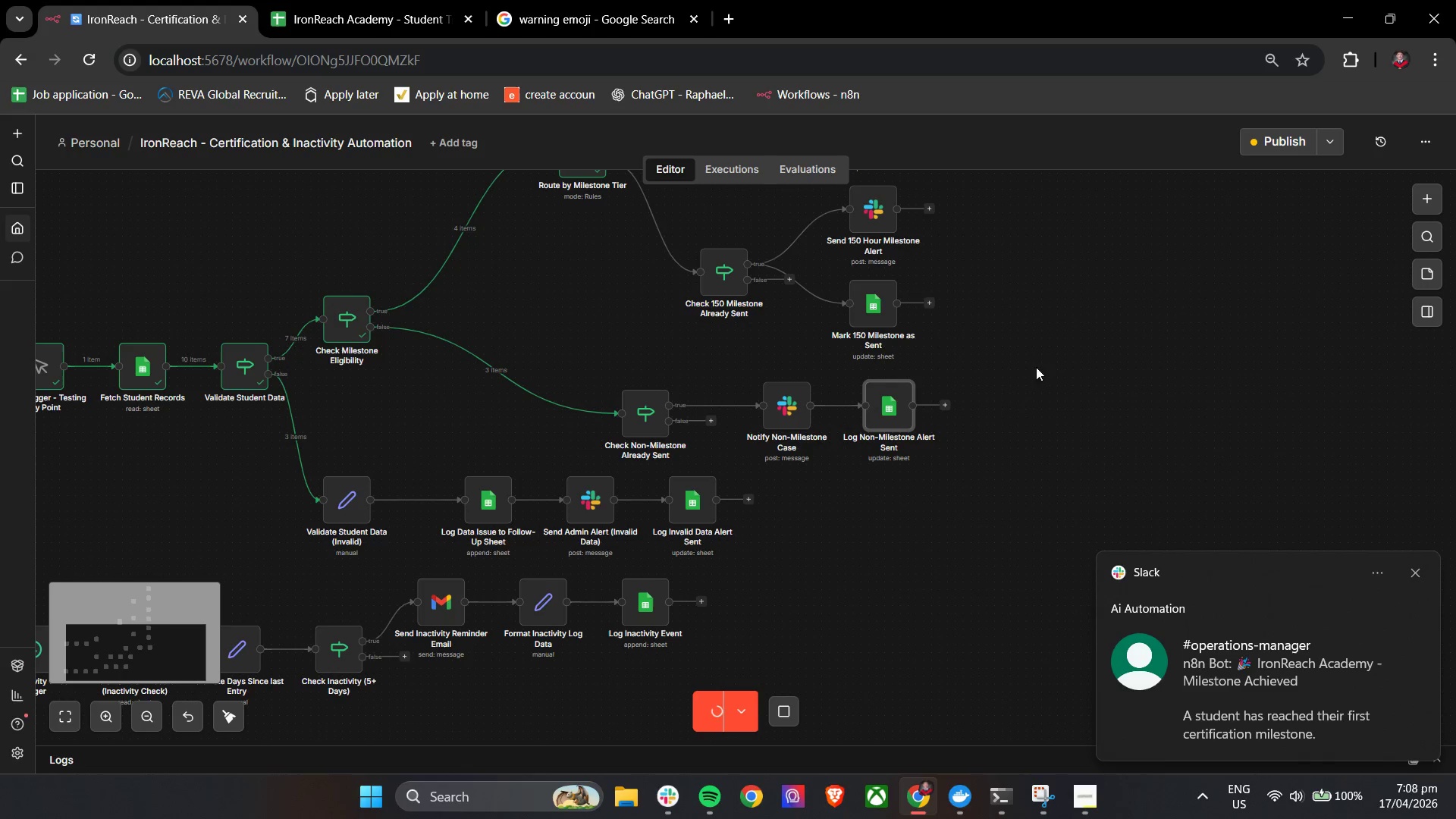 
scroll: coordinate [1033, 482], scroll_direction: down, amount: 2.0
 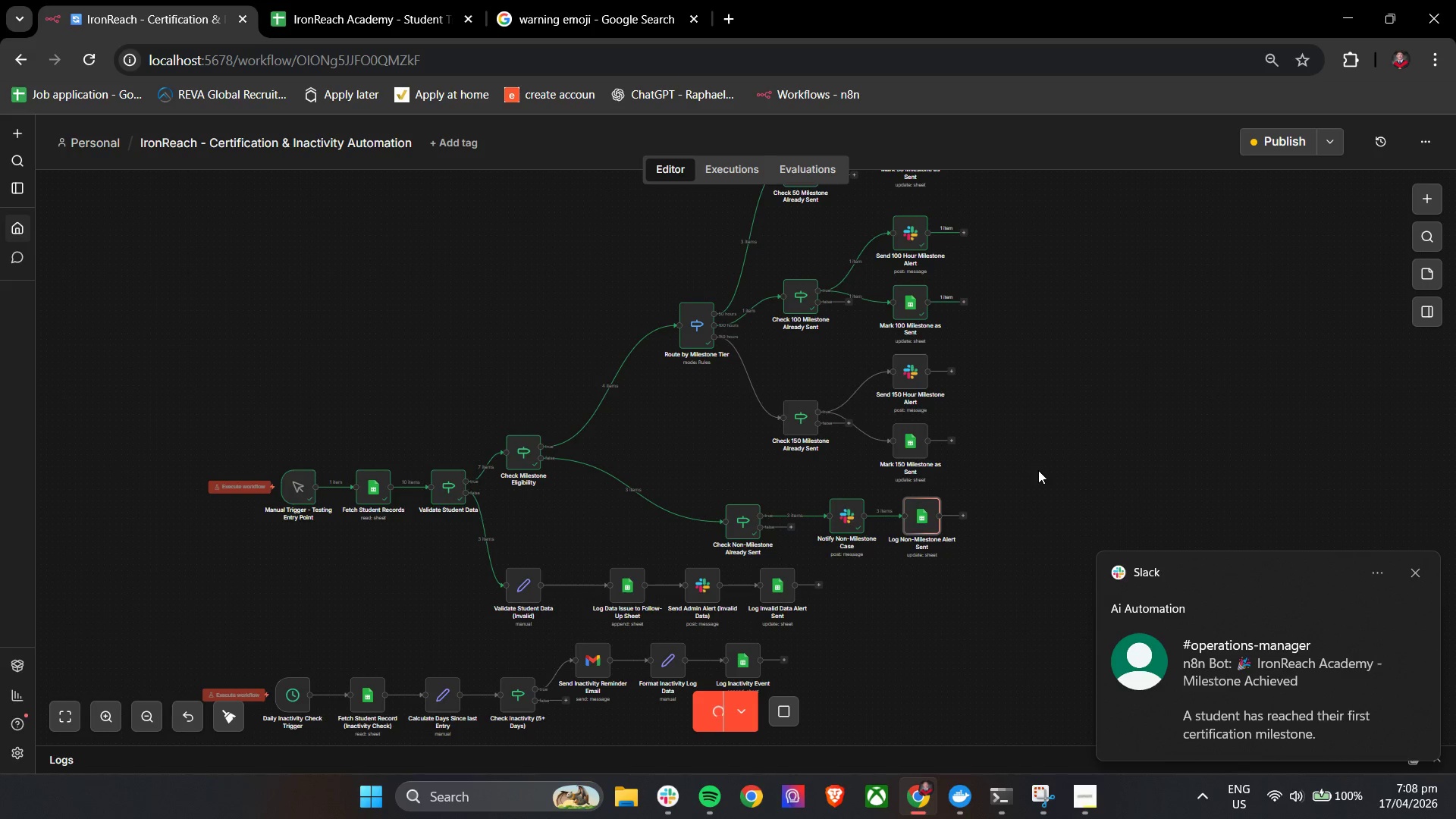 
left_click([300, 0])
 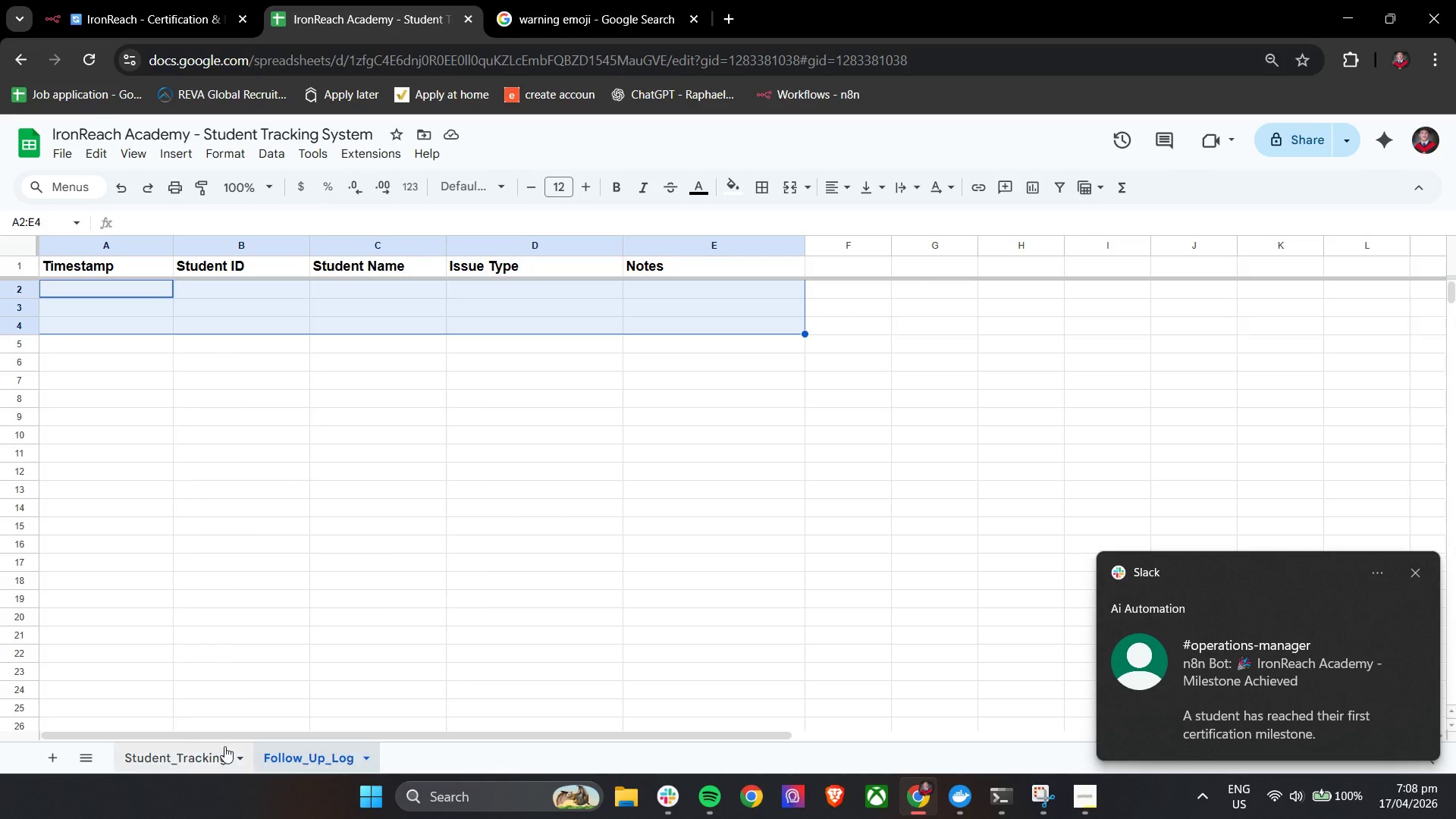 
left_click([171, 754])
 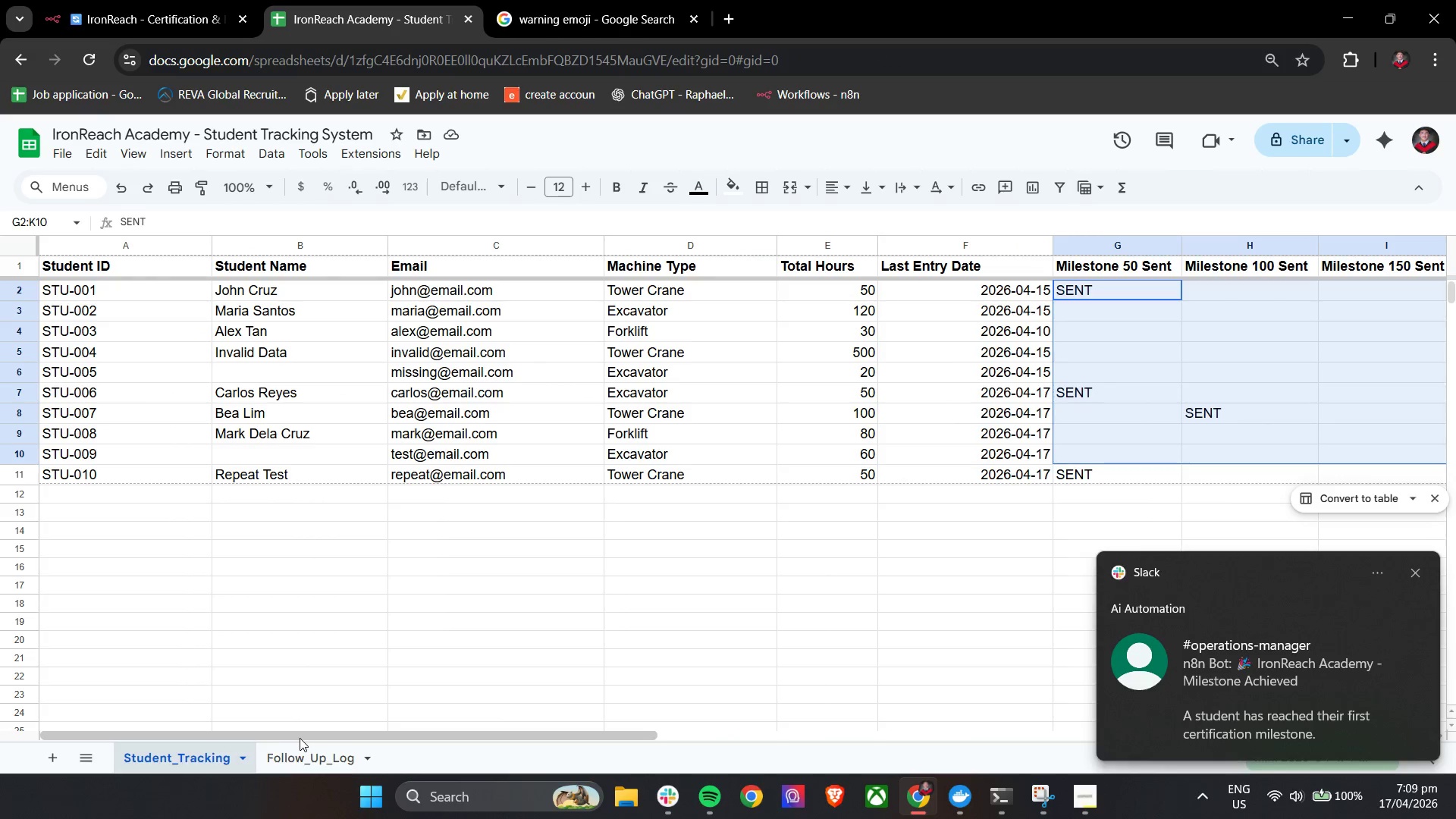 
left_click([351, 645])
 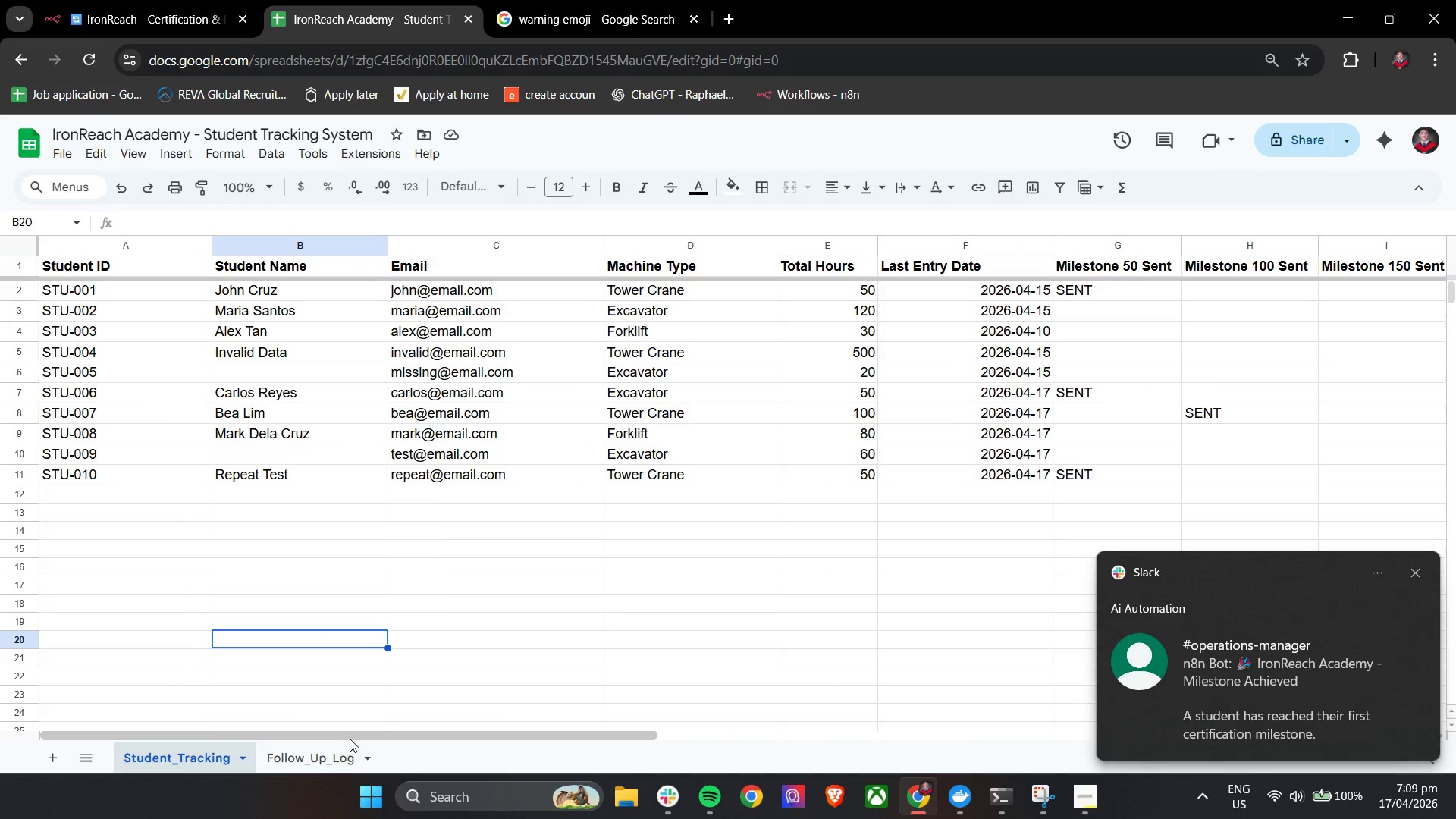 
left_click_drag(start_coordinate=[350, 739], to_coordinate=[235, 702])
 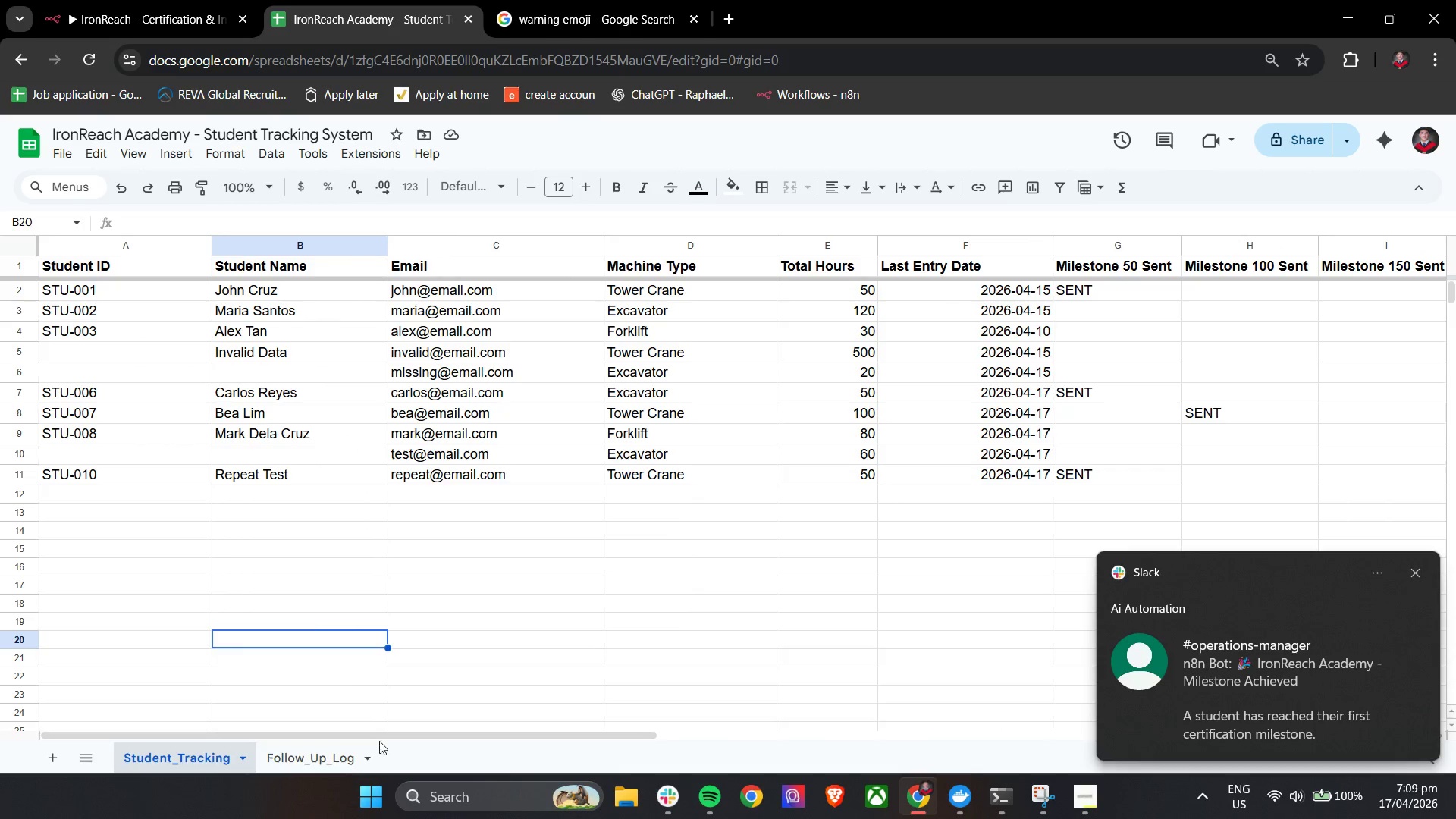 
left_click([676, 793])
 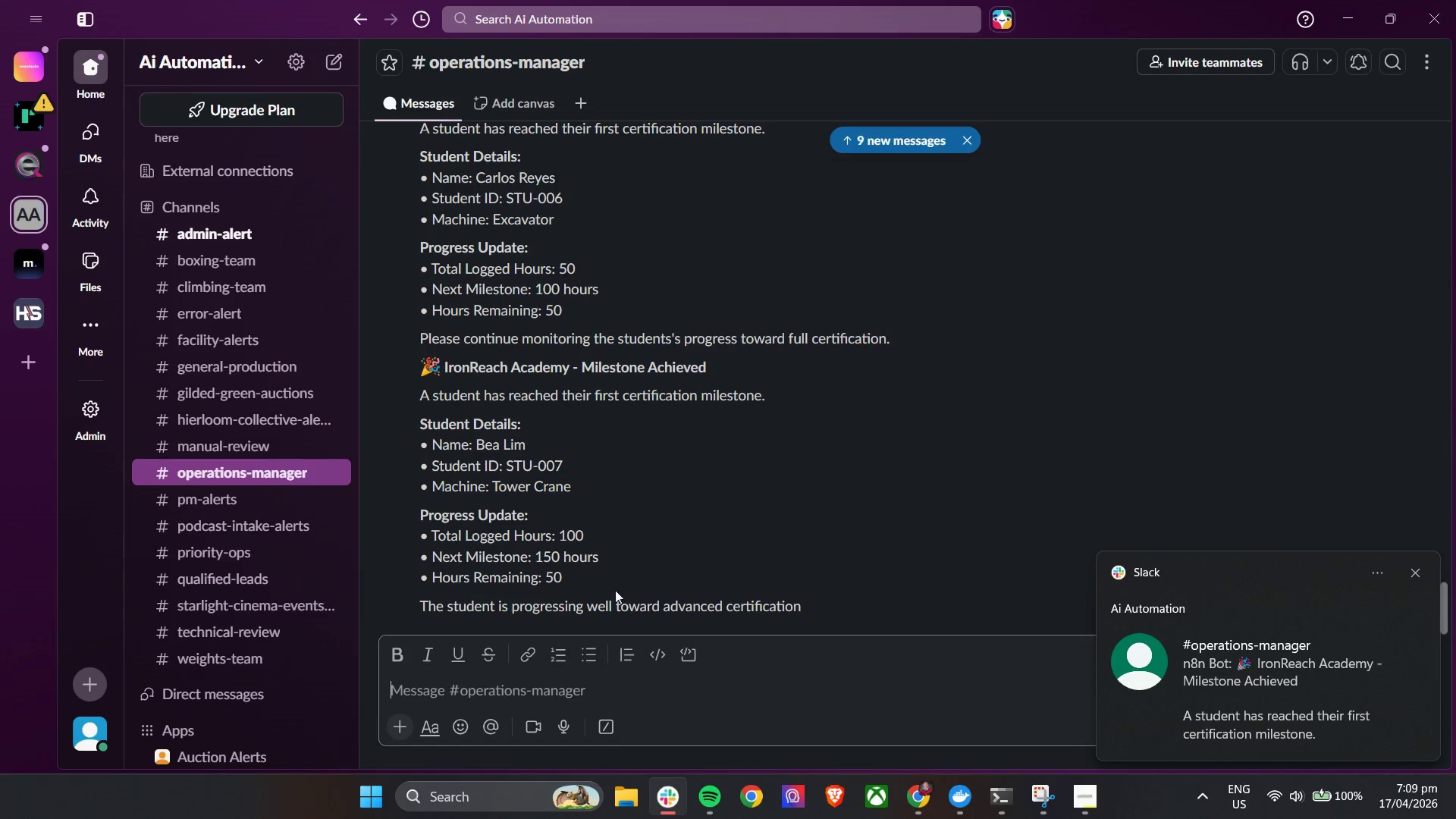 
scroll: coordinate [642, 524], scroll_direction: down, amount: 5.0
 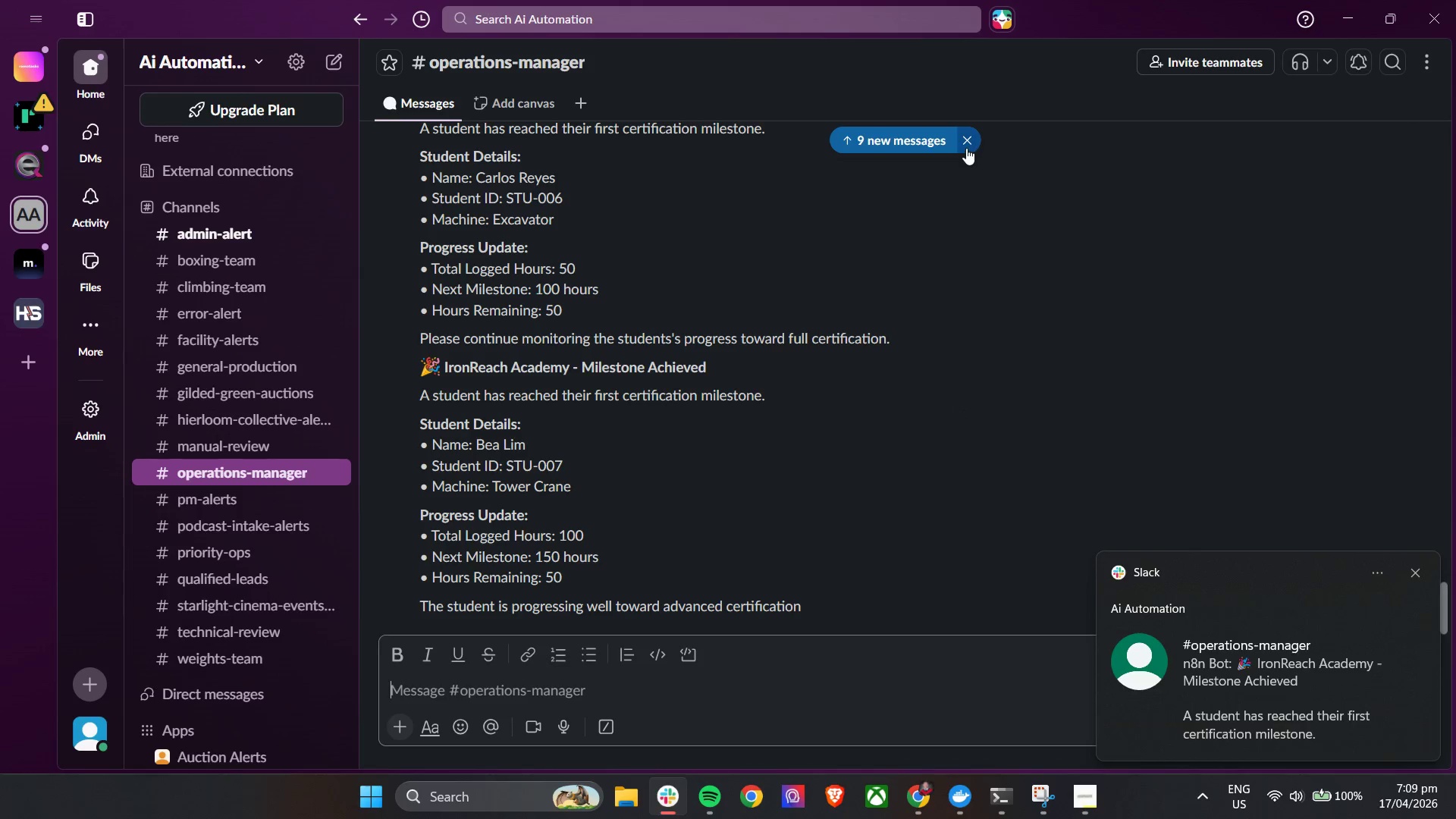 
left_click([964, 146])
 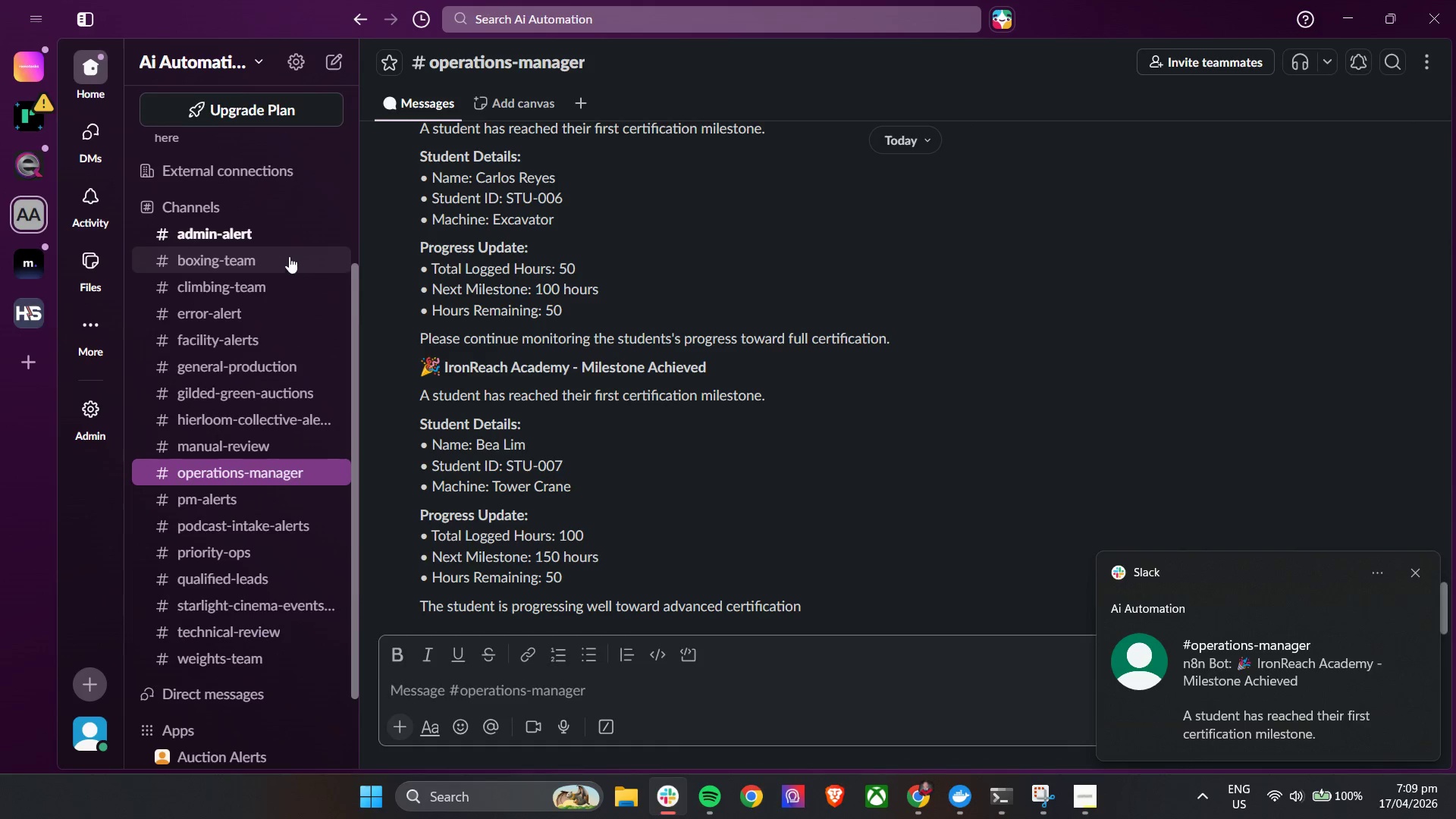 
left_click([244, 237])
 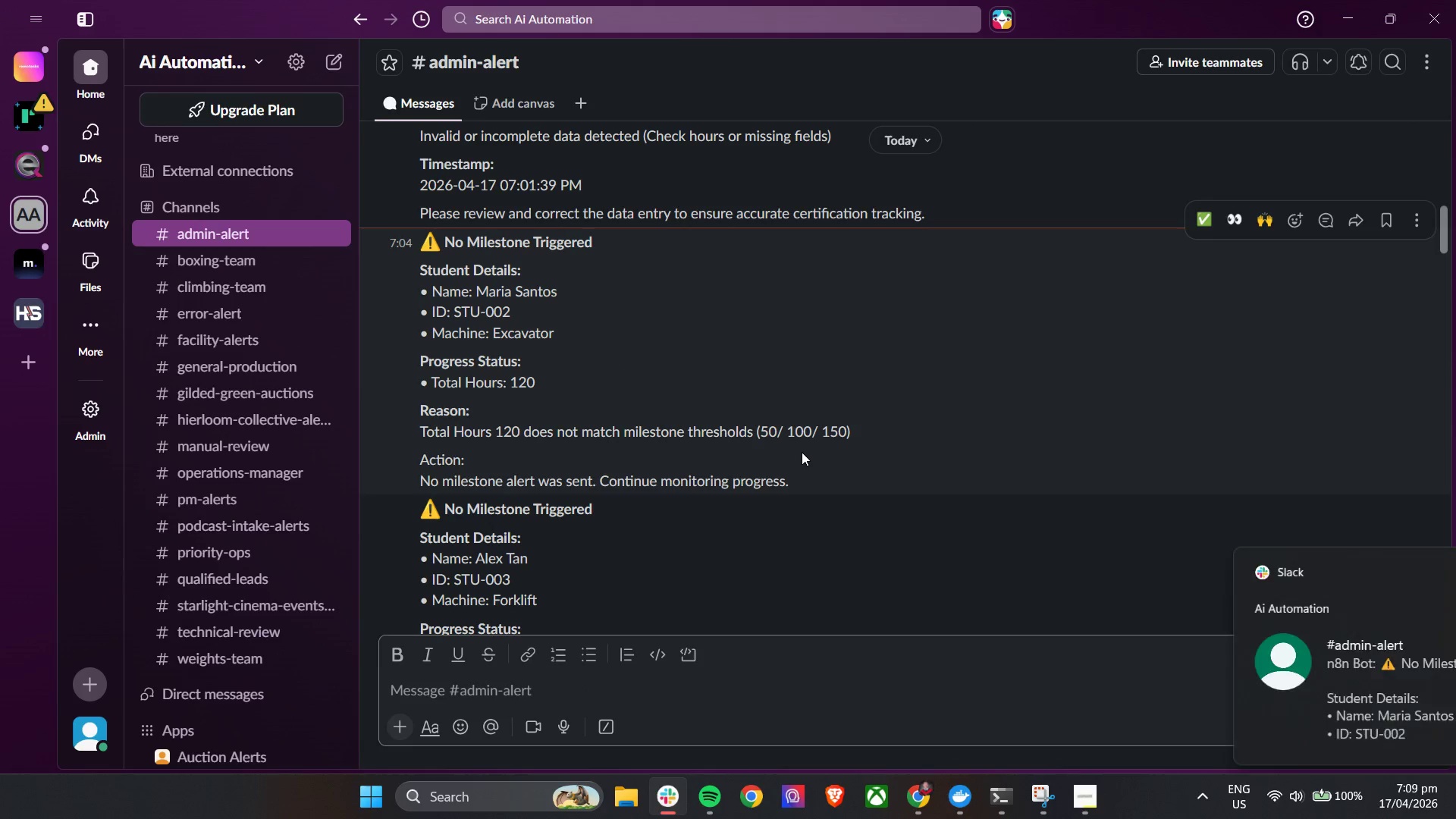 
scroll: coordinate [794, 467], scroll_direction: down, amount: 61.0
 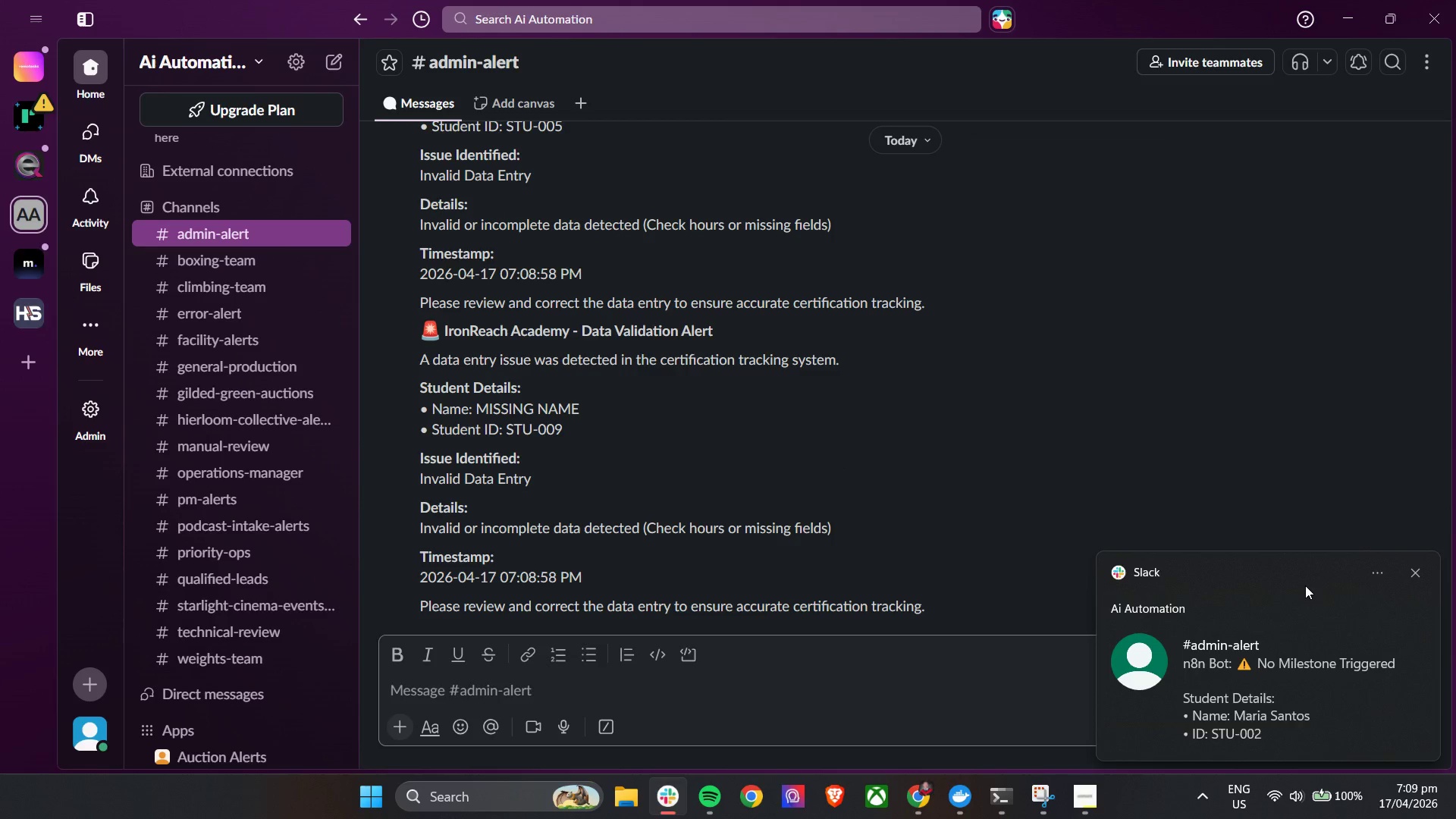 
wait(5.03)
 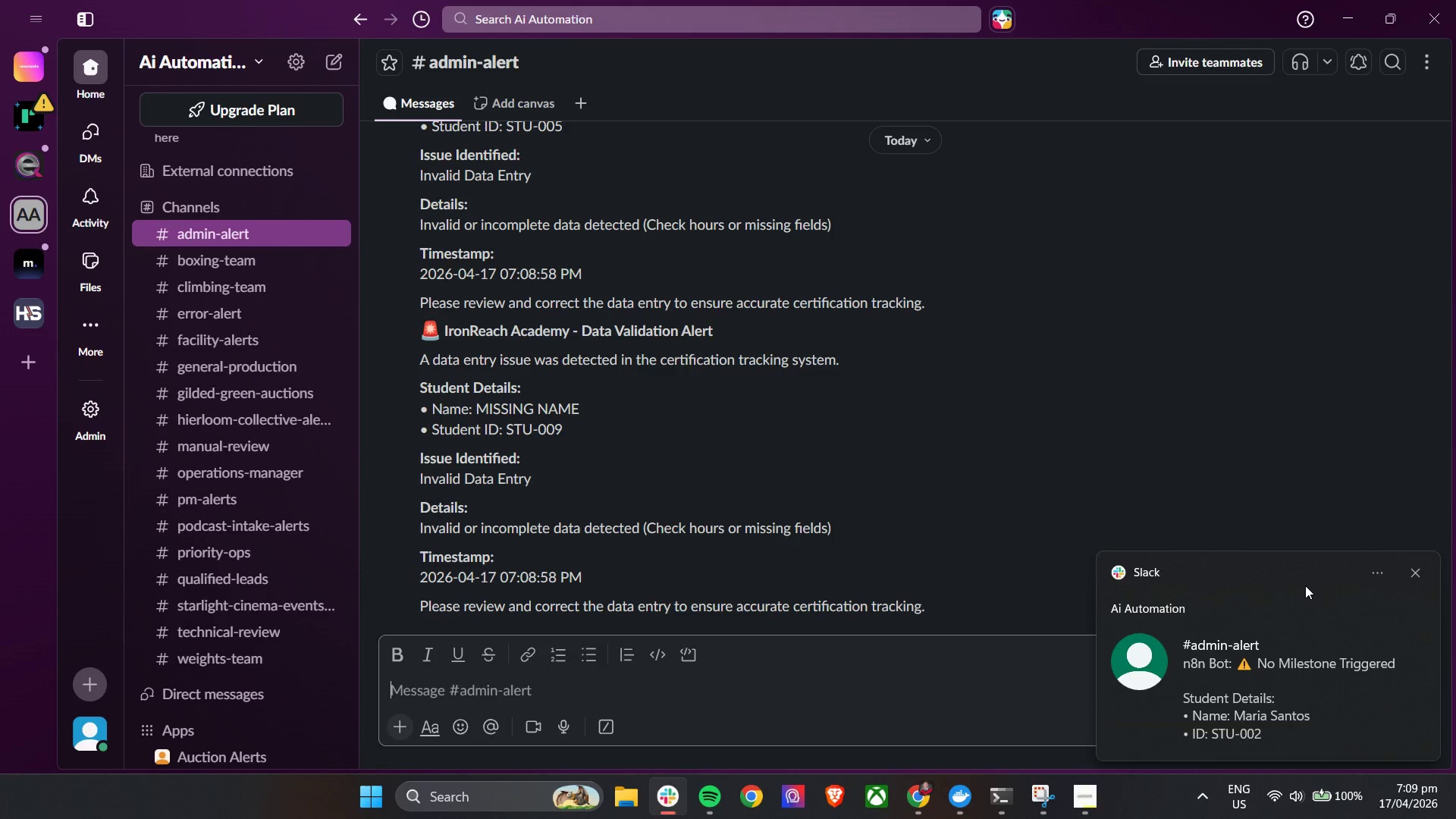 
left_click([1349, 0])
 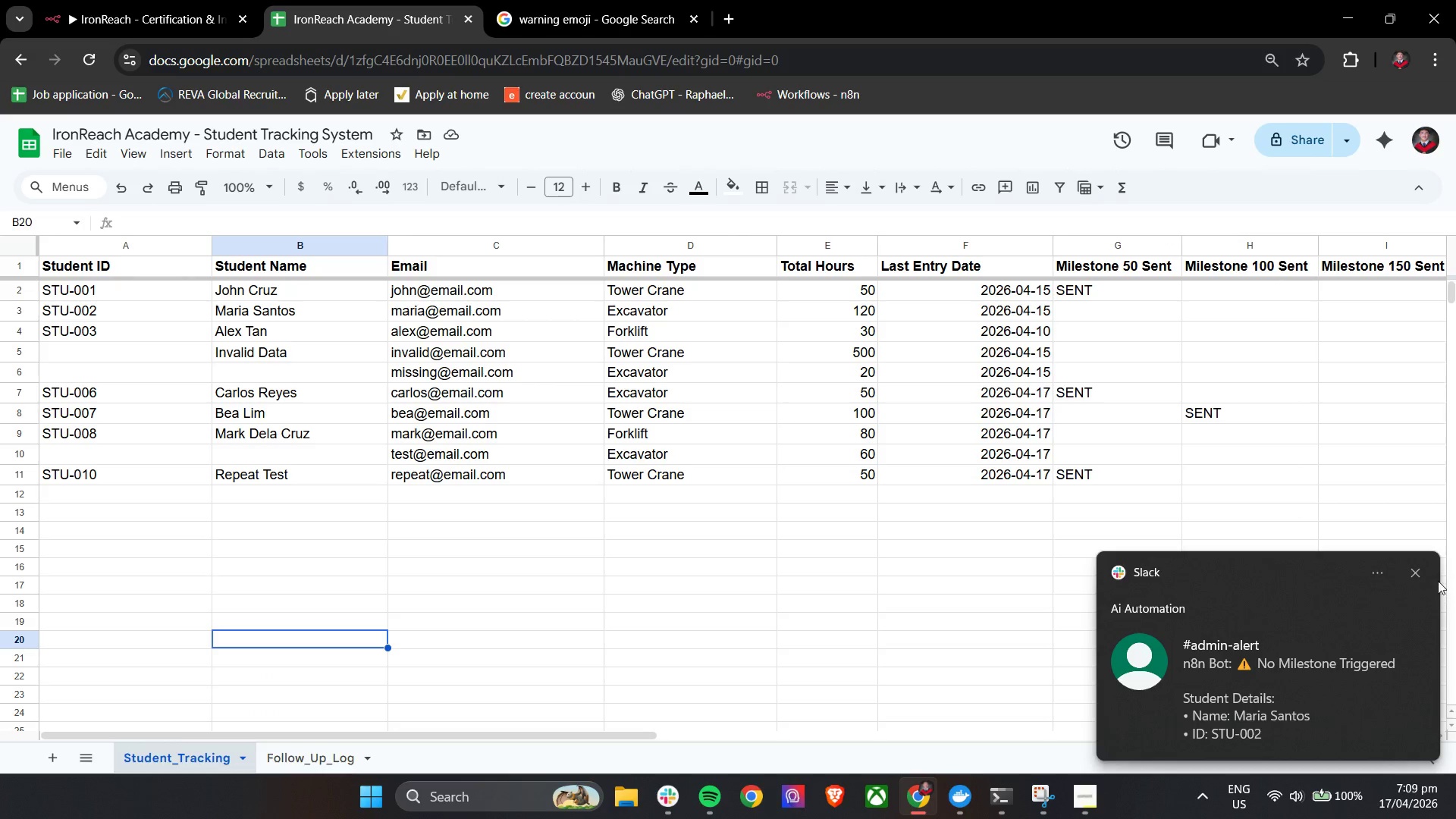 
left_click([1418, 565])
 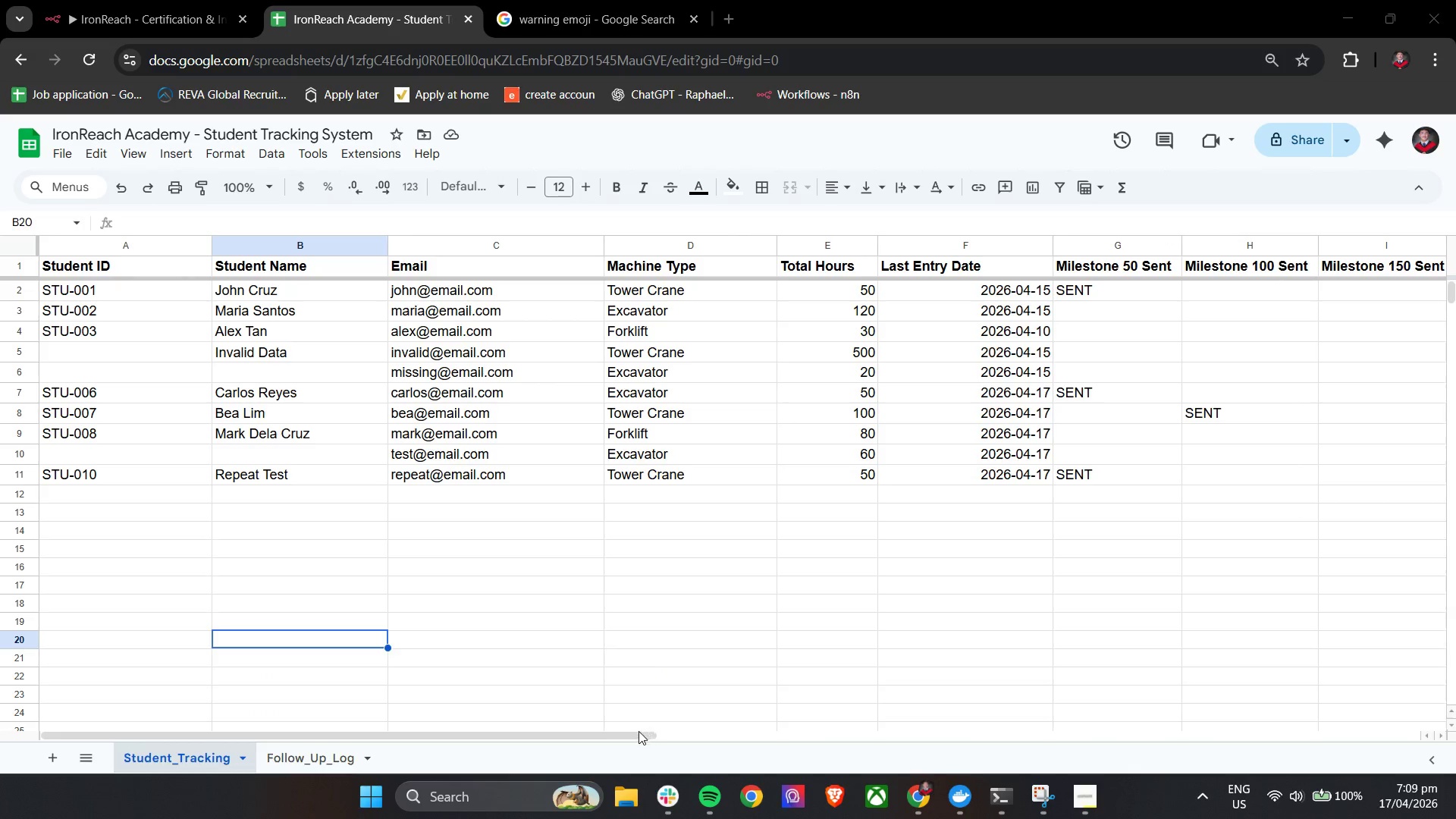 
left_click_drag(start_coordinate=[568, 733], to_coordinate=[442, 736])
 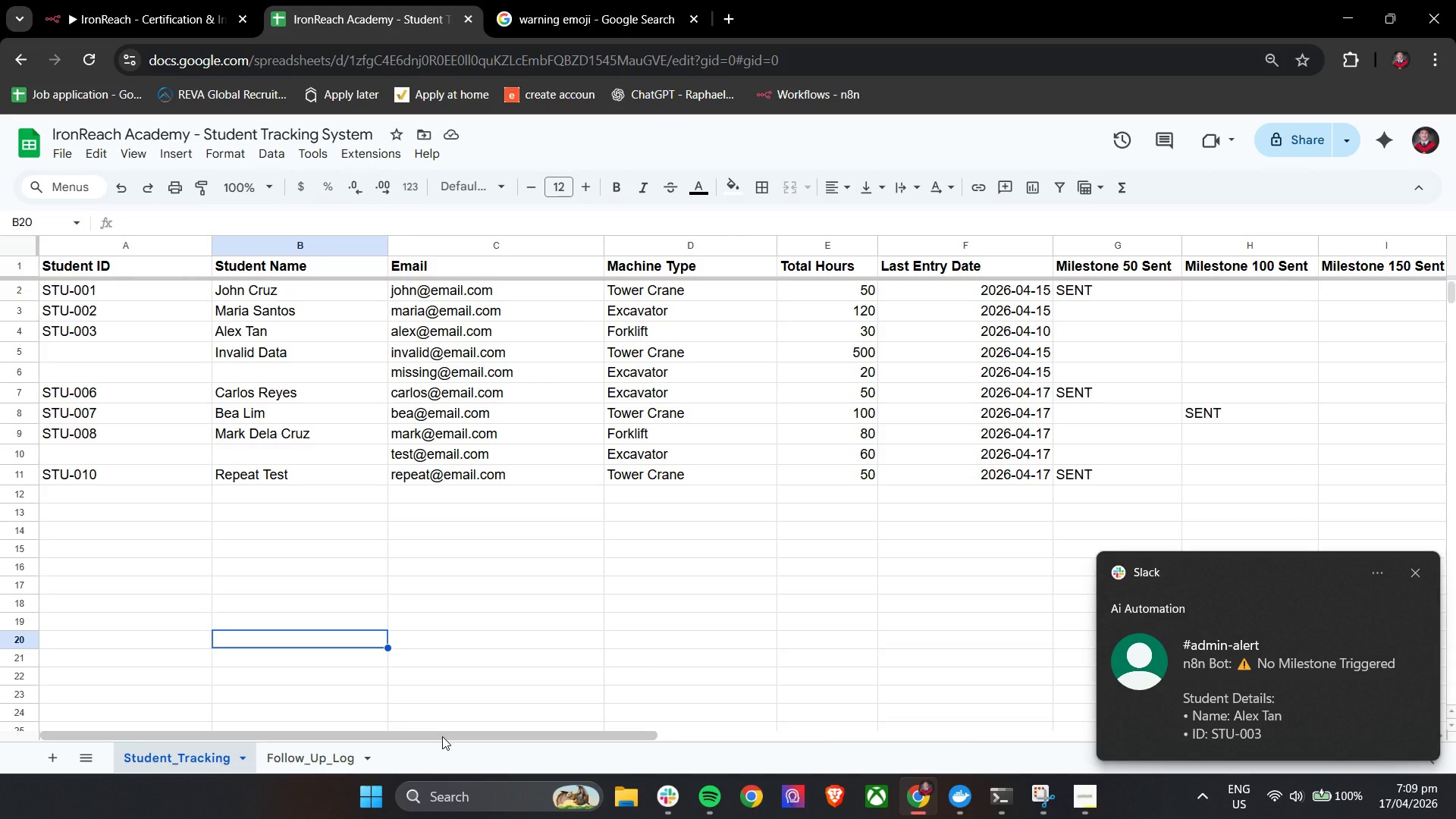 
left_click_drag(start_coordinate=[442, 736], to_coordinate=[208, 679])
 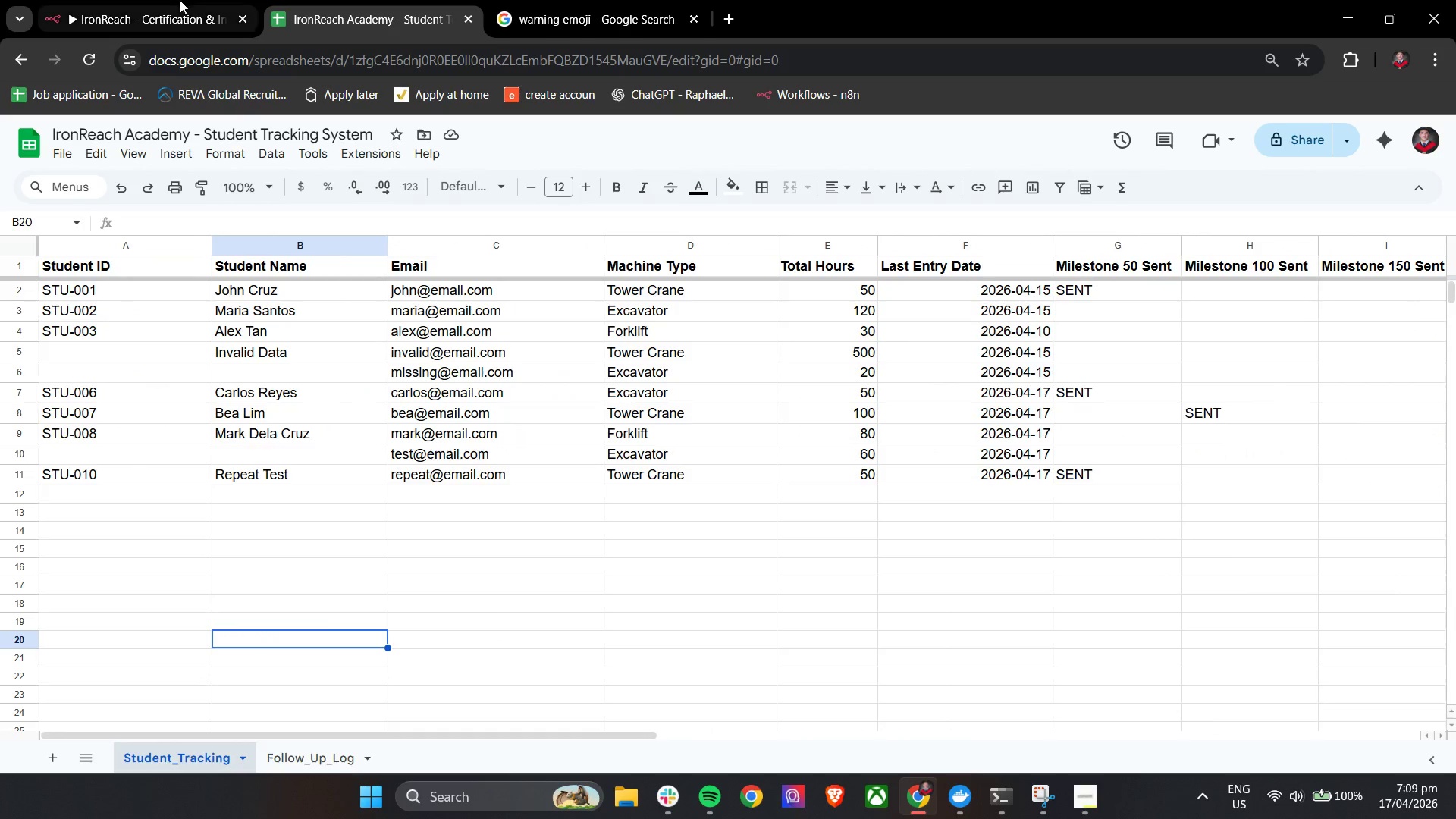 
left_click([131, 0])
 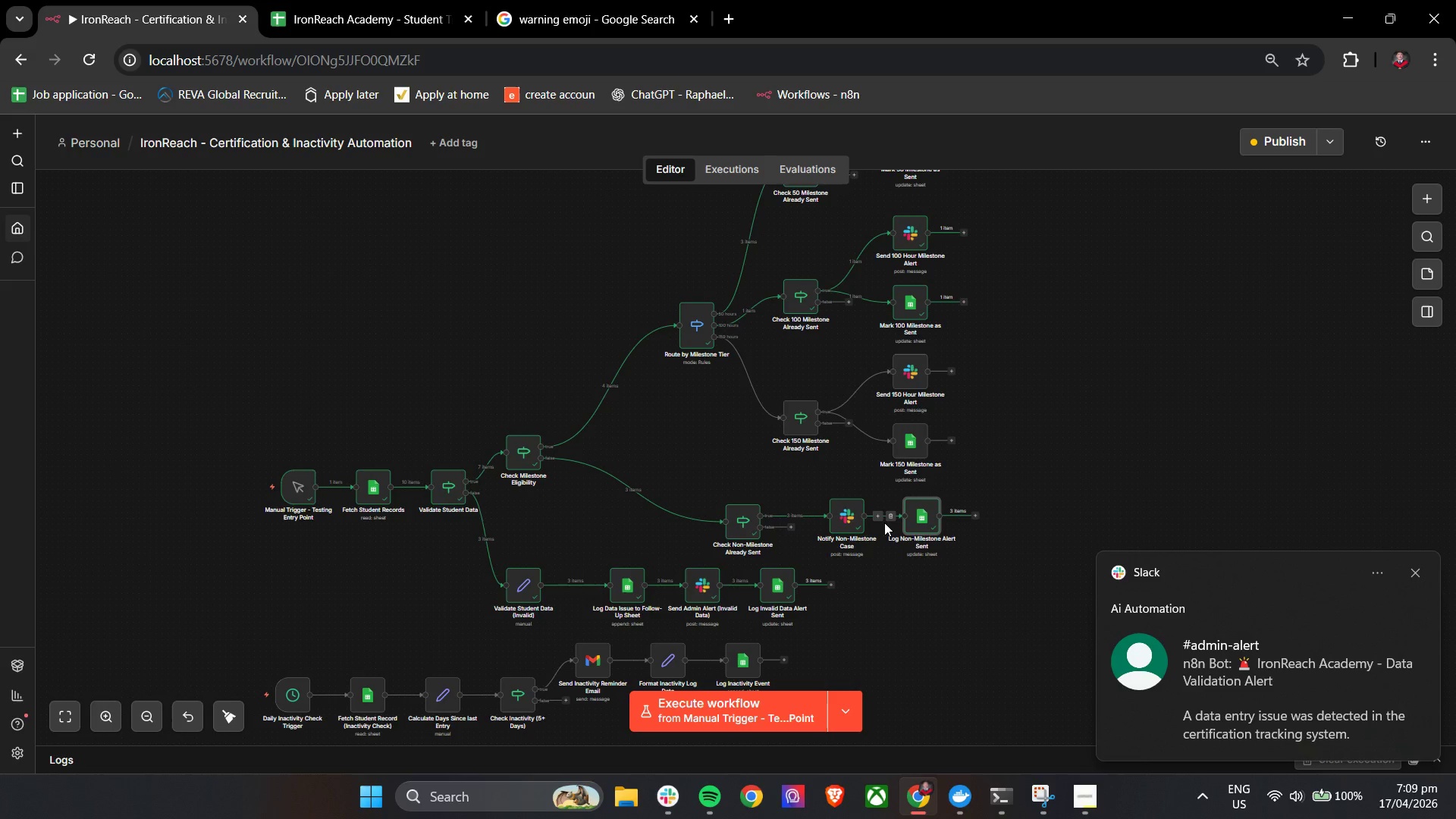 
wait(5.61)
 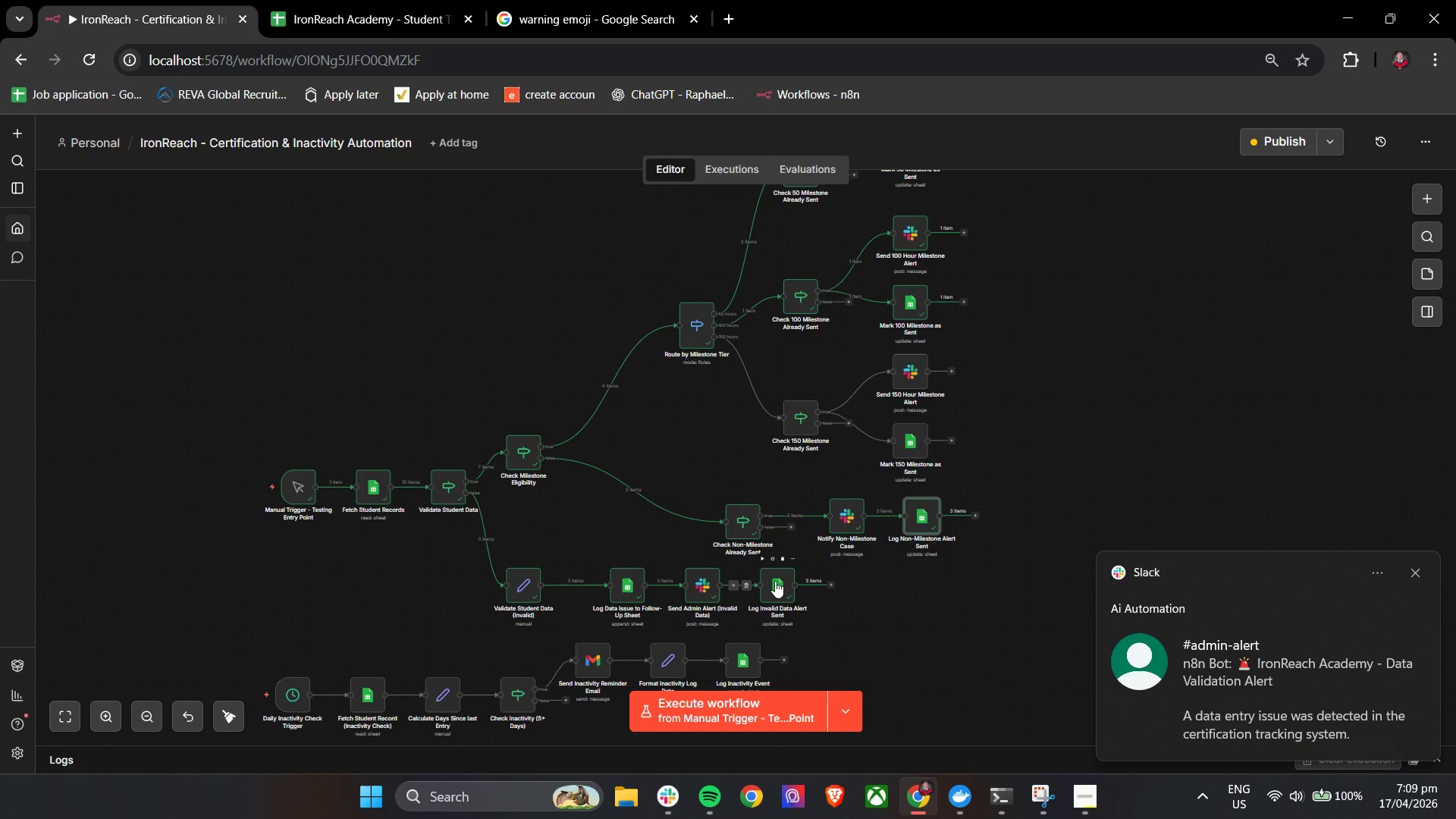 
double_click([774, 588])
 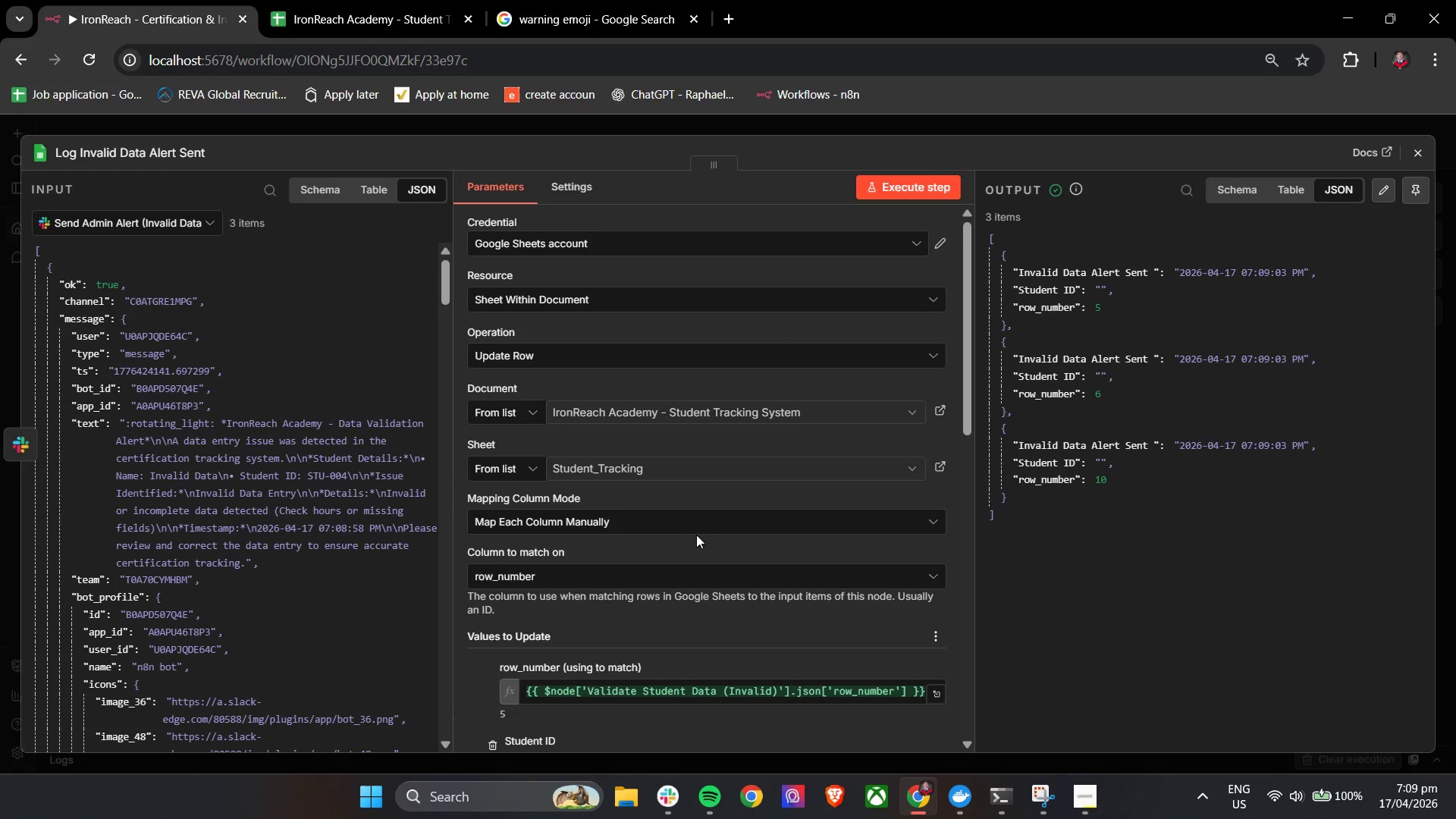 
scroll: coordinate [571, 519], scroll_direction: down, amount: 5.0
 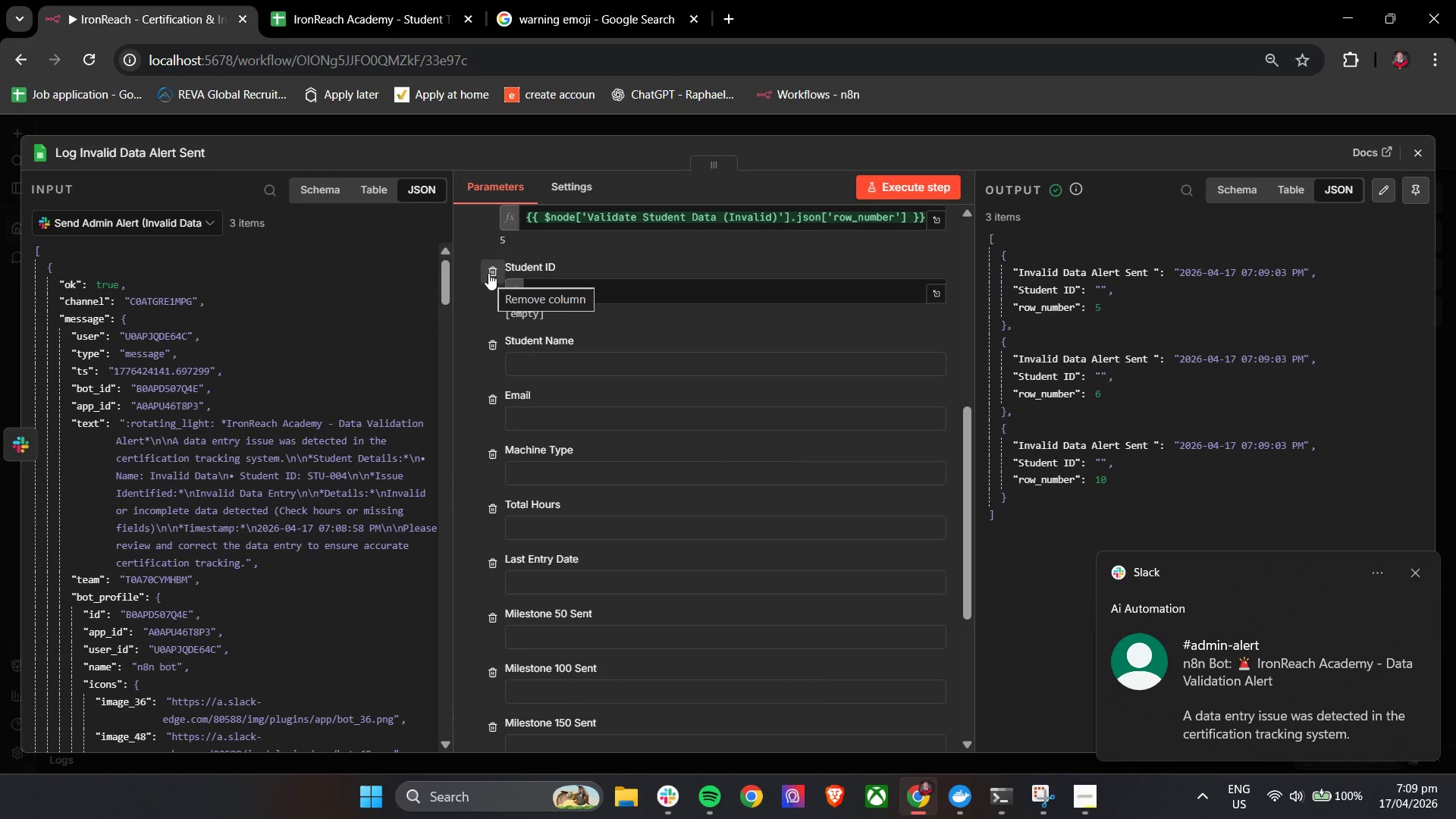 
left_click([601, 320])
 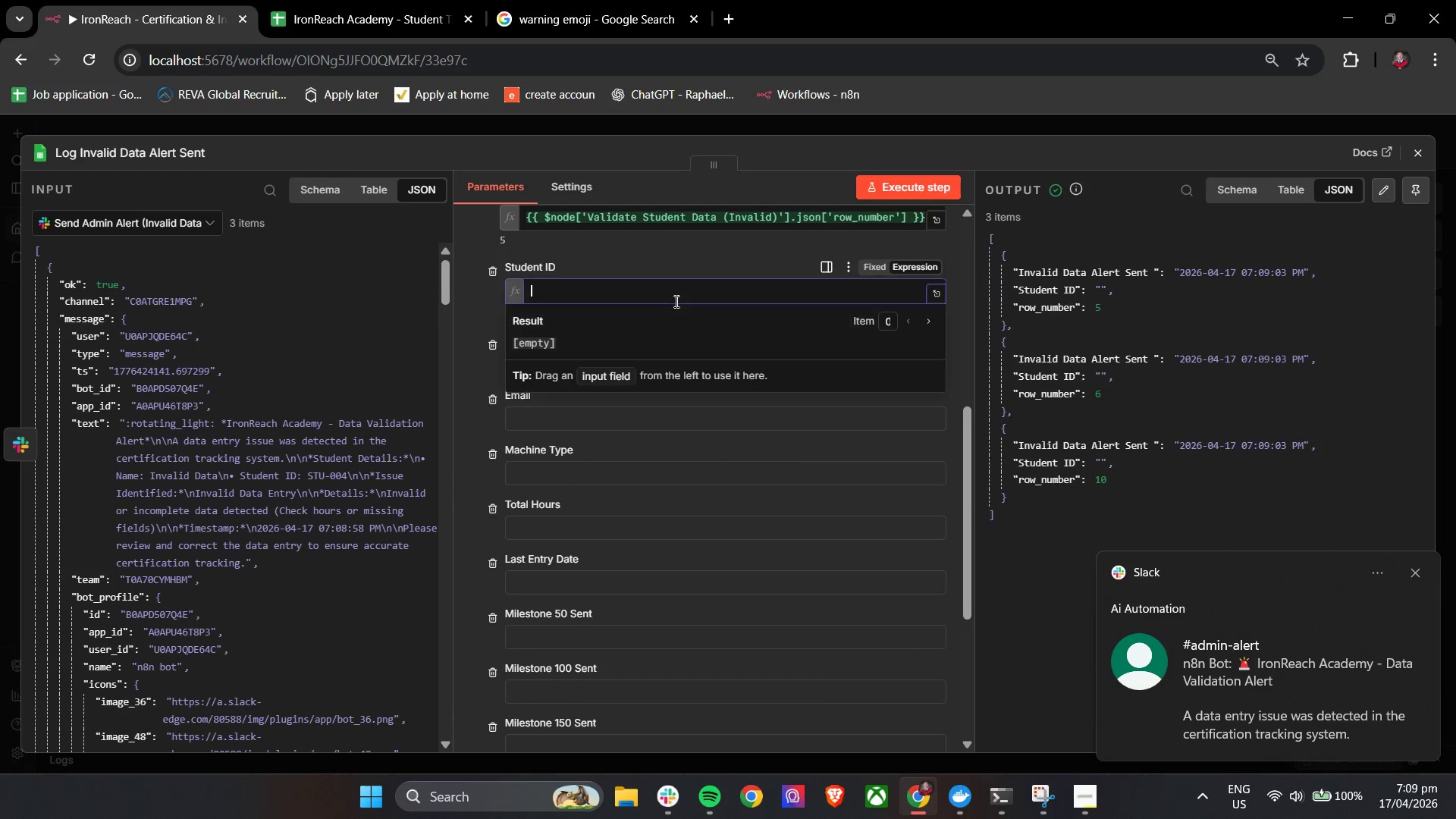 
double_click([675, 301])
 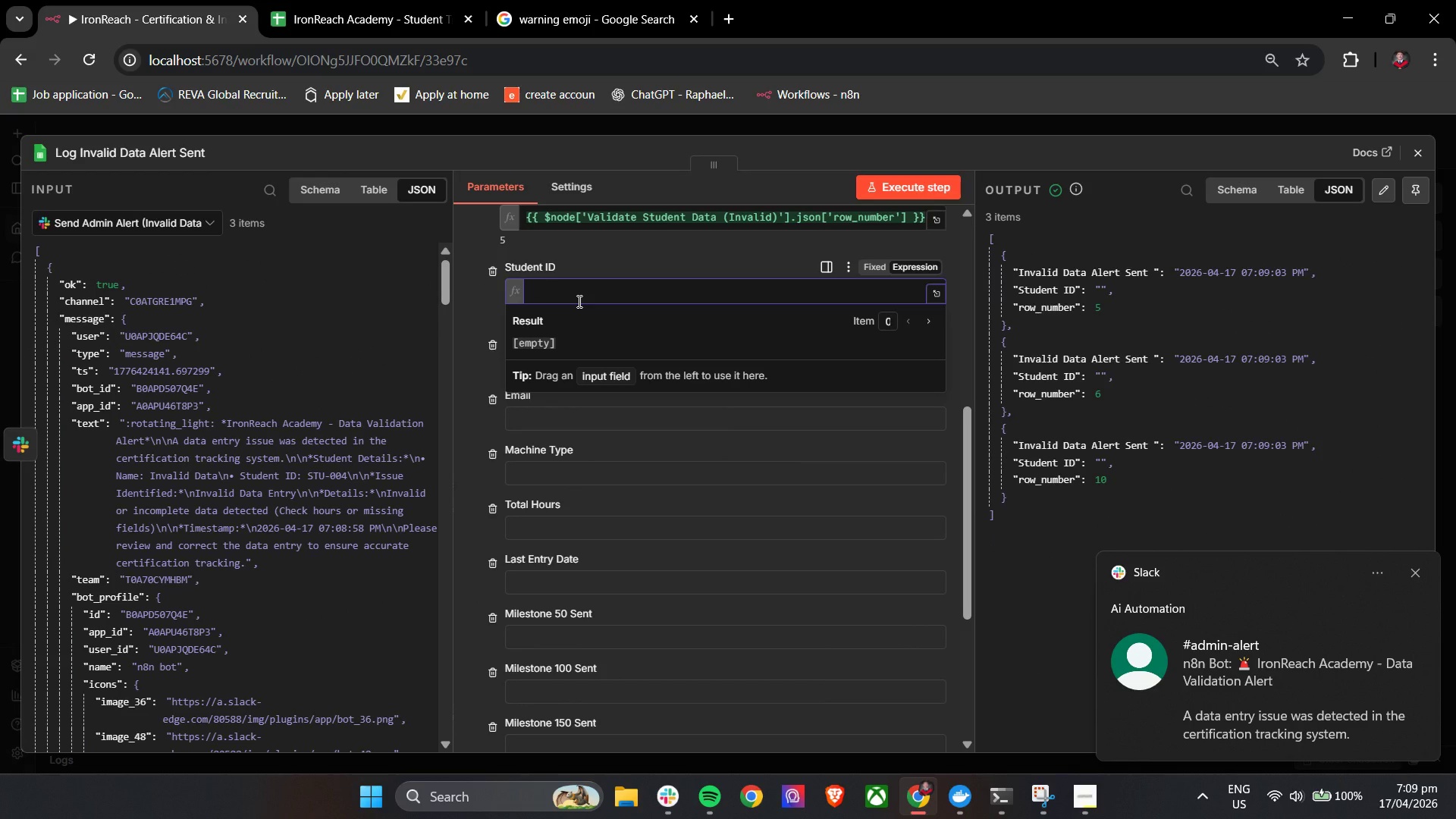 
key(Backspace)
 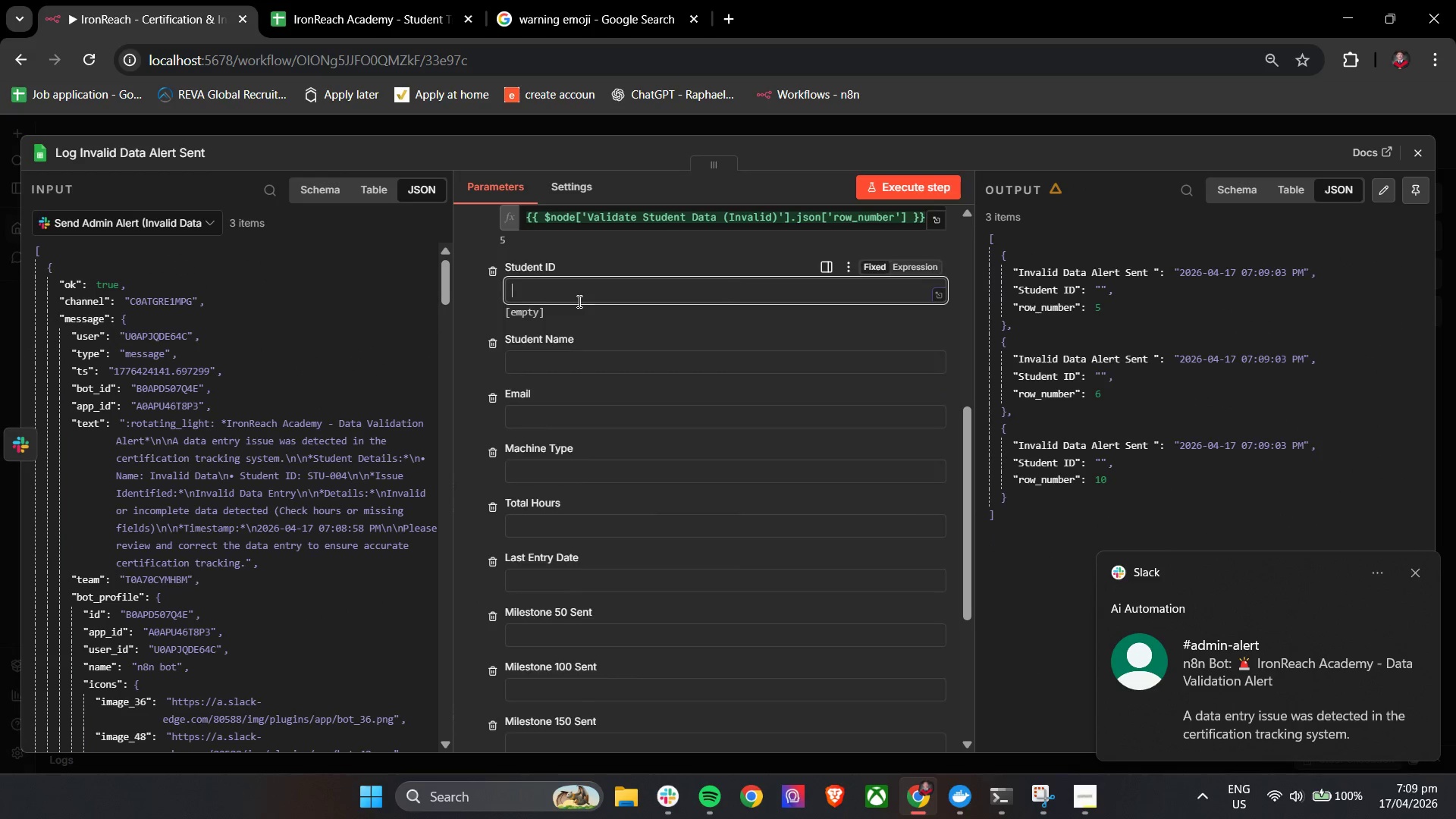 
key(Backspace)
 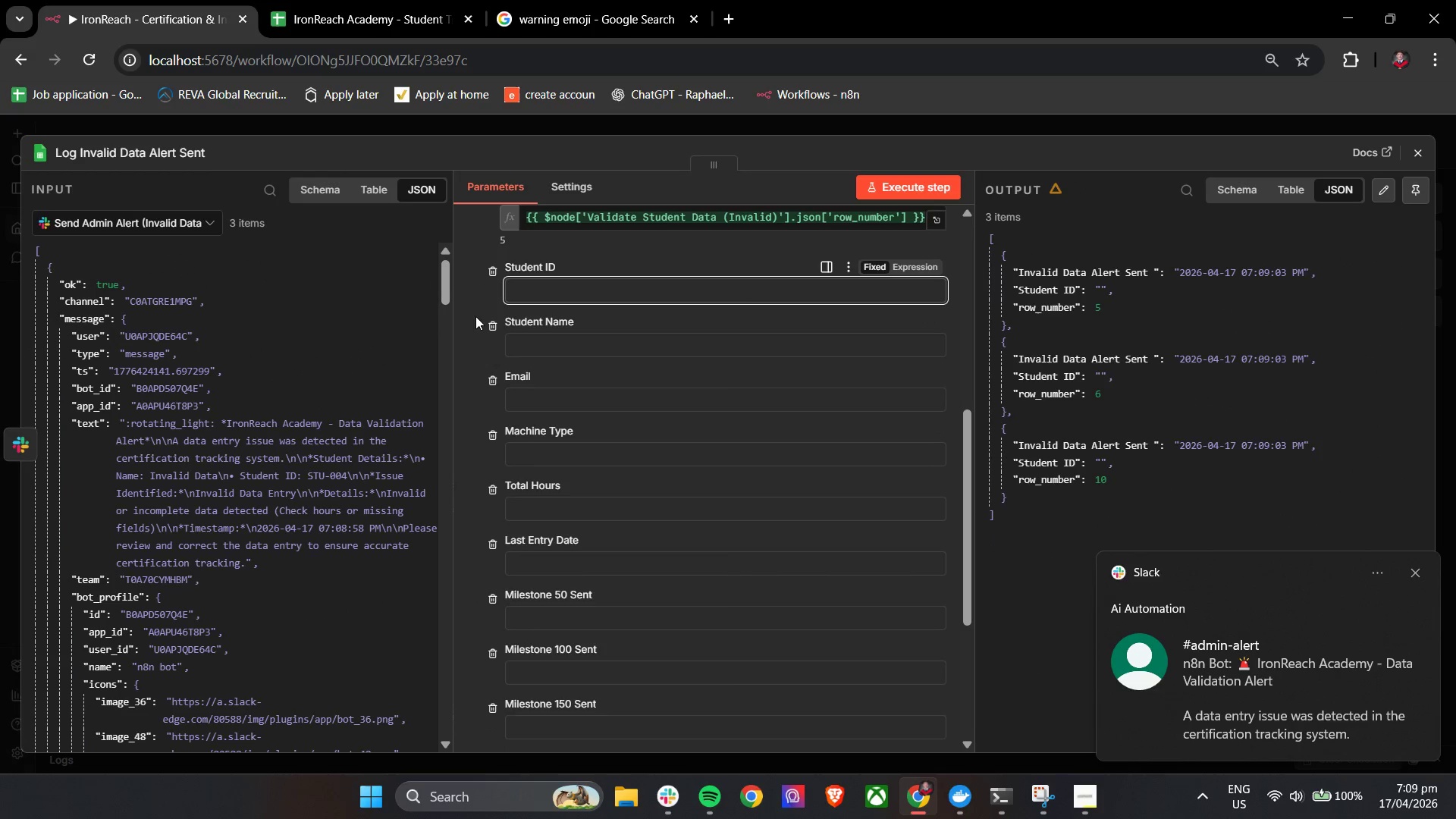 
left_click([476, 291])
 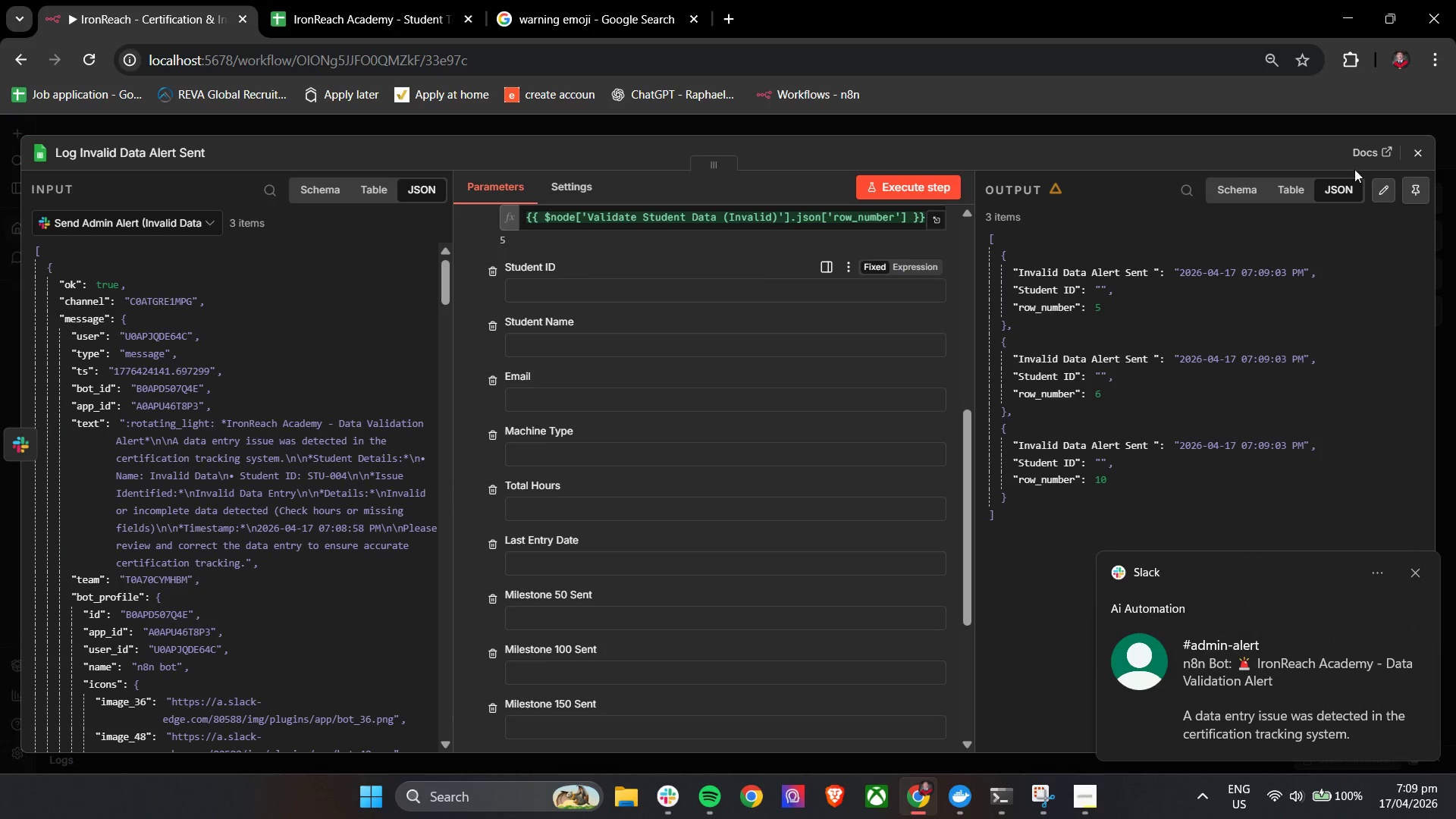 
left_click([1419, 150])
 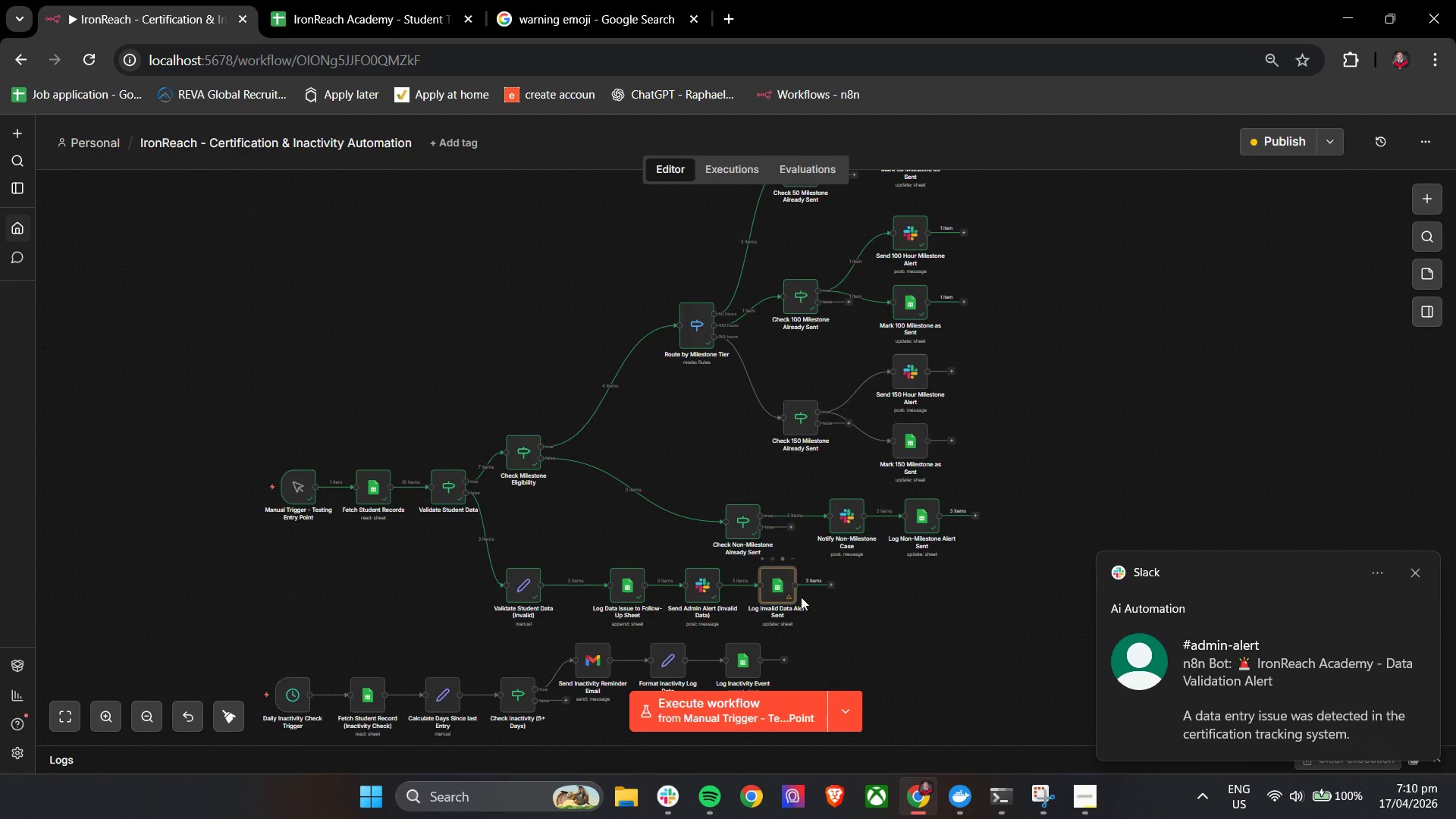 
left_click([891, 612])
 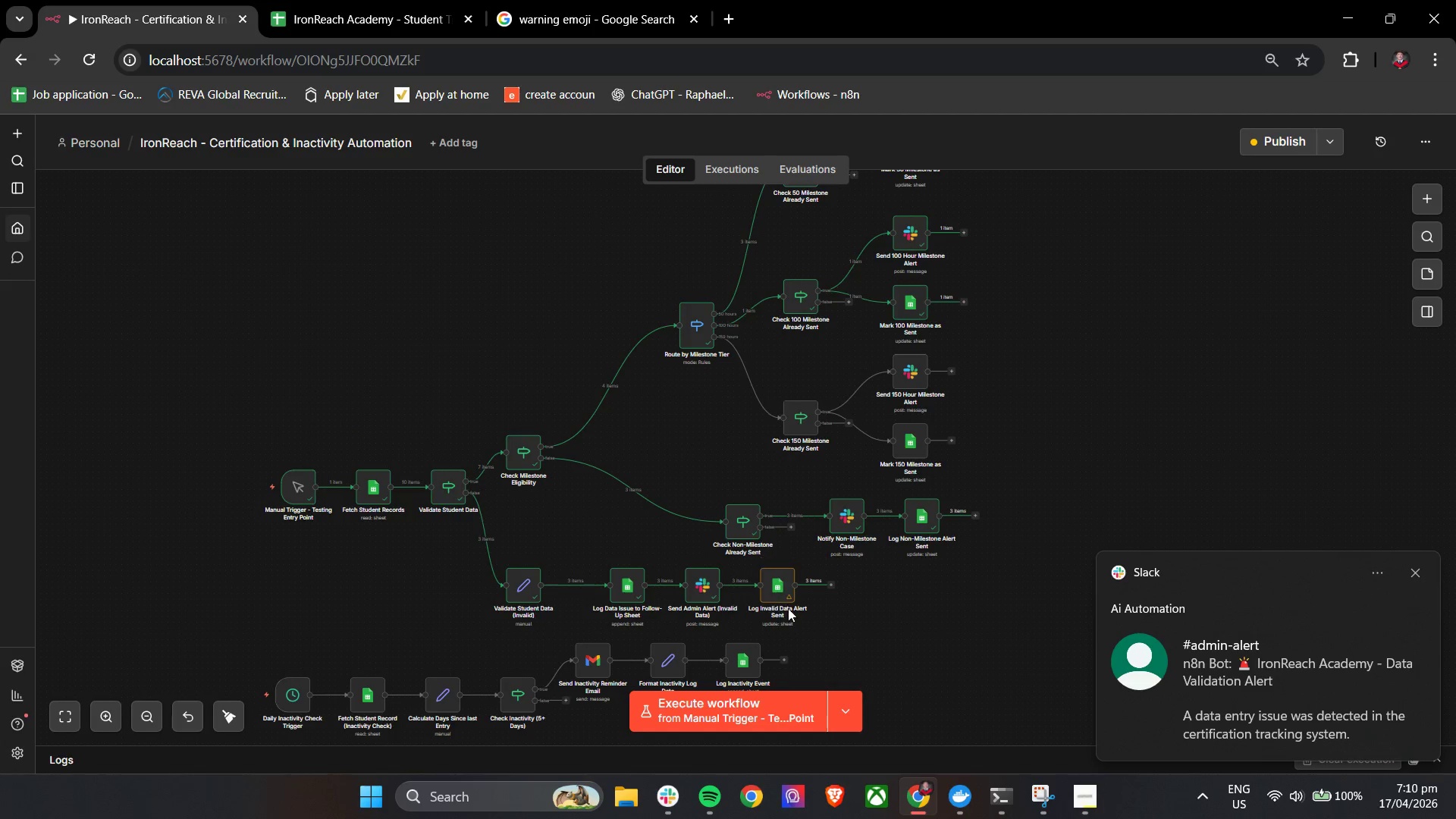 
double_click([776, 589])
 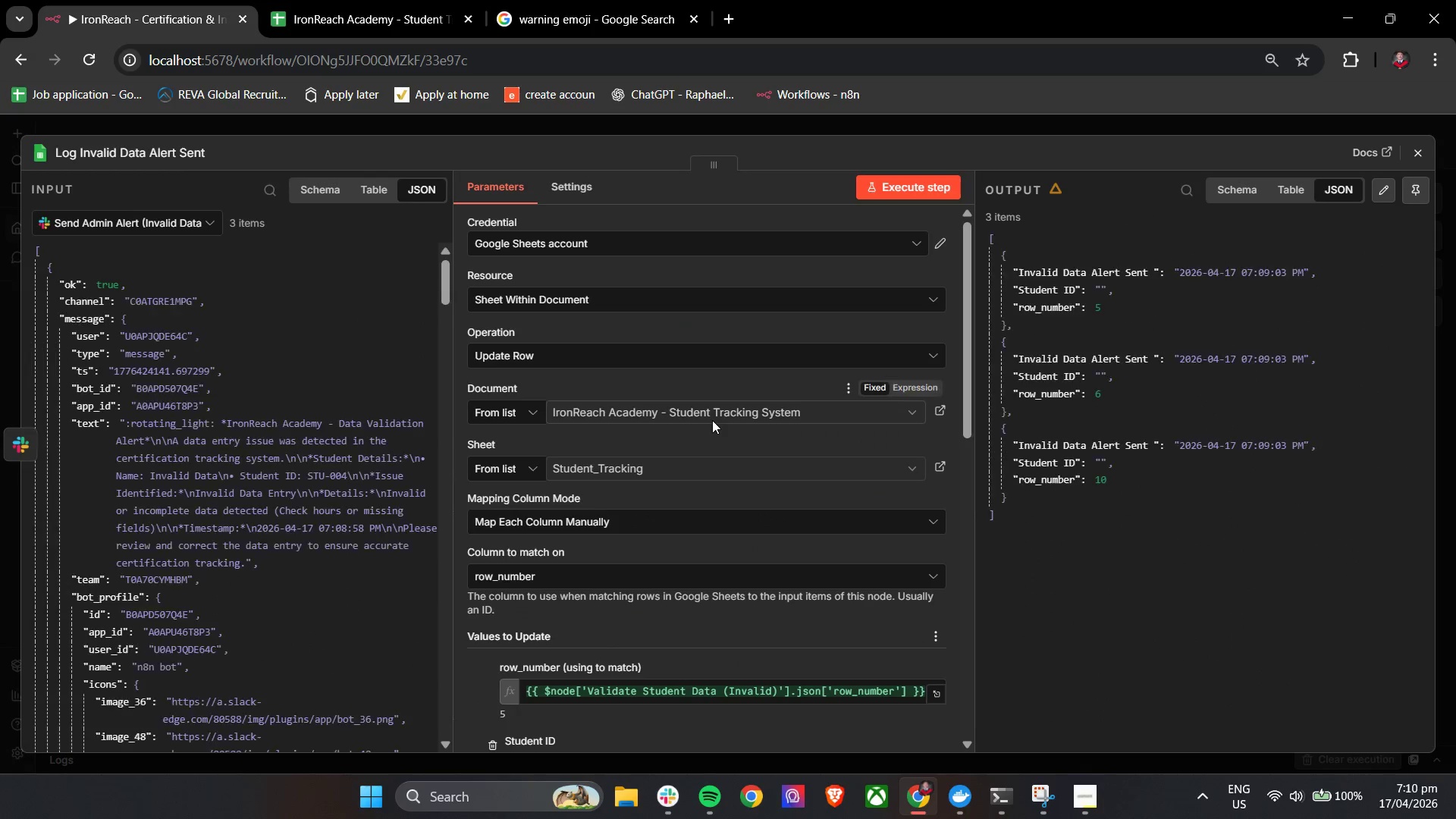 
scroll: coordinate [712, 420], scroll_direction: down, amount: 5.0
 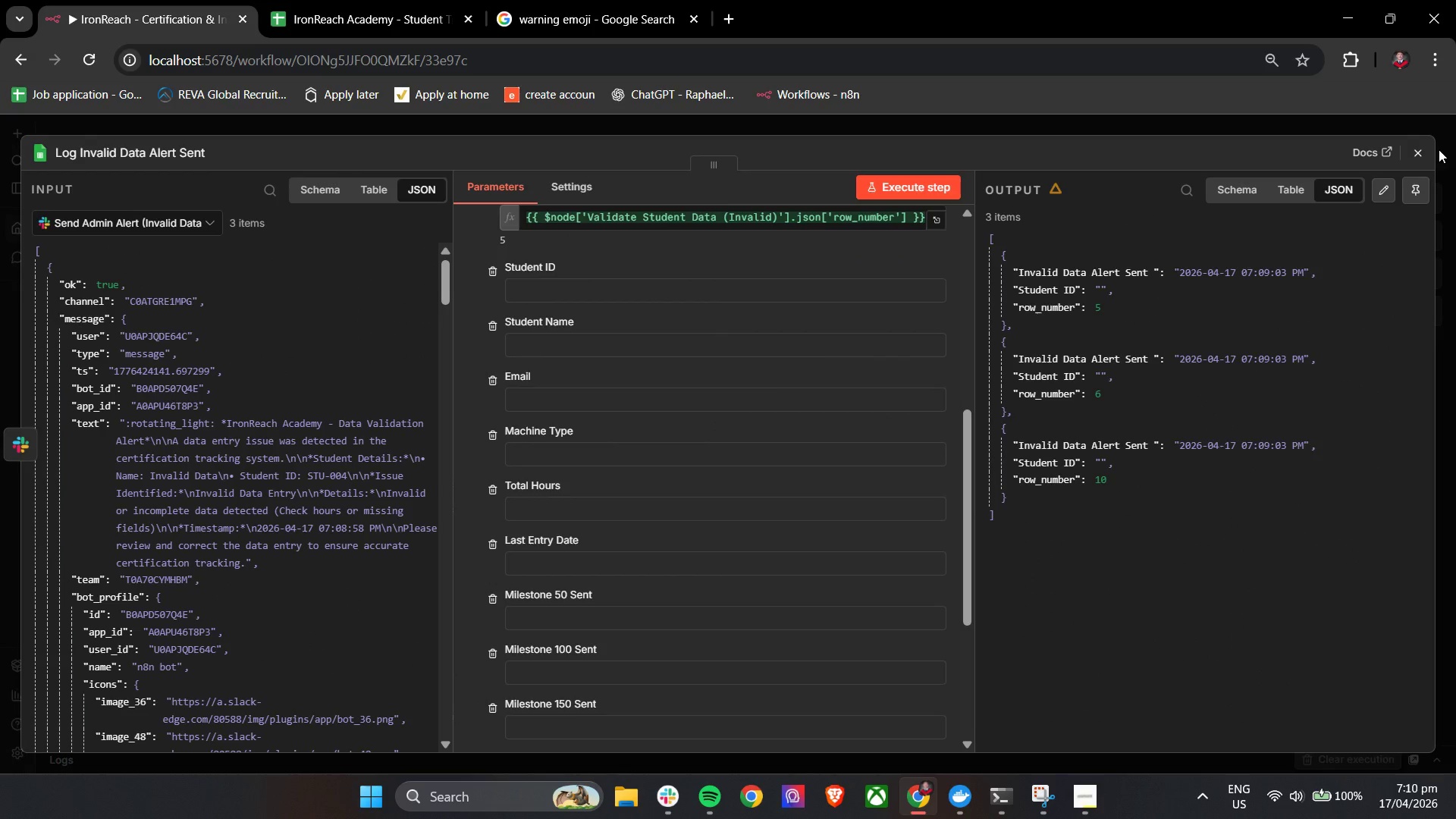 
left_click([1413, 158])
 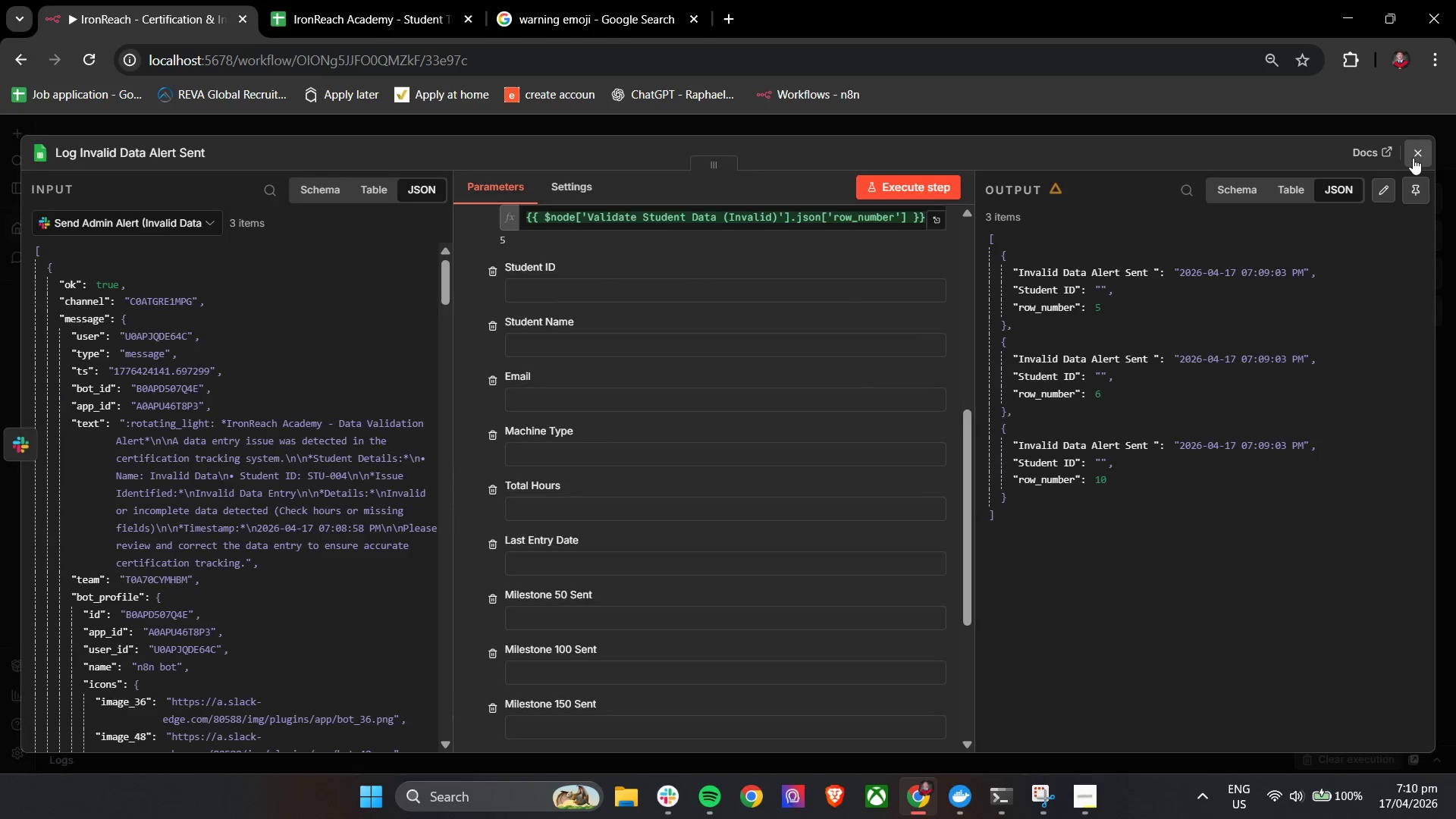 
mouse_move([1401, 152])
 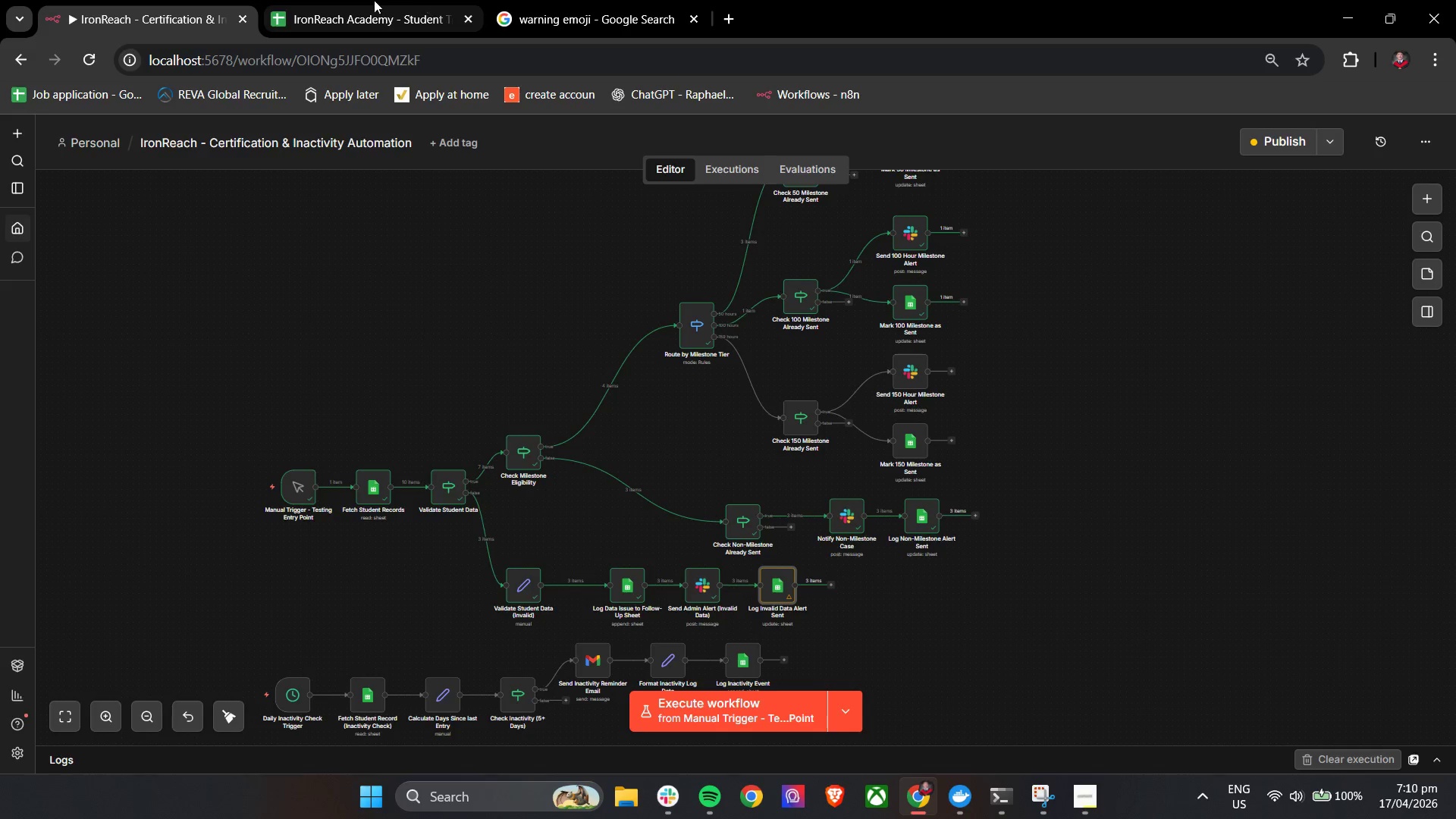 
left_click([369, 0])
 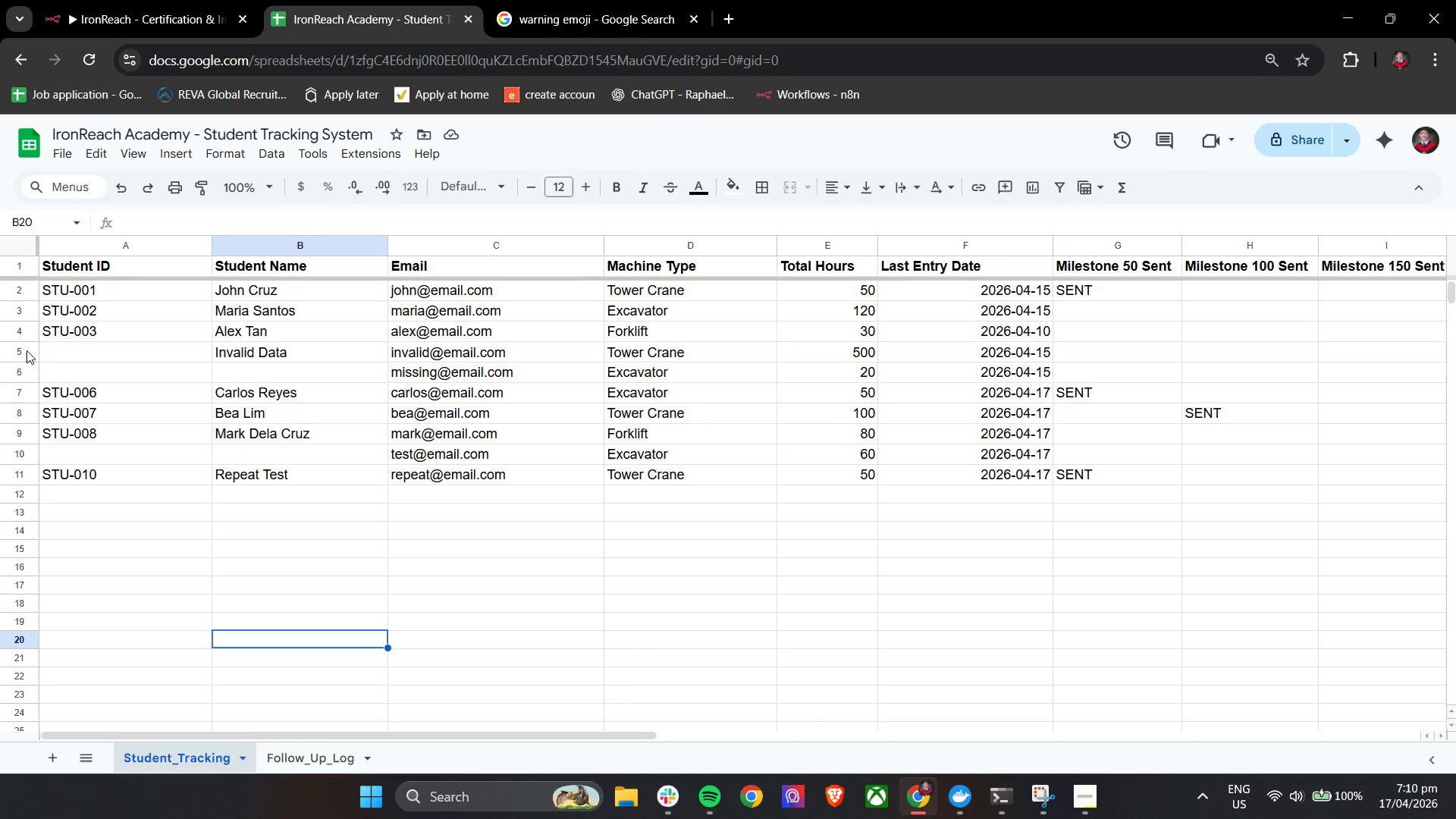 
left_click([55, 347])
 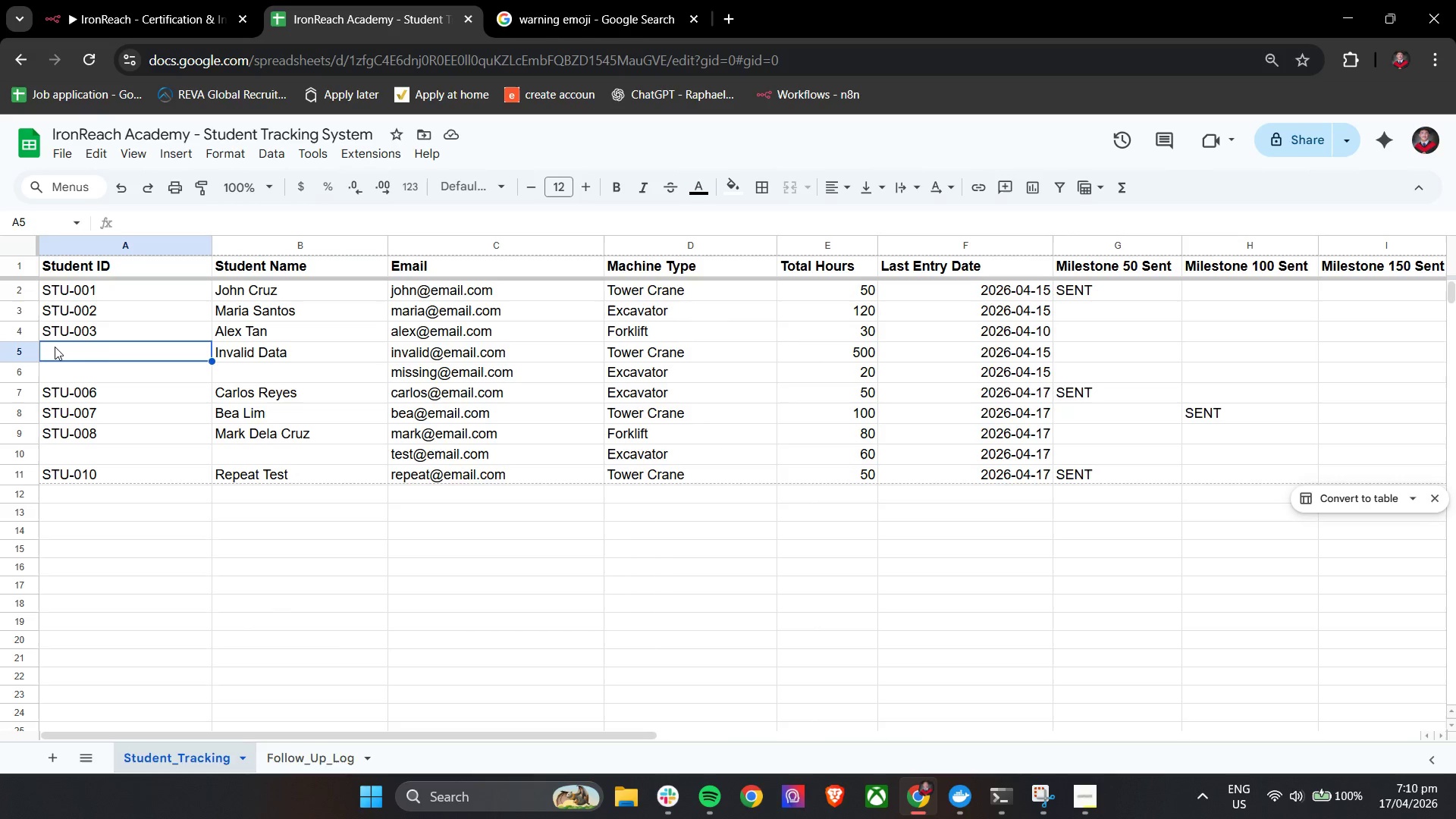 
type(ST-)
key(Backspace)
type(u)
key(Backspace)
type(U)))
key(Backspace)
key(Backspace)
type(-004)
 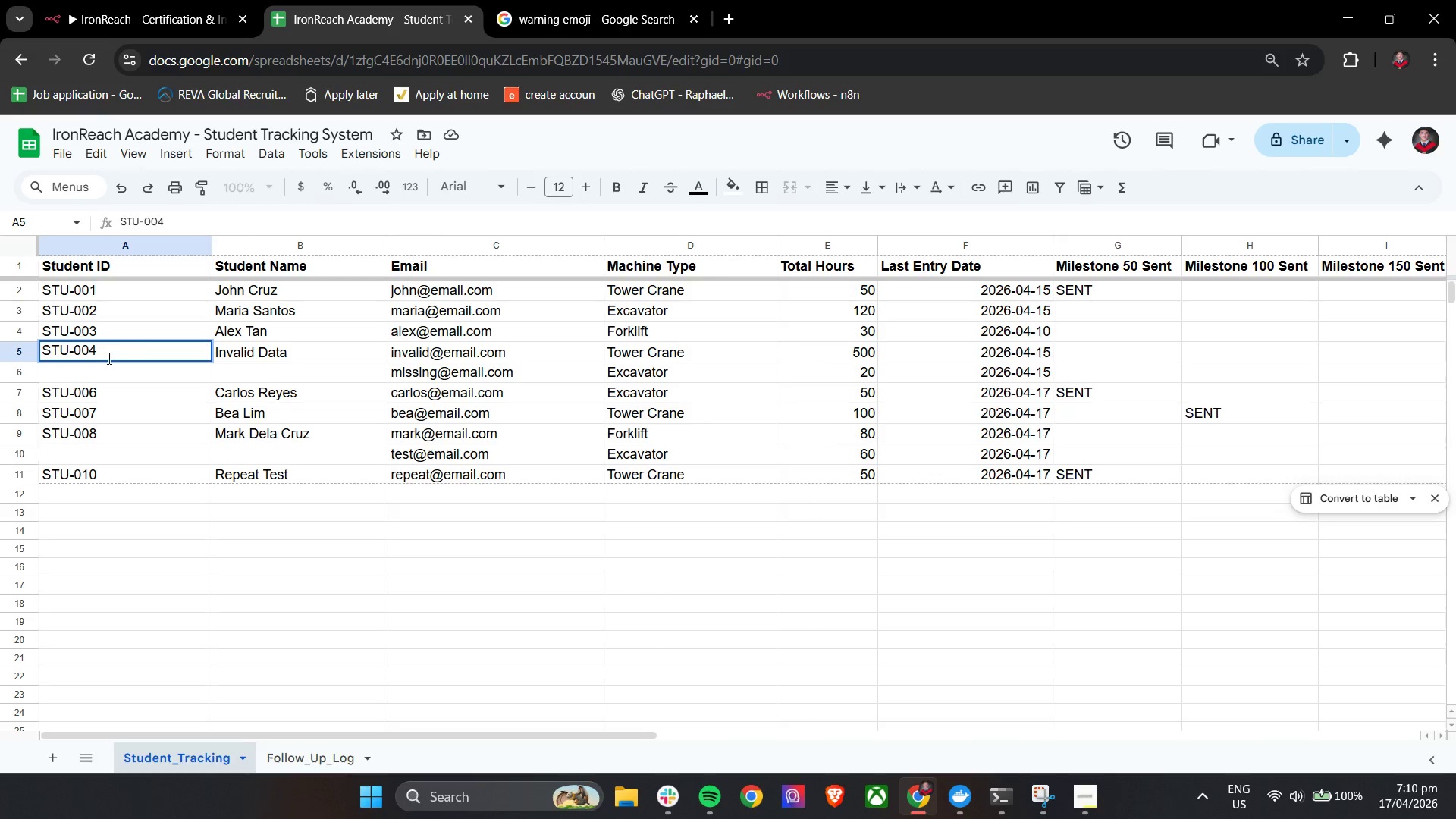 
left_click([108, 358])
 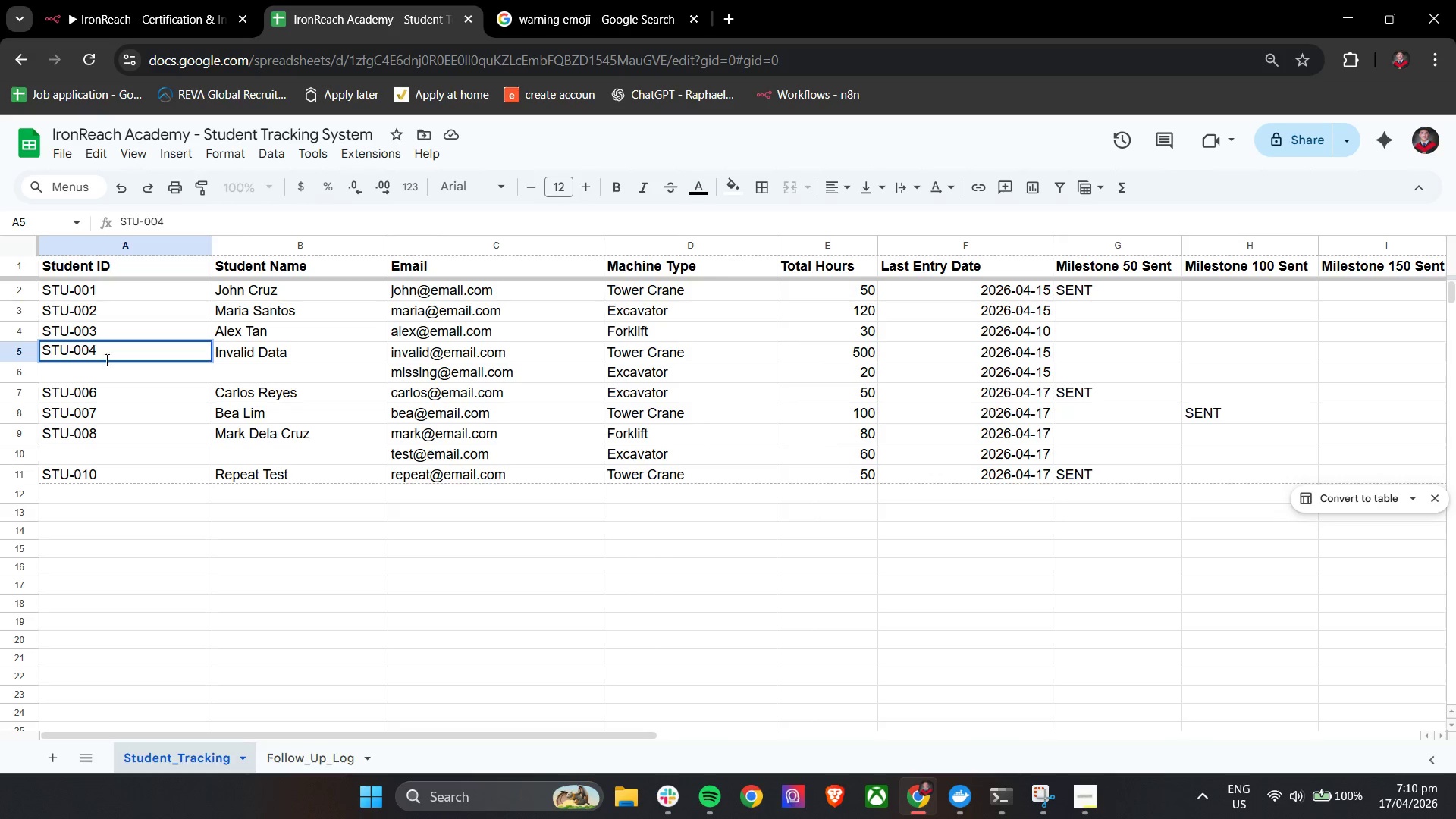 
left_click([180, 359])
 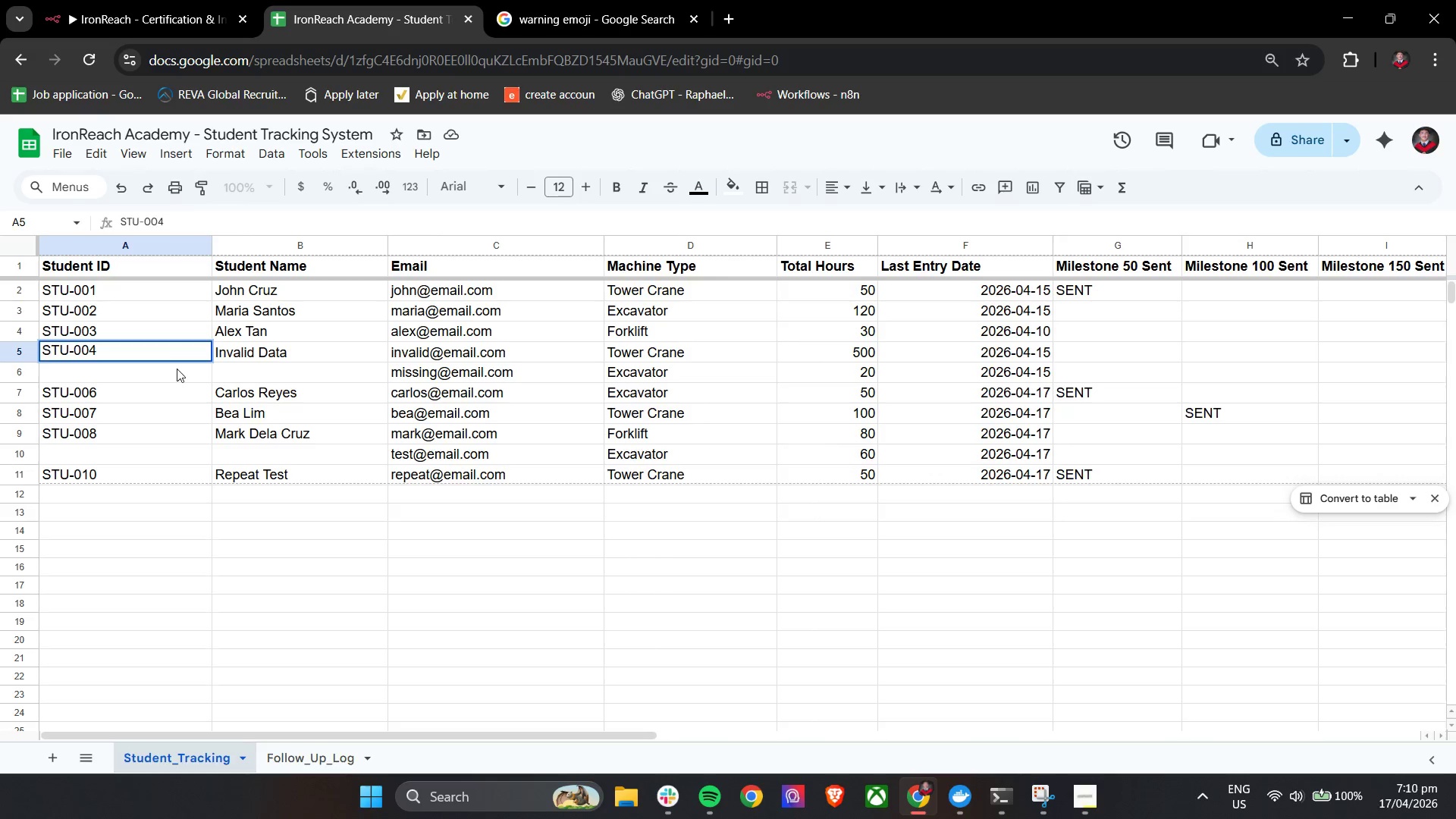 
double_click([195, 354])
 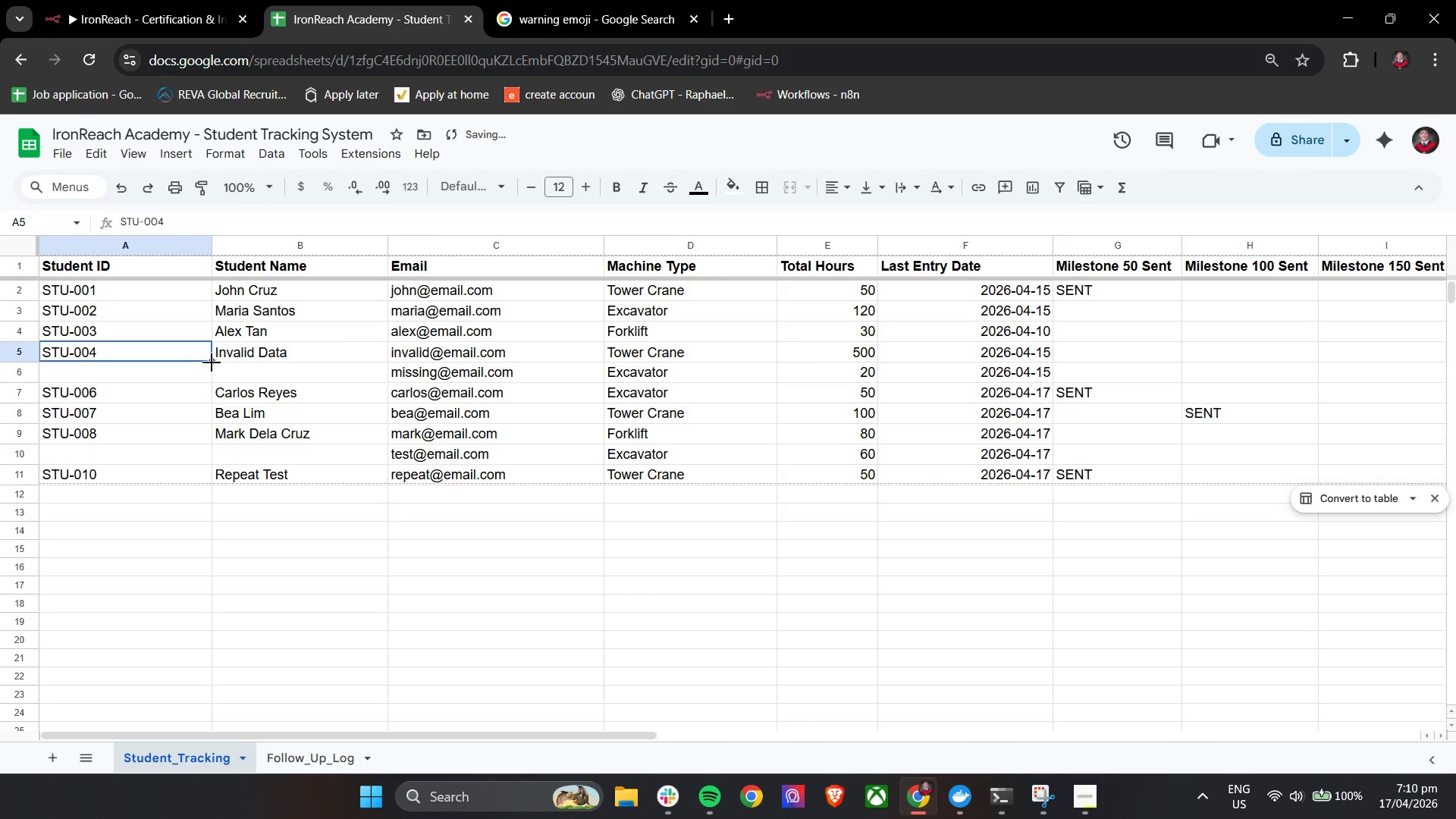 
left_click_drag(start_coordinate=[212, 362], to_coordinate=[207, 376])
 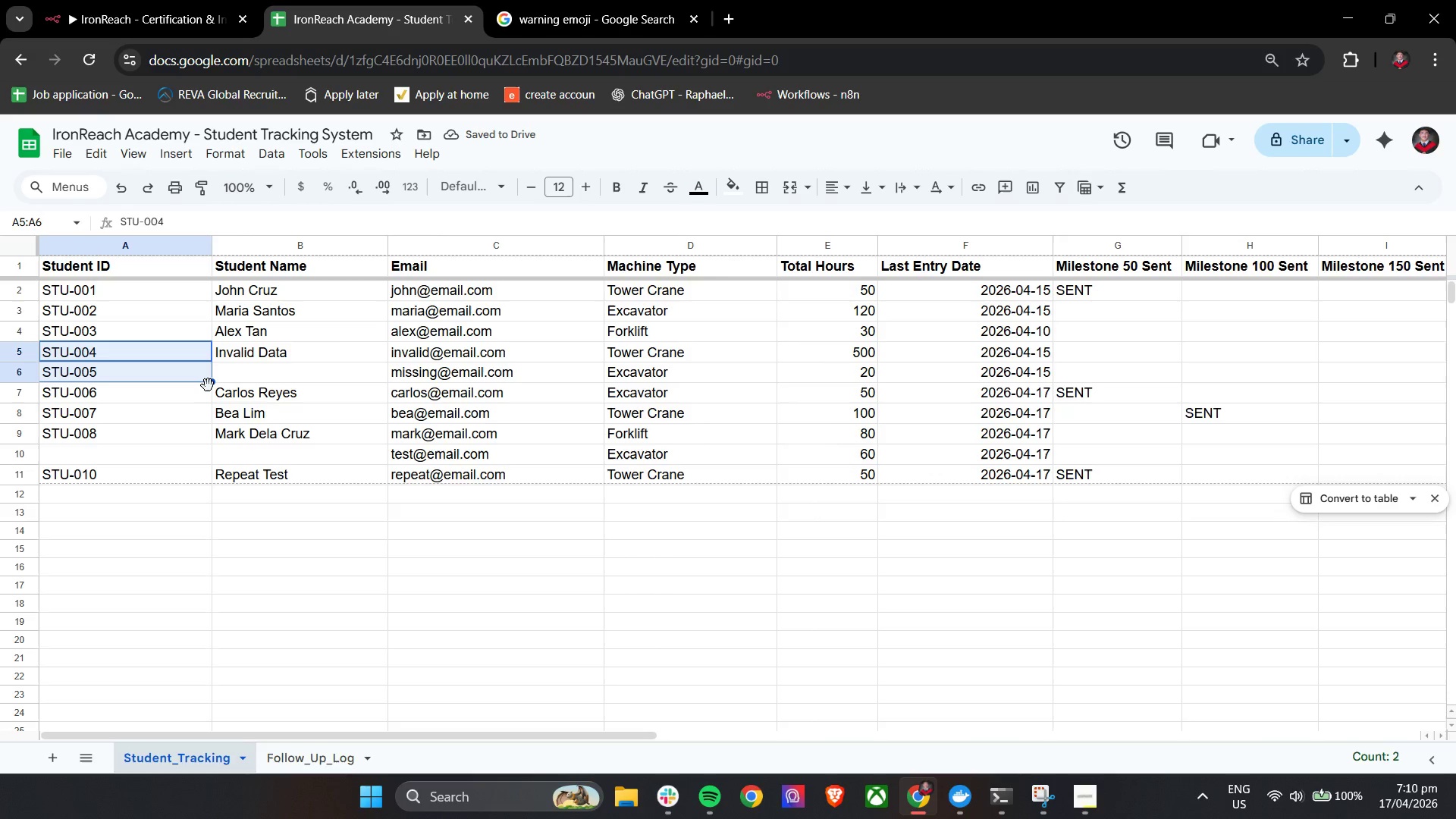 
left_click_drag(start_coordinate=[213, 383], to_coordinate=[201, 450])
 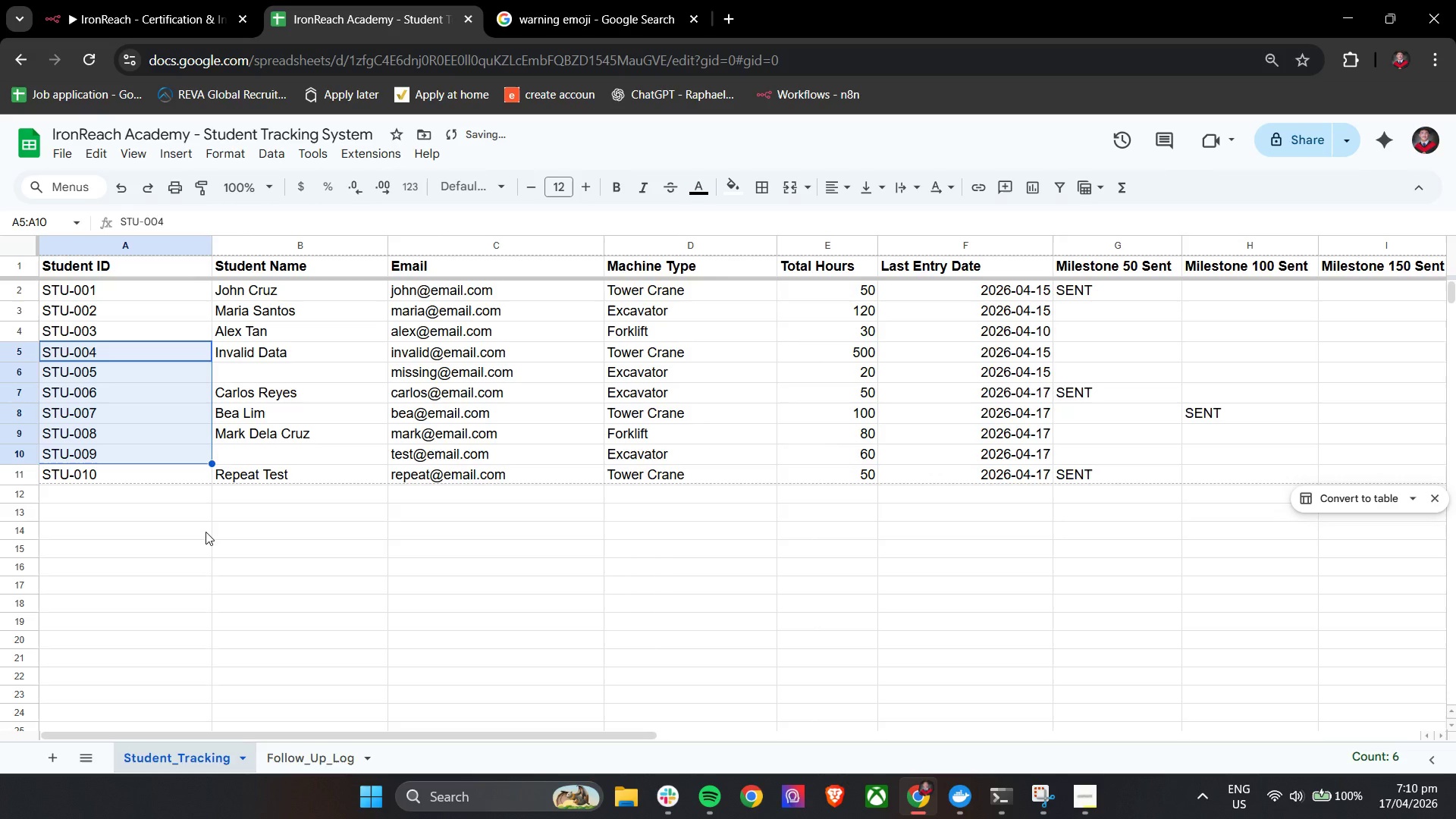 
left_click([206, 532])
 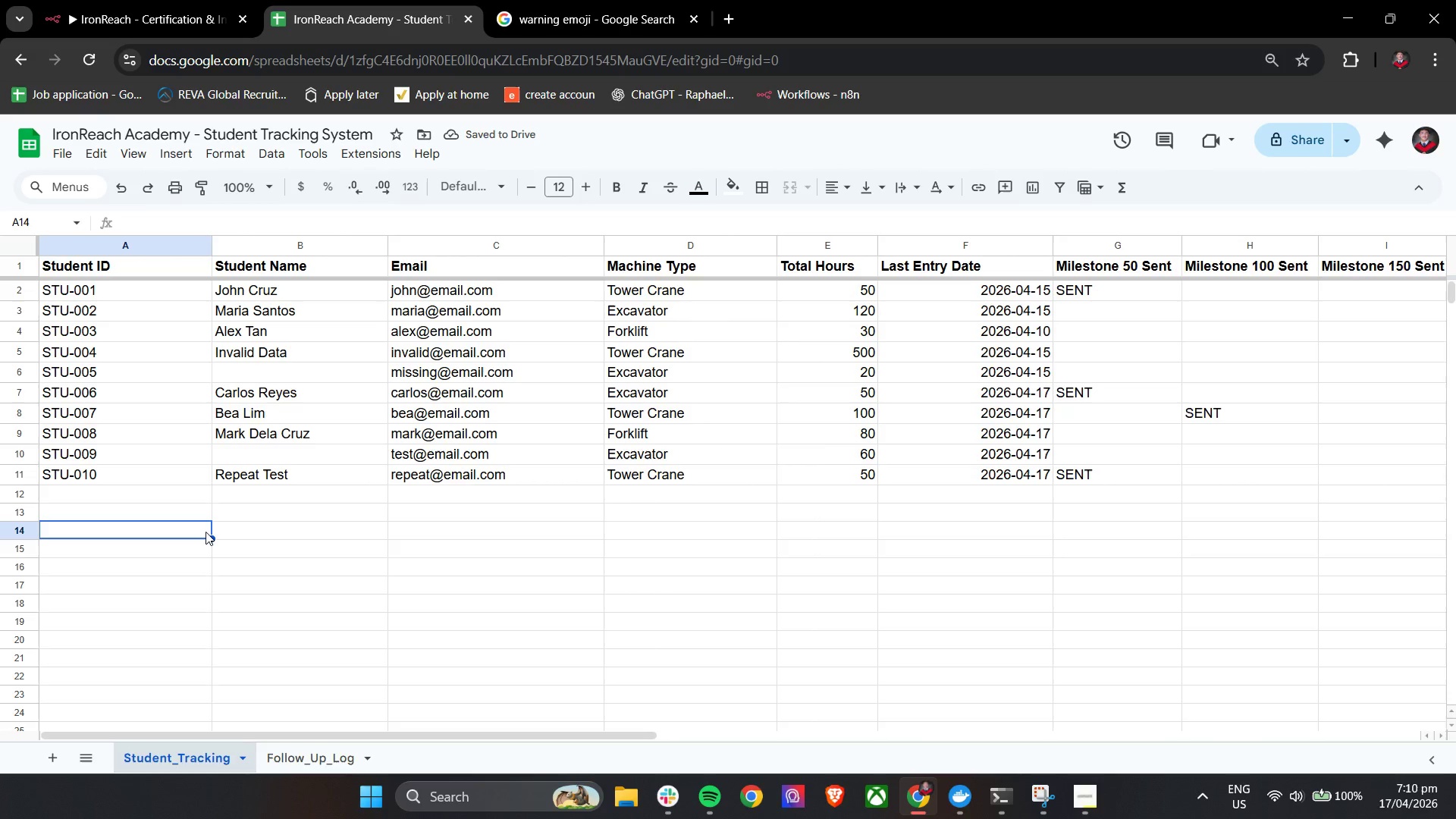 
hold_key(key=ShiftLeft, duration=1.3)
scroll: coordinate [206, 532], scroll_direction: down, amount: 2.0
 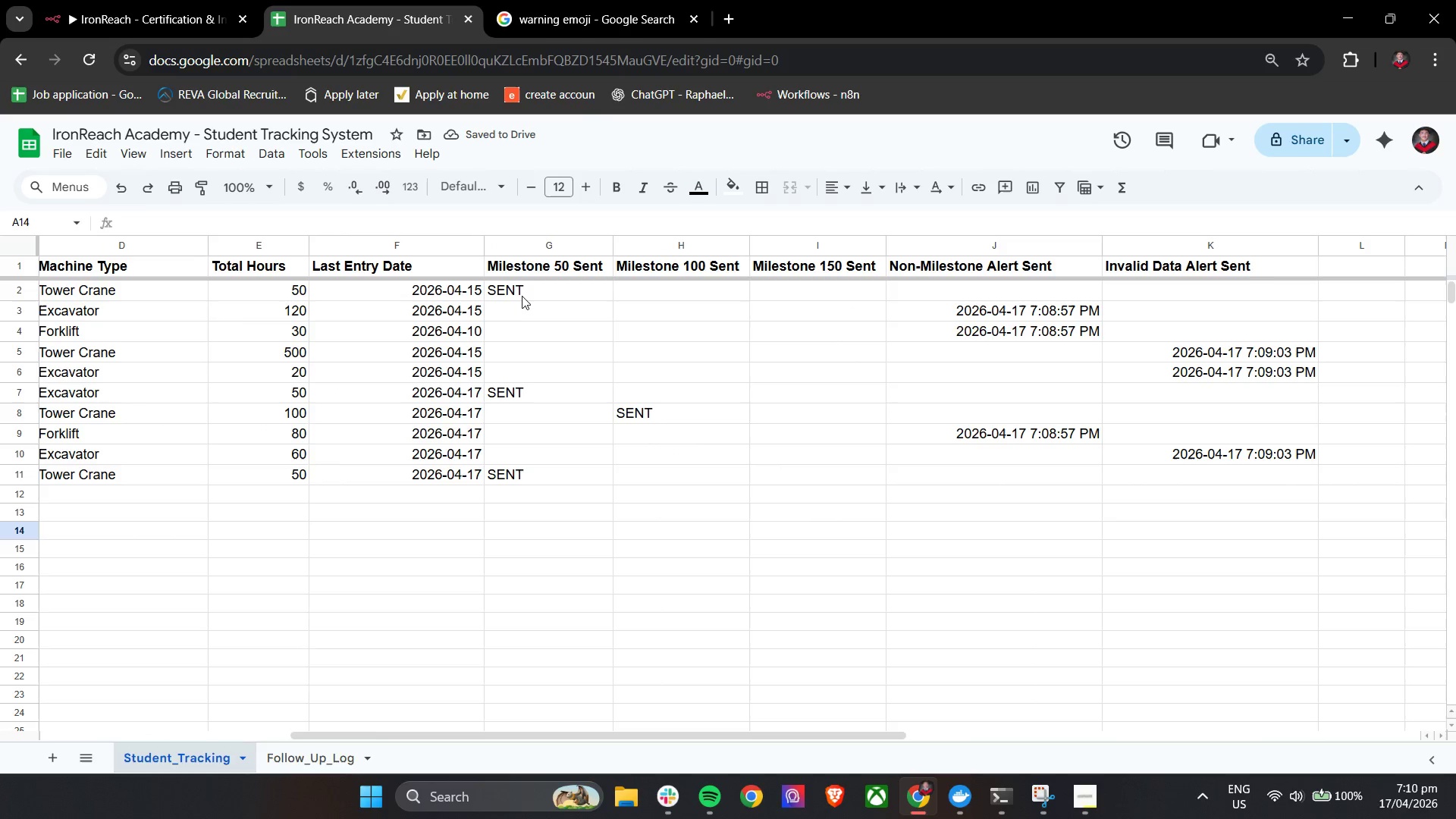 
left_click_drag(start_coordinate=[521, 287], to_coordinate=[1191, 447])
 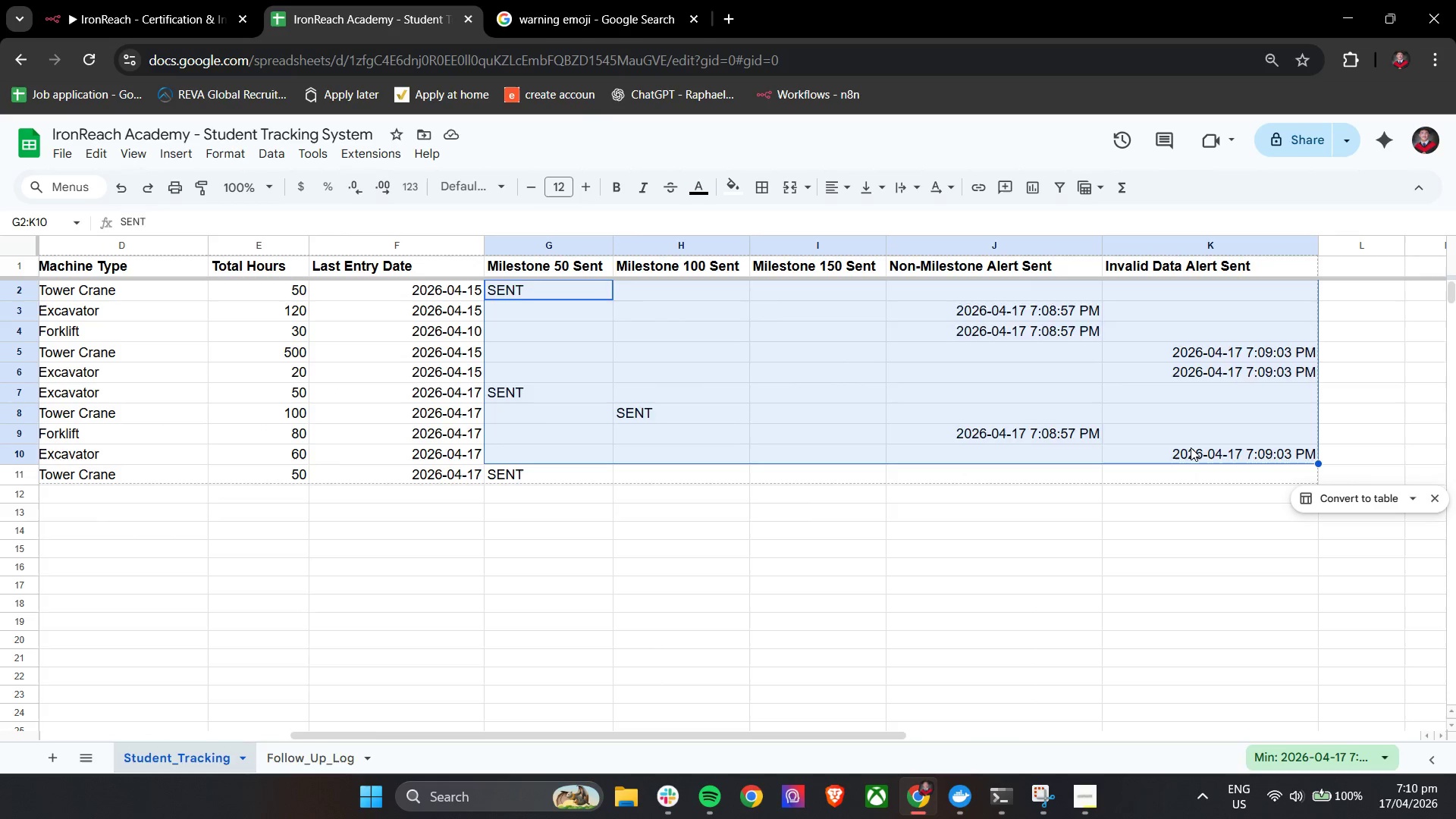 
key(Backspace)
 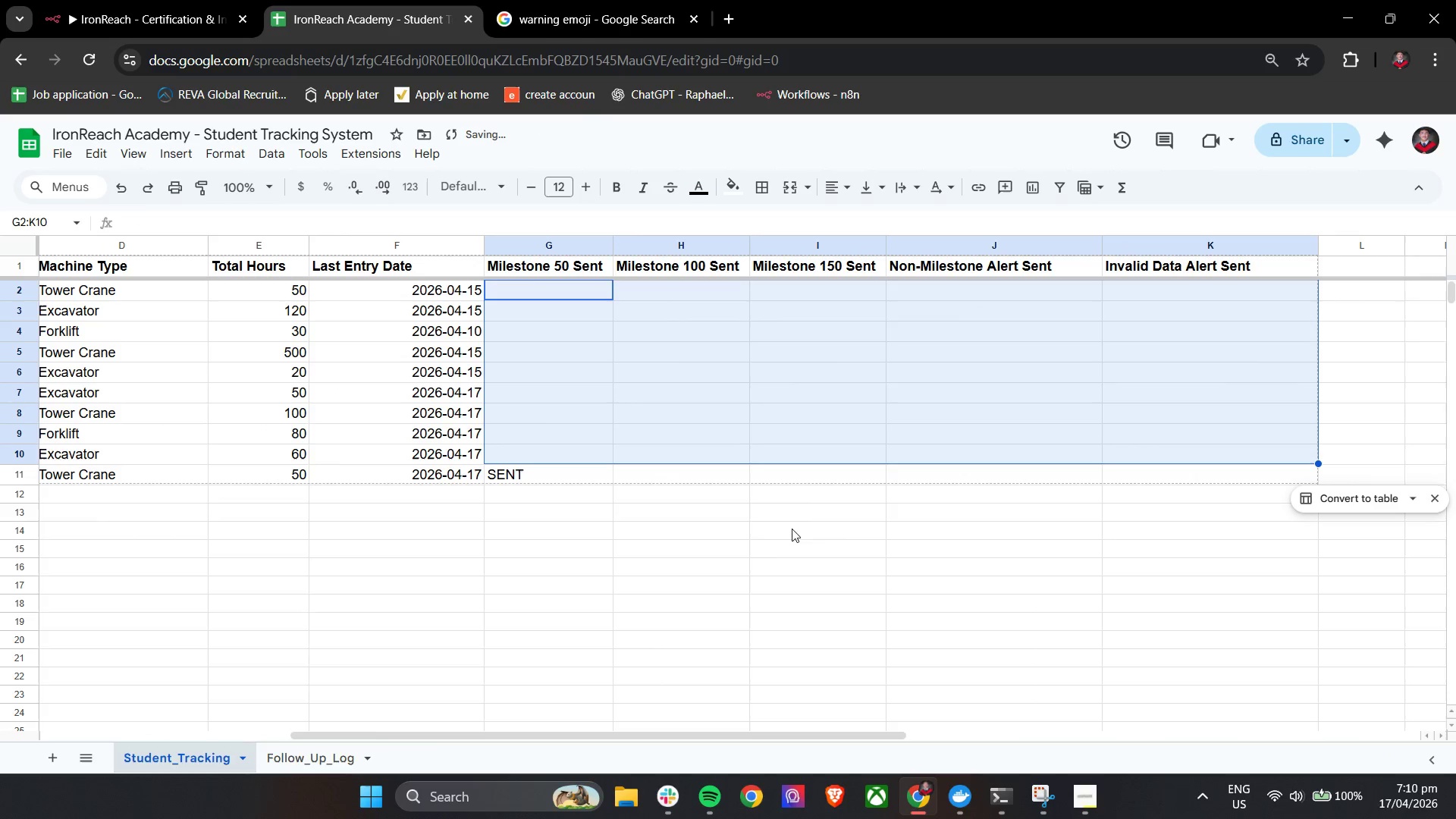 
hold_key(key=ShiftLeft, duration=0.95)
 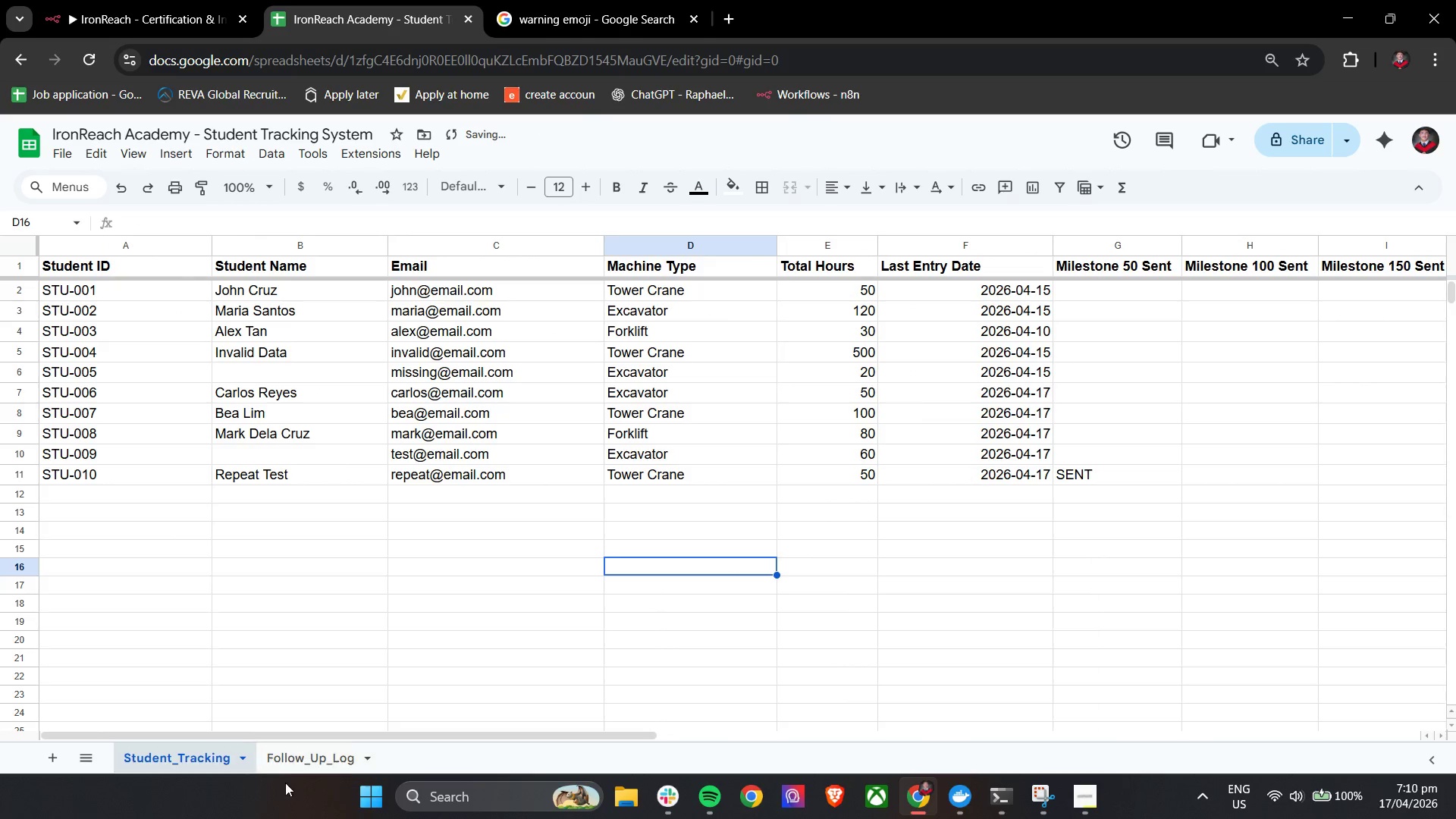 
left_click_drag(start_coordinate=[679, 572], to_coordinate=[676, 573])
 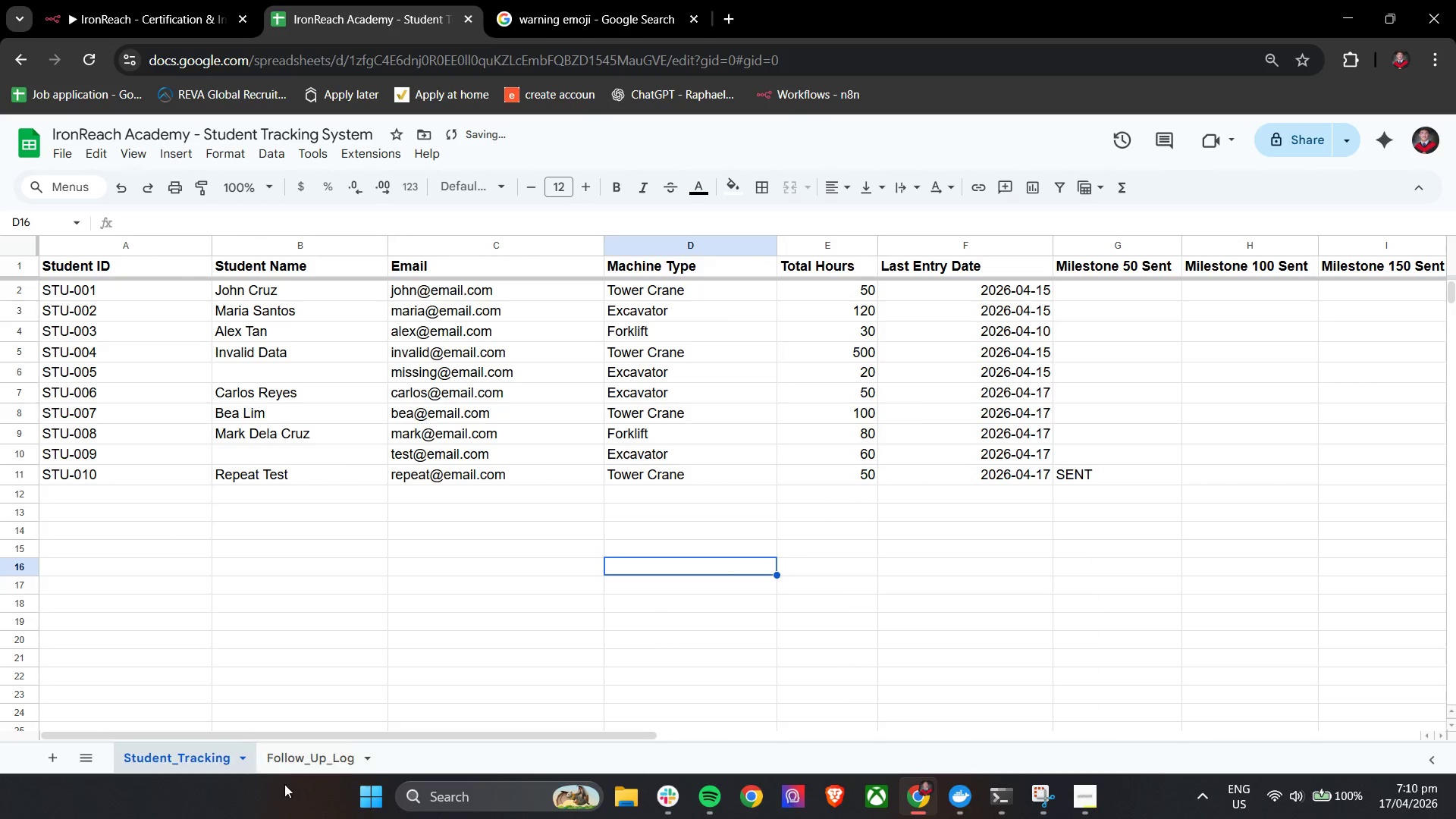 
left_click([312, 770])
 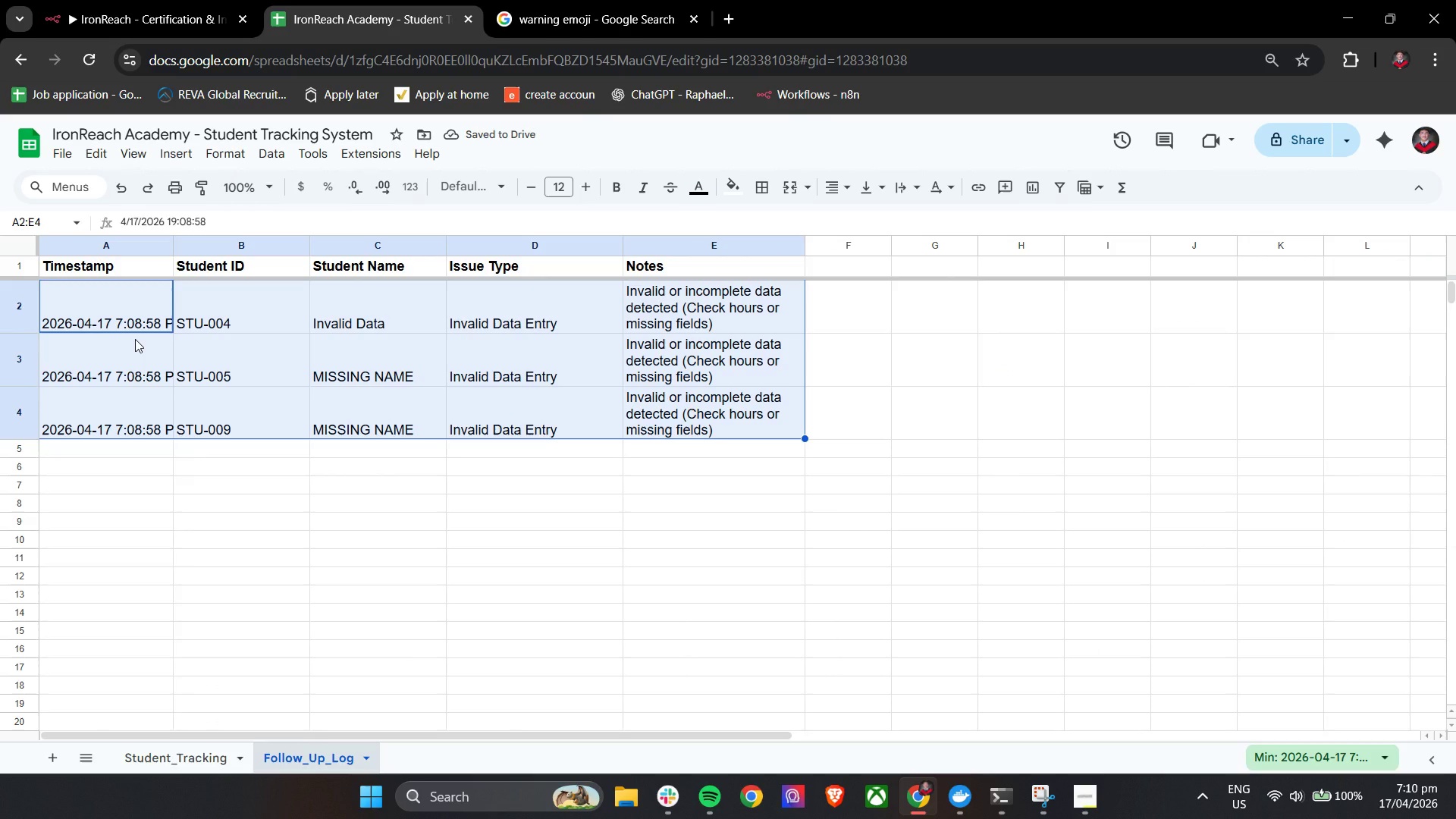 
scroll: coordinate [720, 561], scroll_direction: up, amount: 13.0
 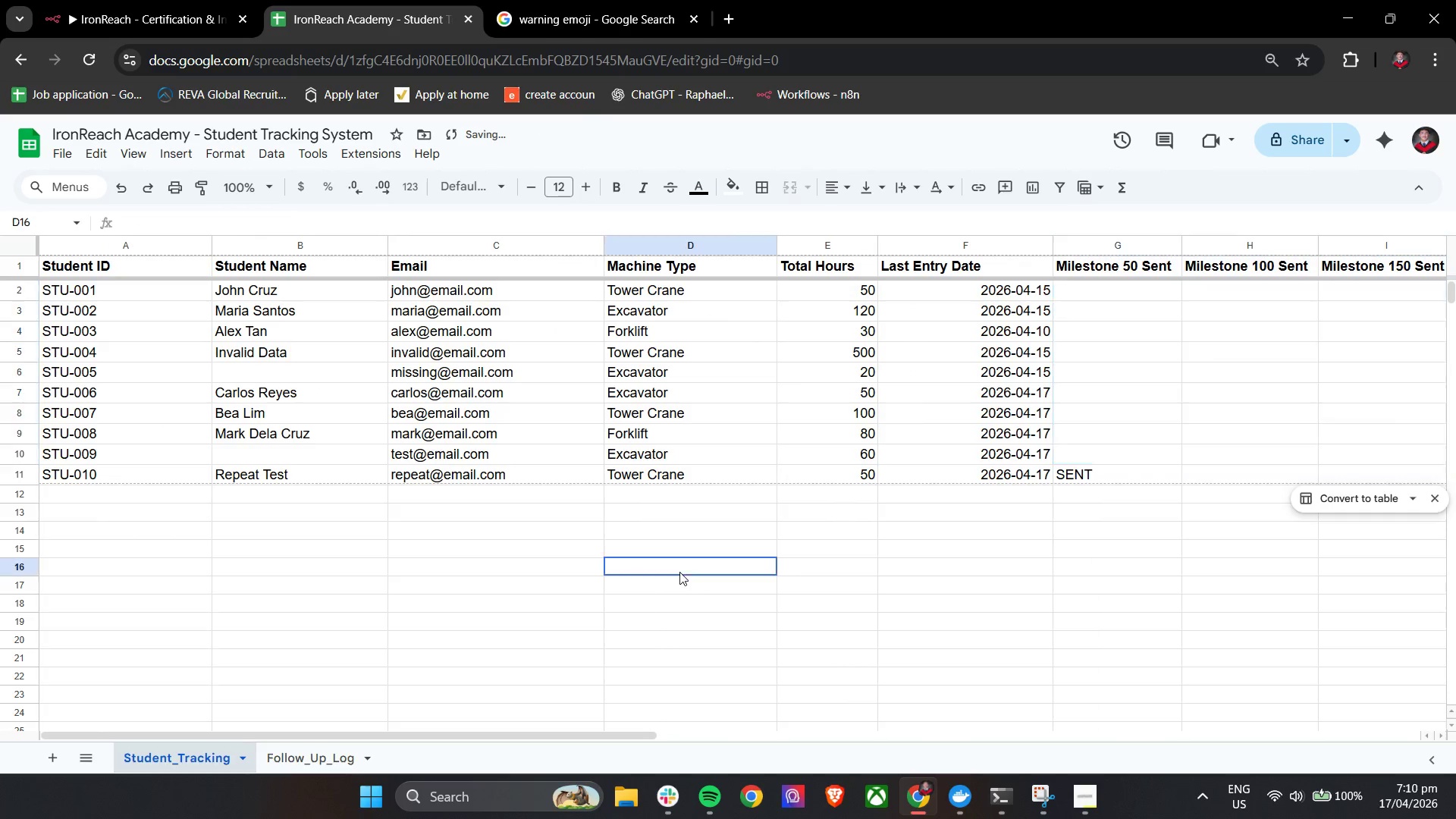 
key(Backspace)
 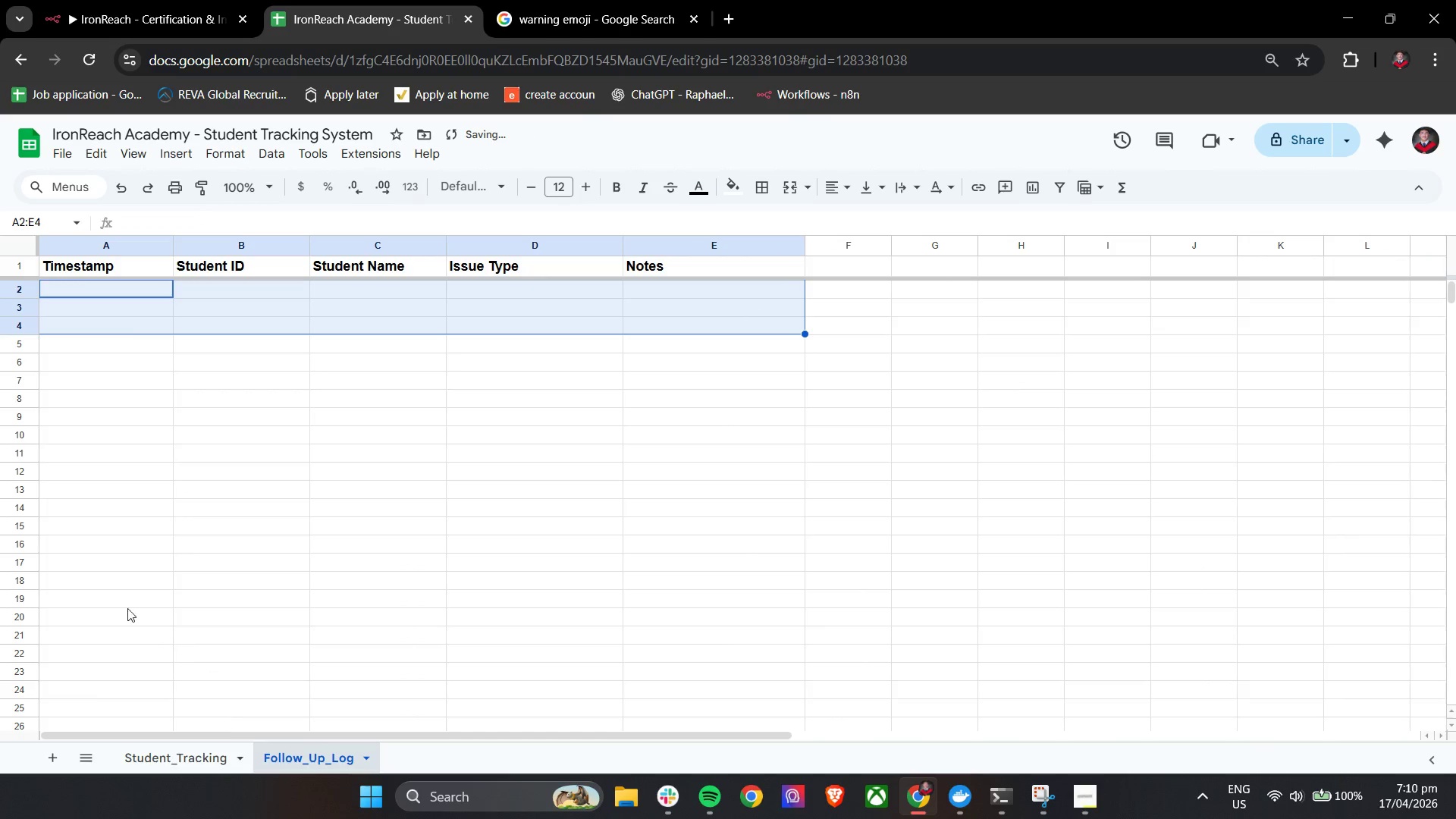 
left_click([168, 752])
 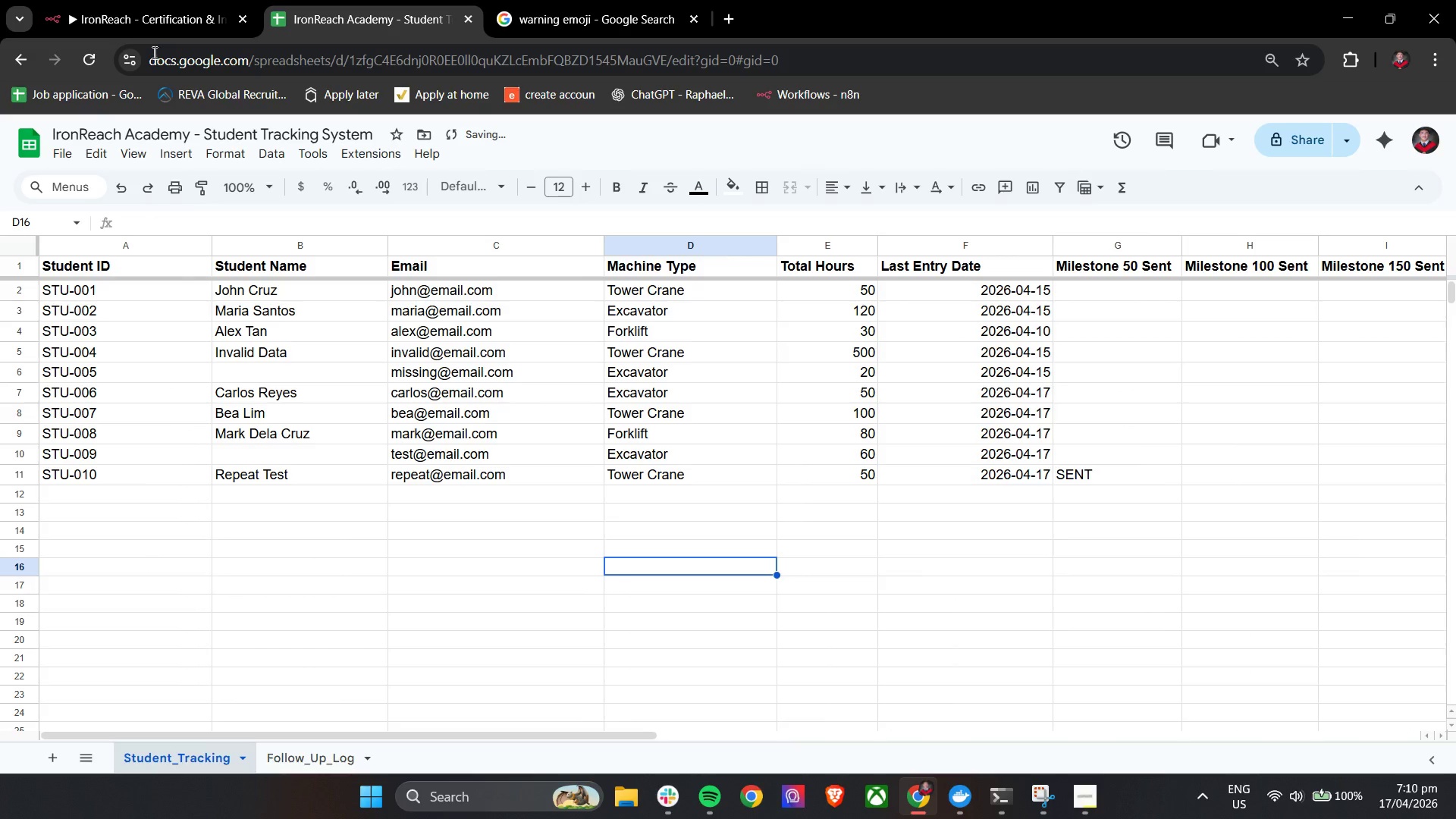 
left_click([152, 0])
 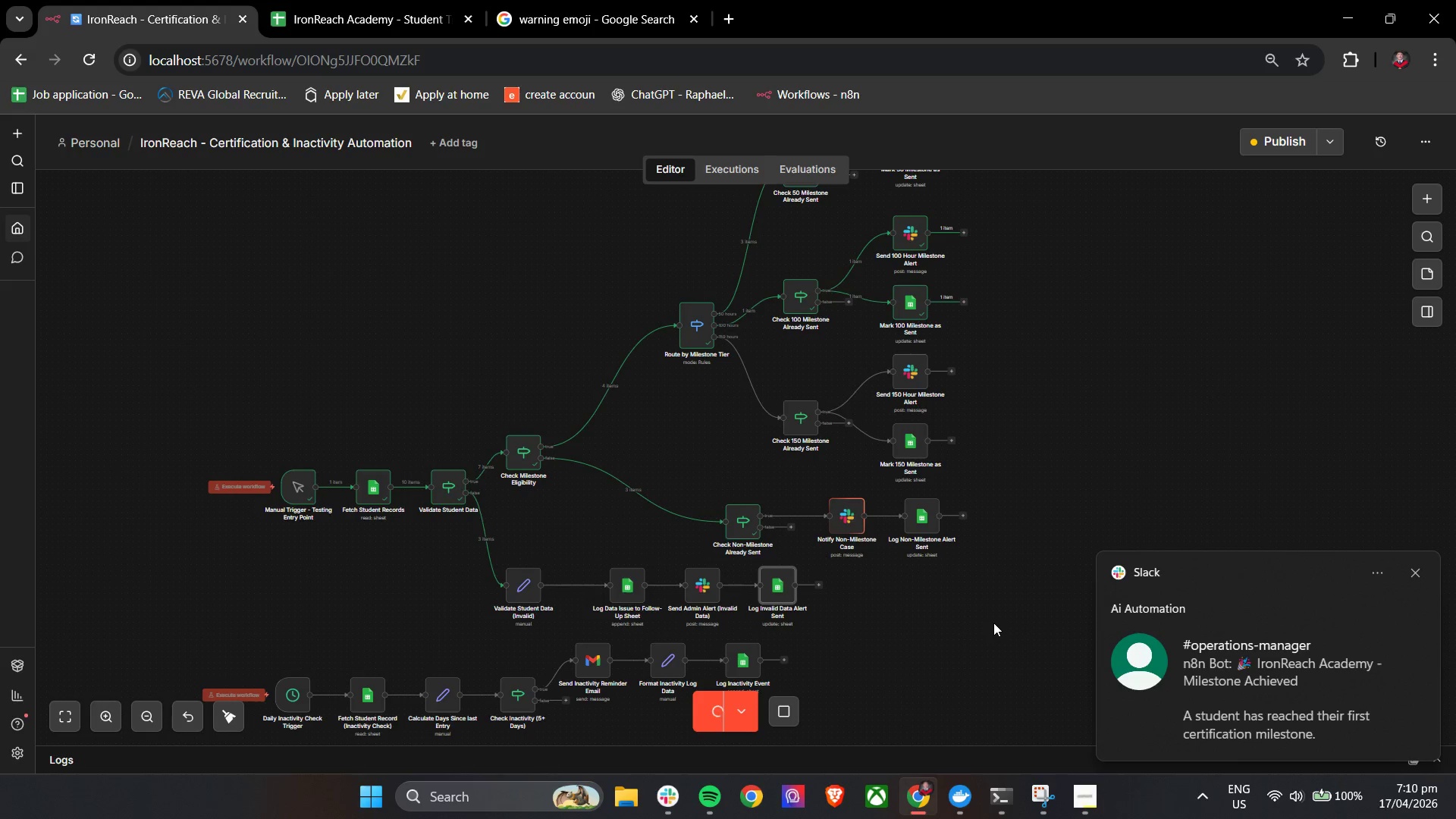 
wait(12.8)
 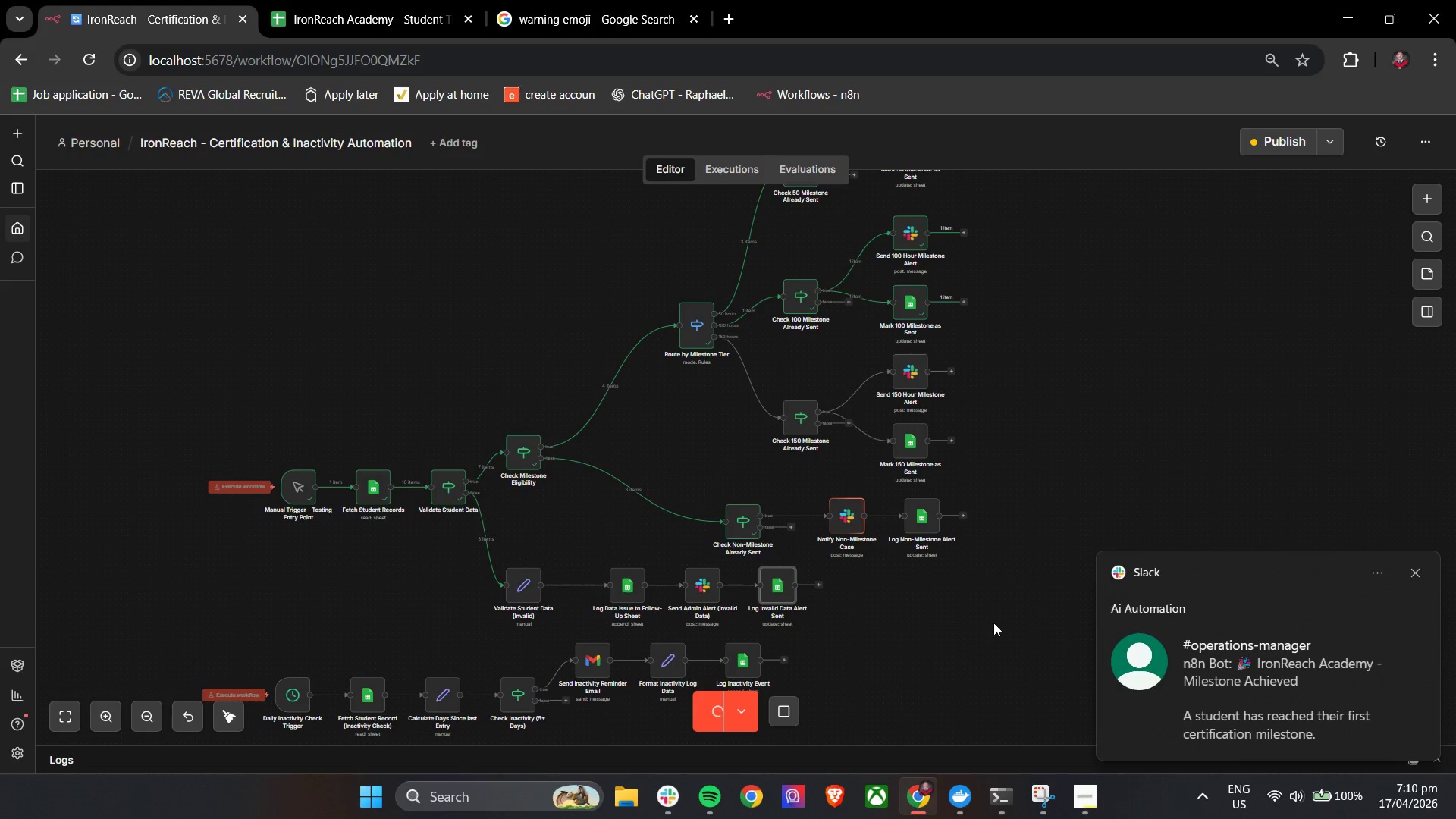 
mouse_move([934, 598])
 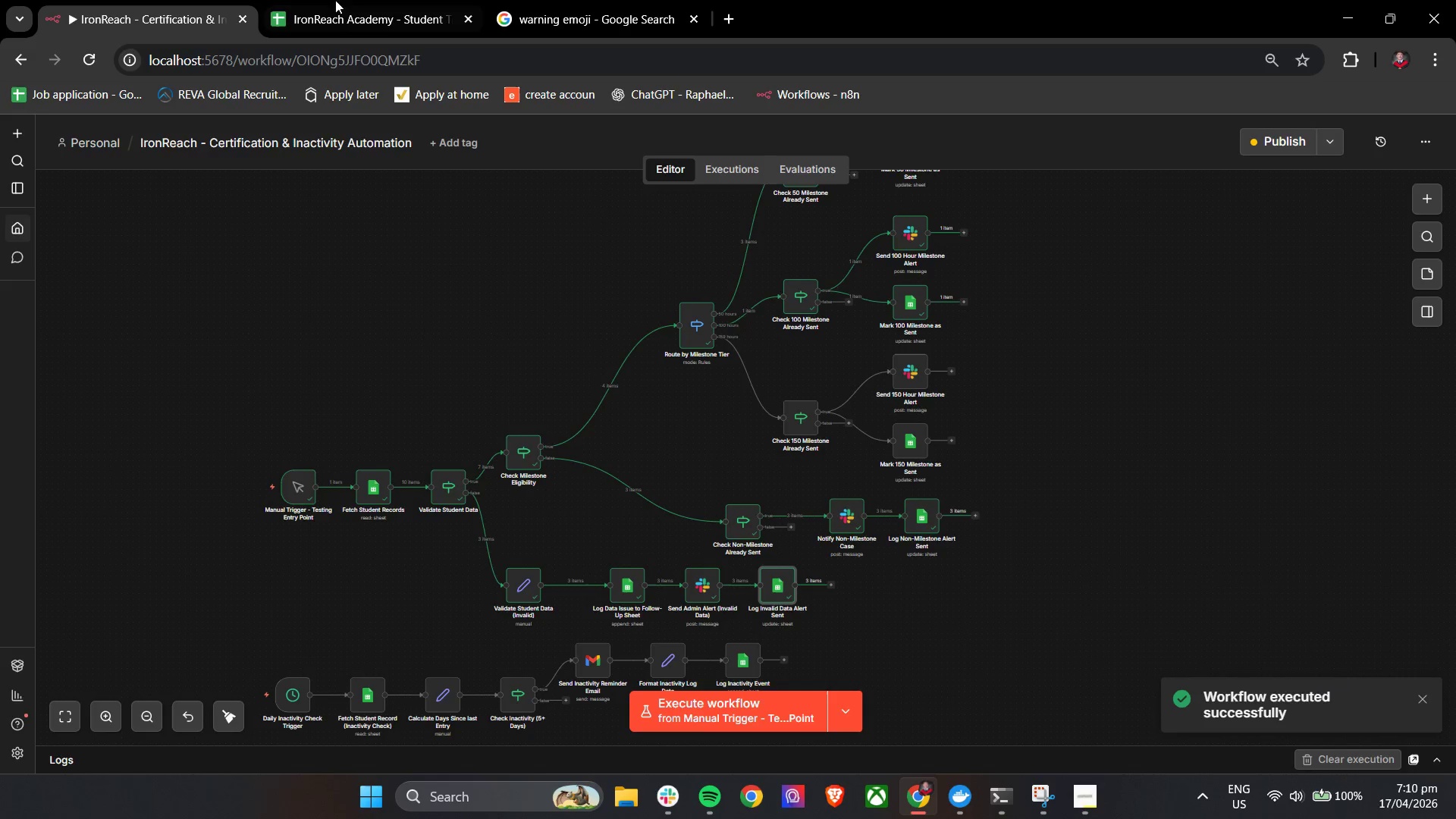 
left_click([342, 0])
 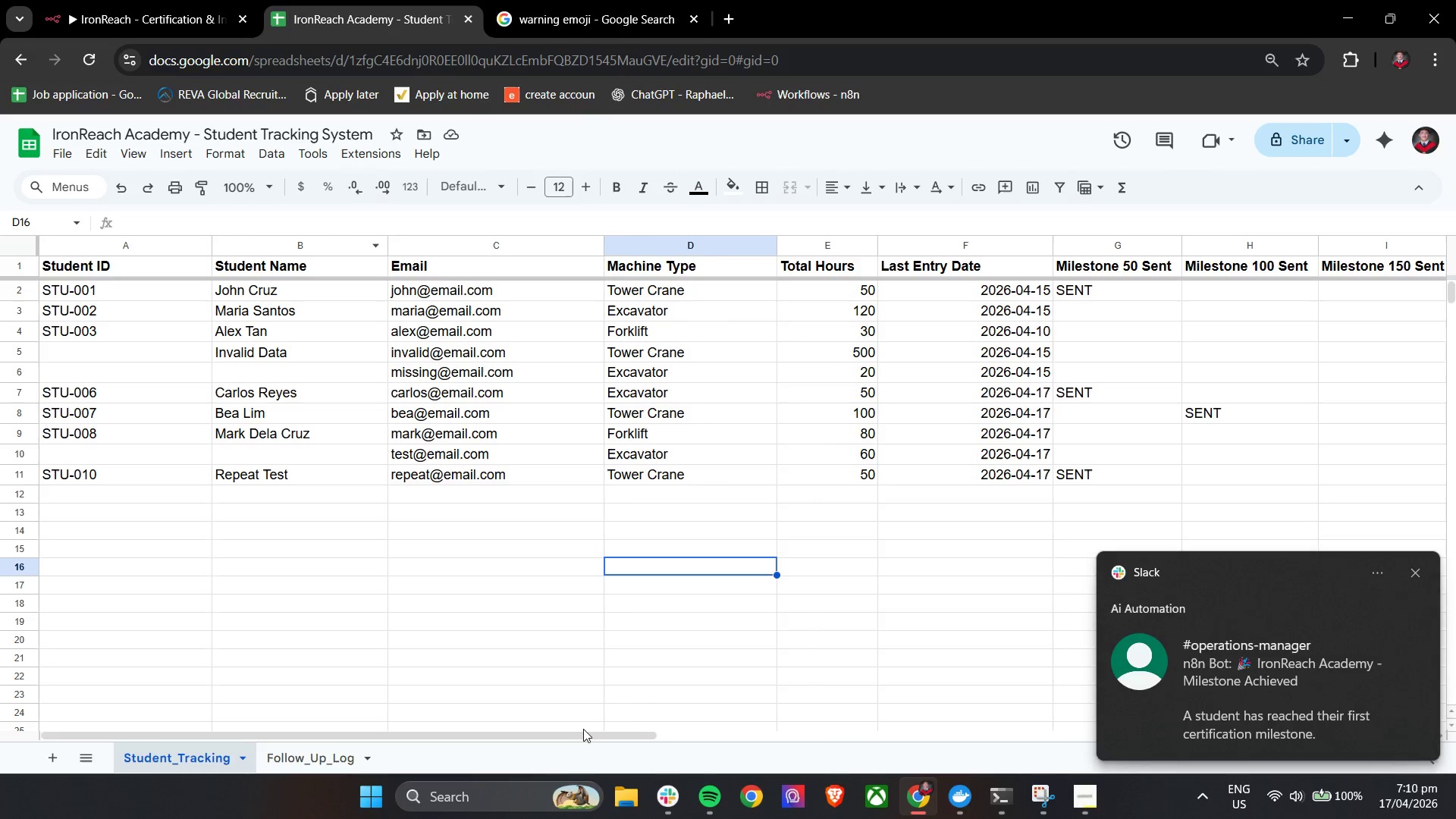 
left_click_drag(start_coordinate=[577, 738], to_coordinate=[54, 657])
 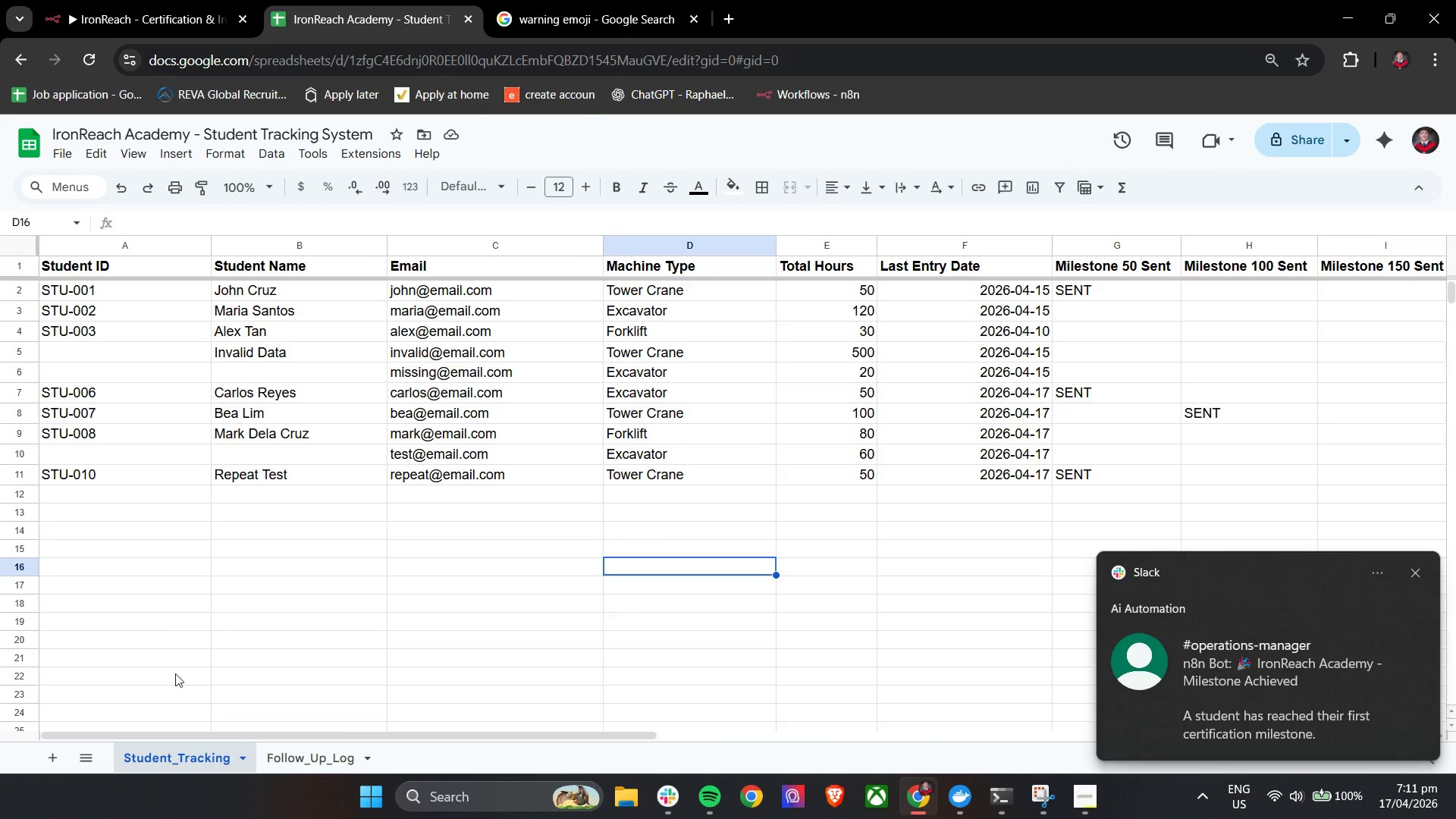 
left_click([119, 0])
 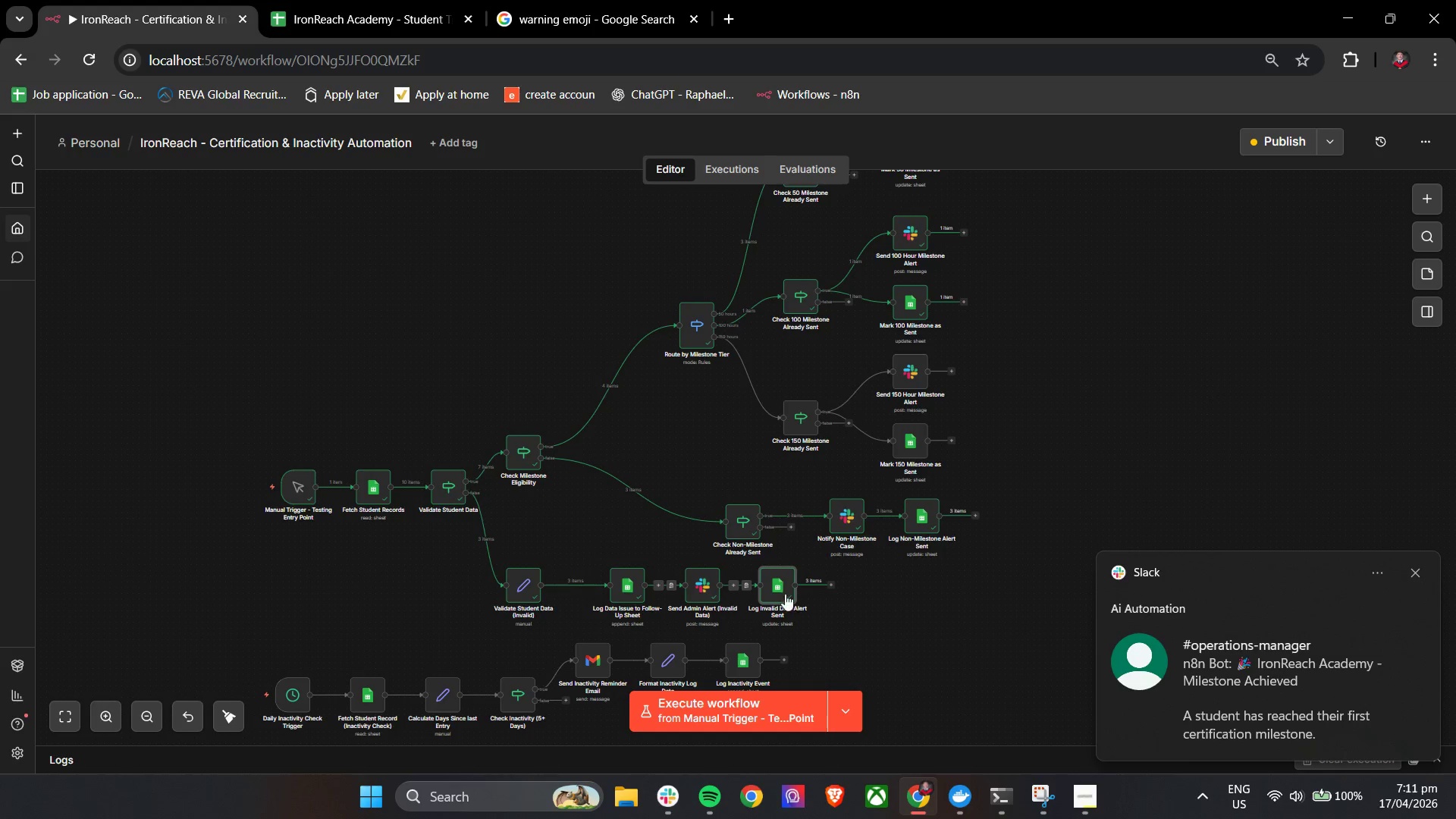 
double_click([777, 587])
 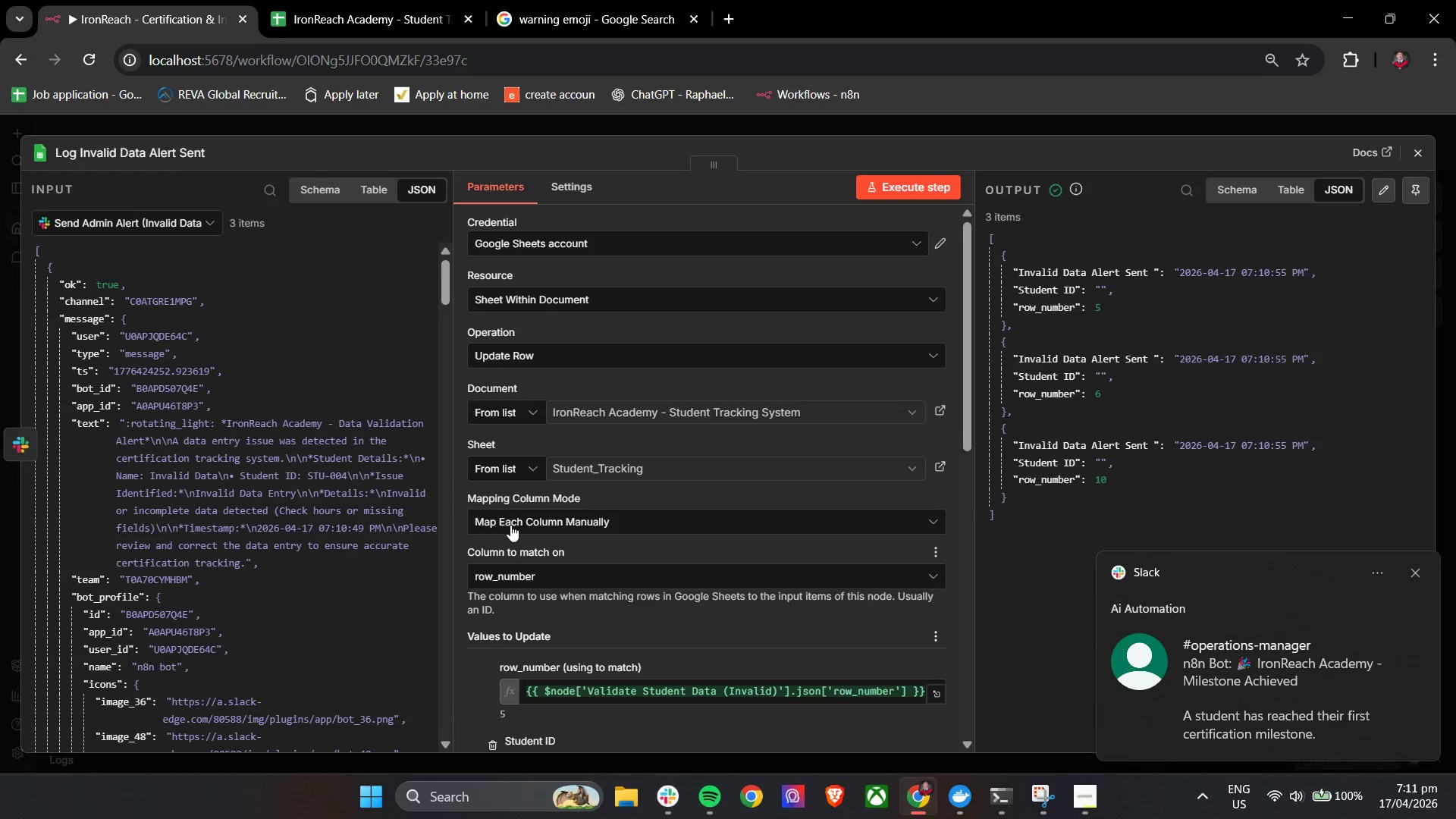 
scroll: coordinate [510, 525], scroll_direction: down, amount: 4.0
 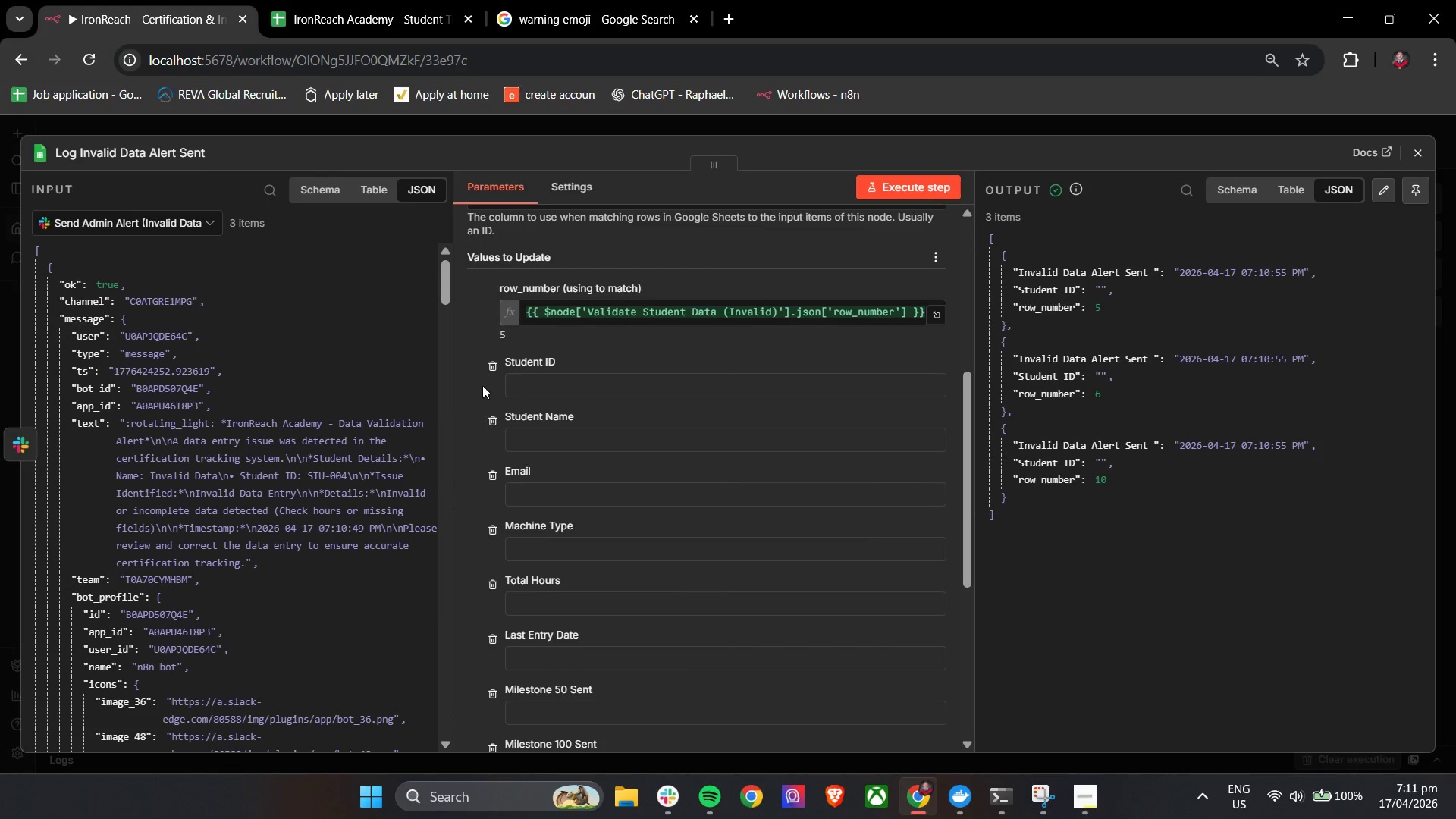 
left_click([494, 368])
 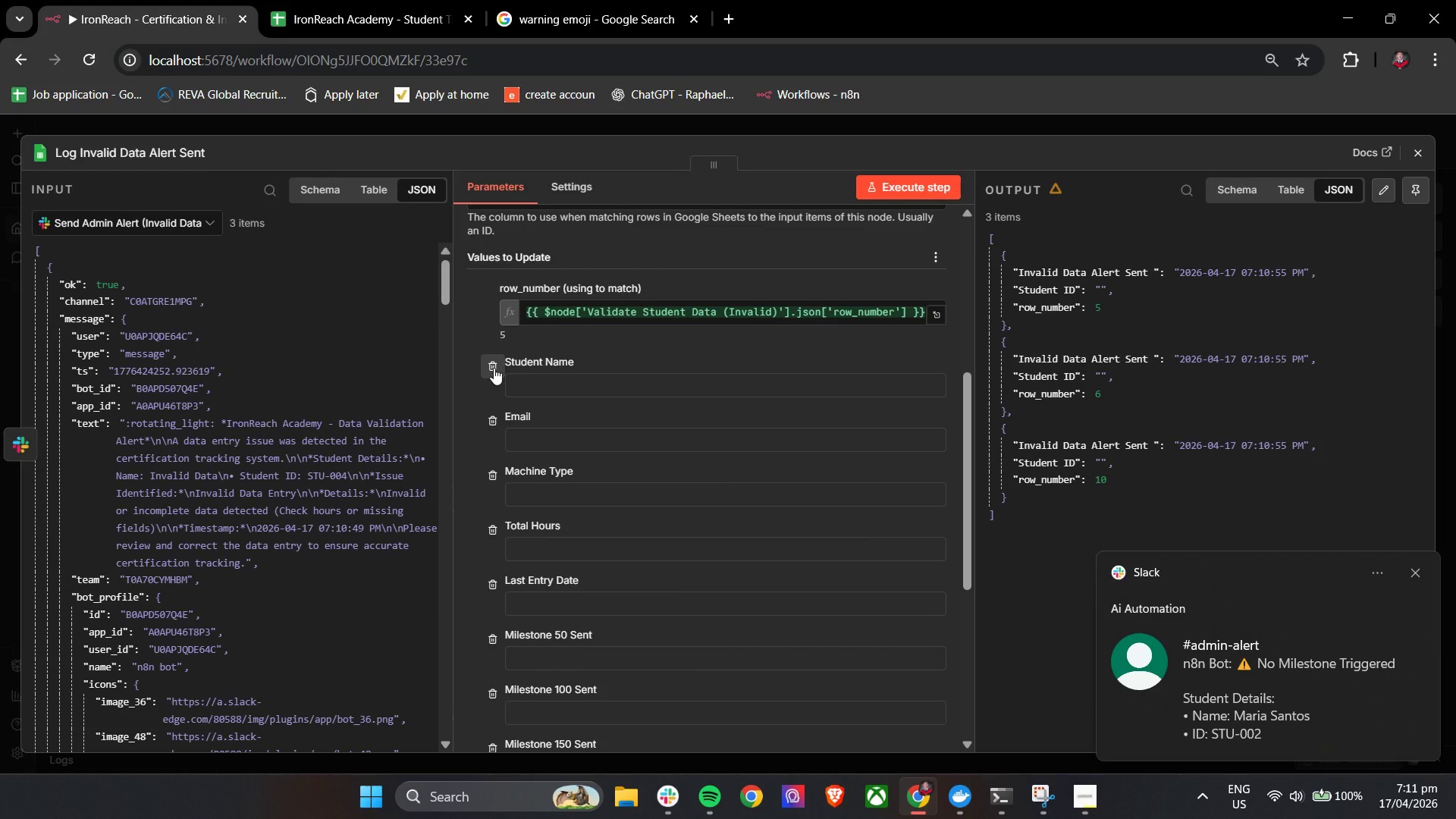 
double_click([494, 368])
 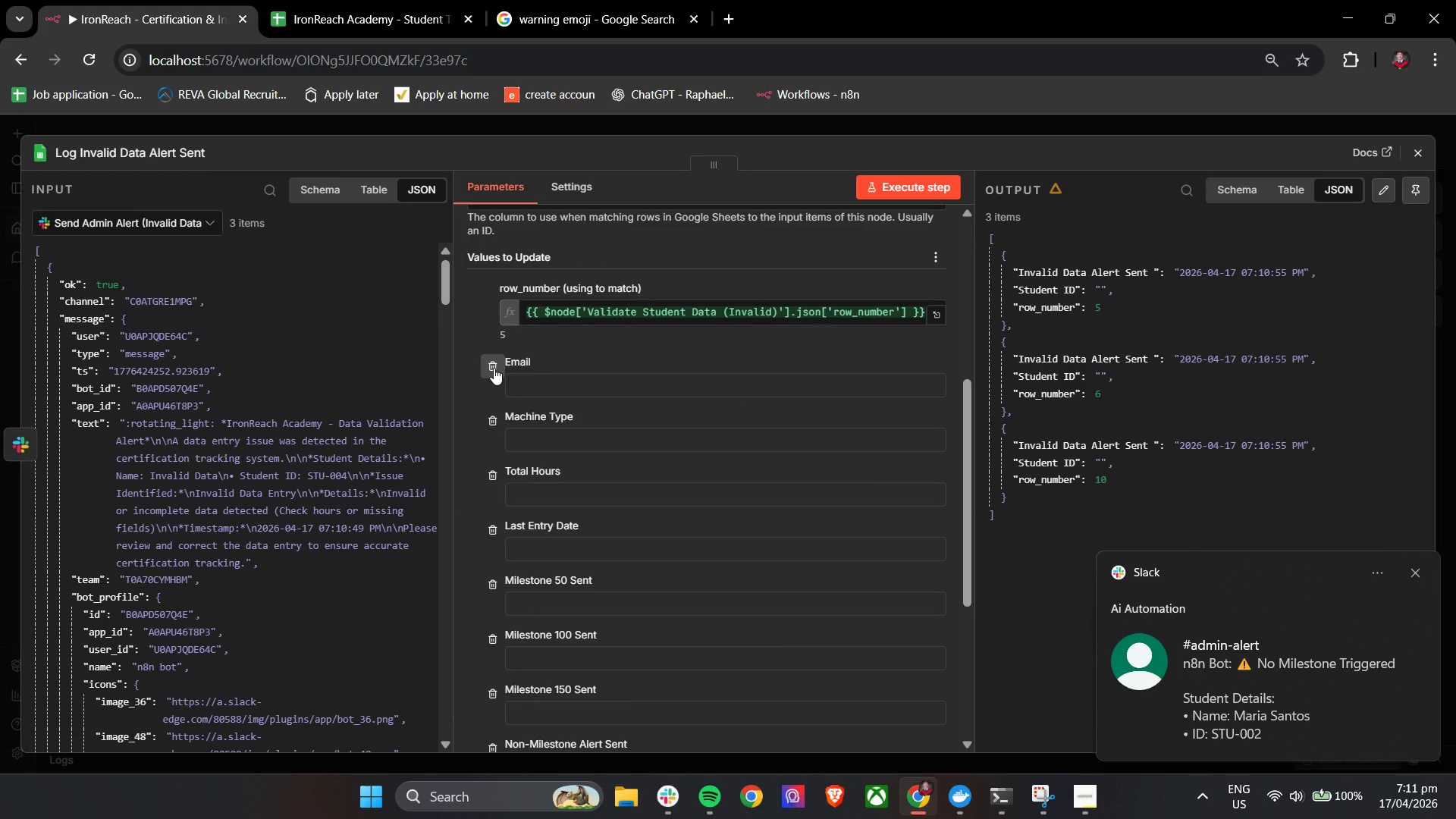 
triple_click([494, 368])
 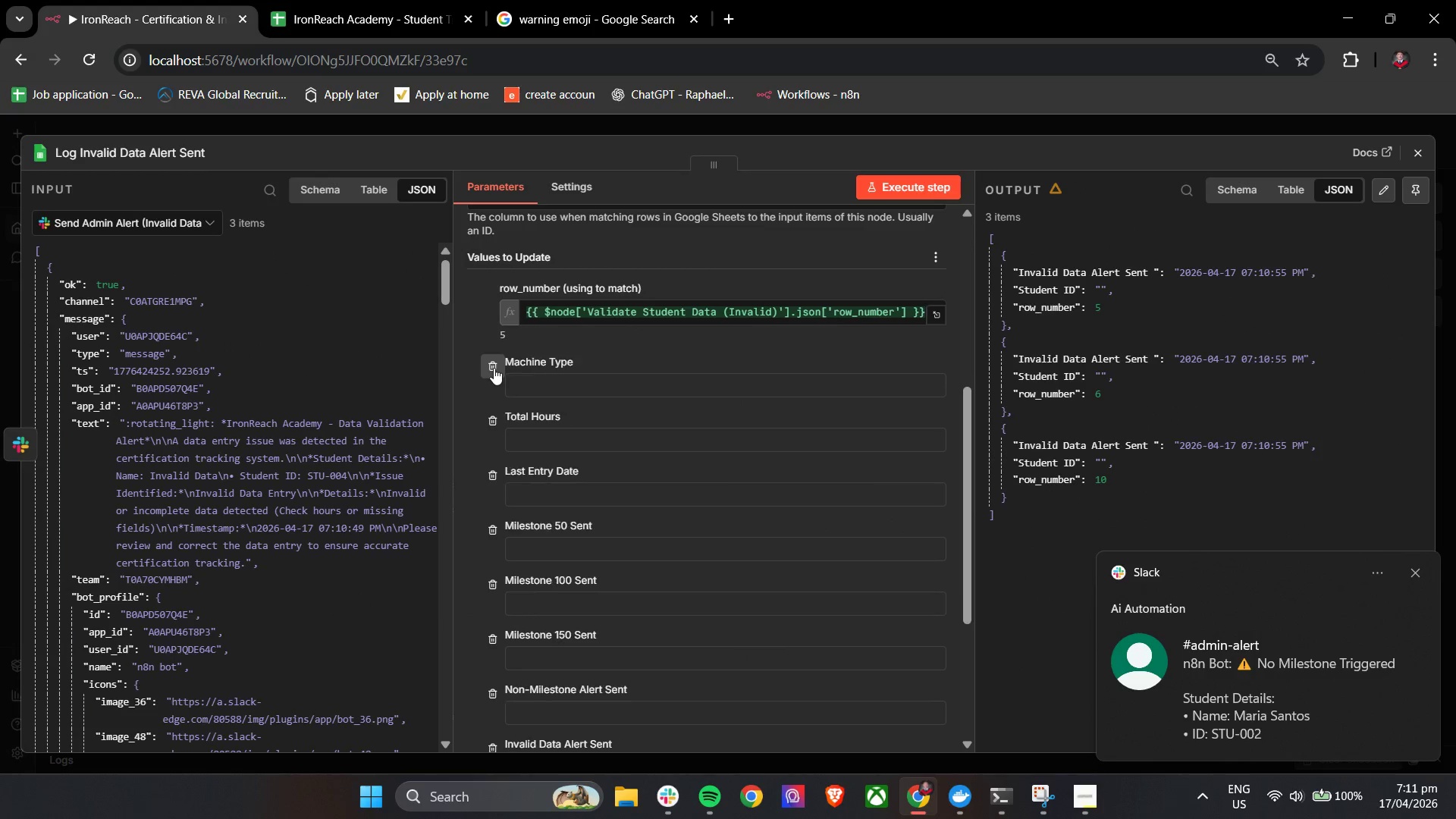 
triple_click([494, 368])
 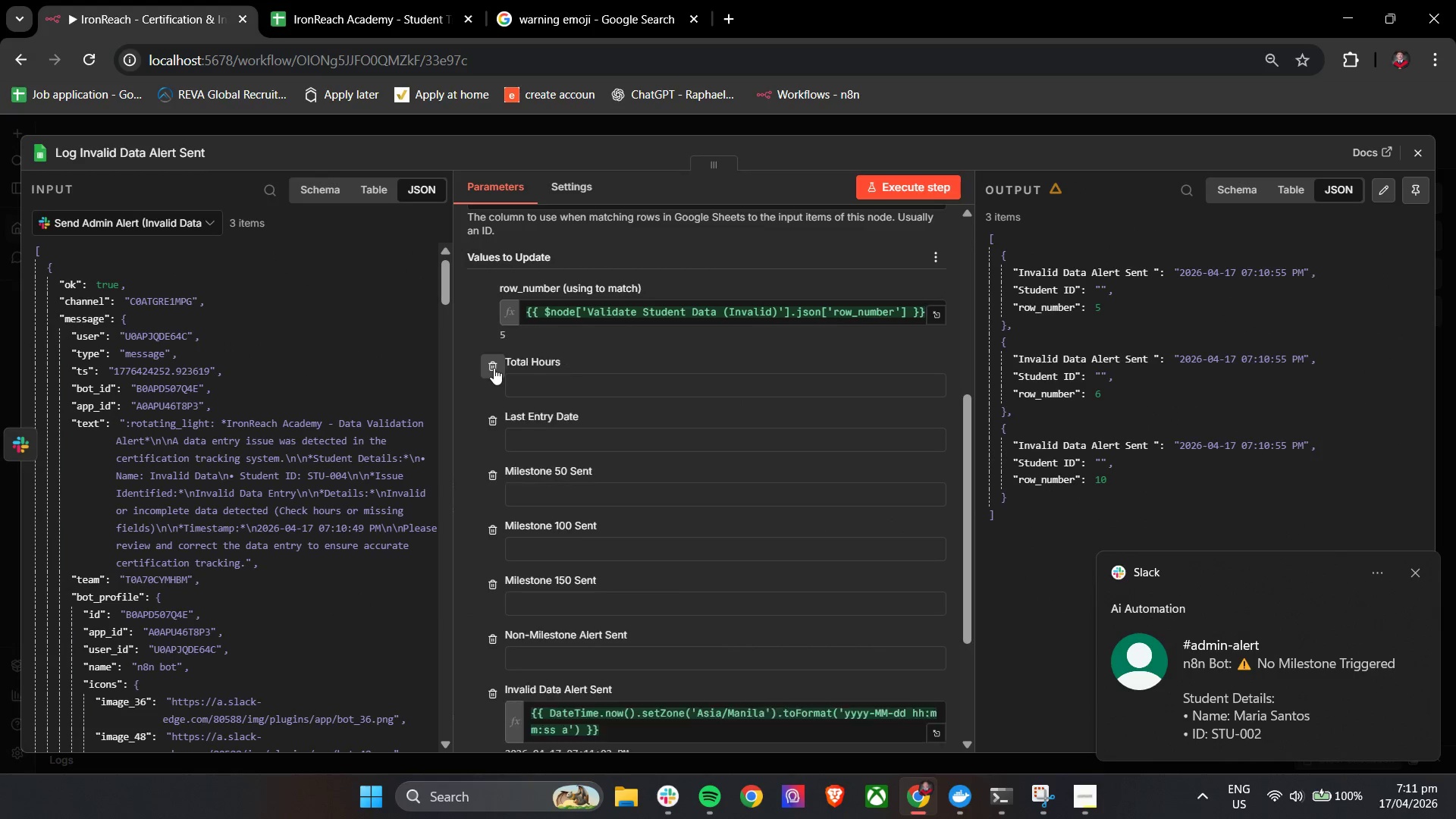 
triple_click([494, 368])
 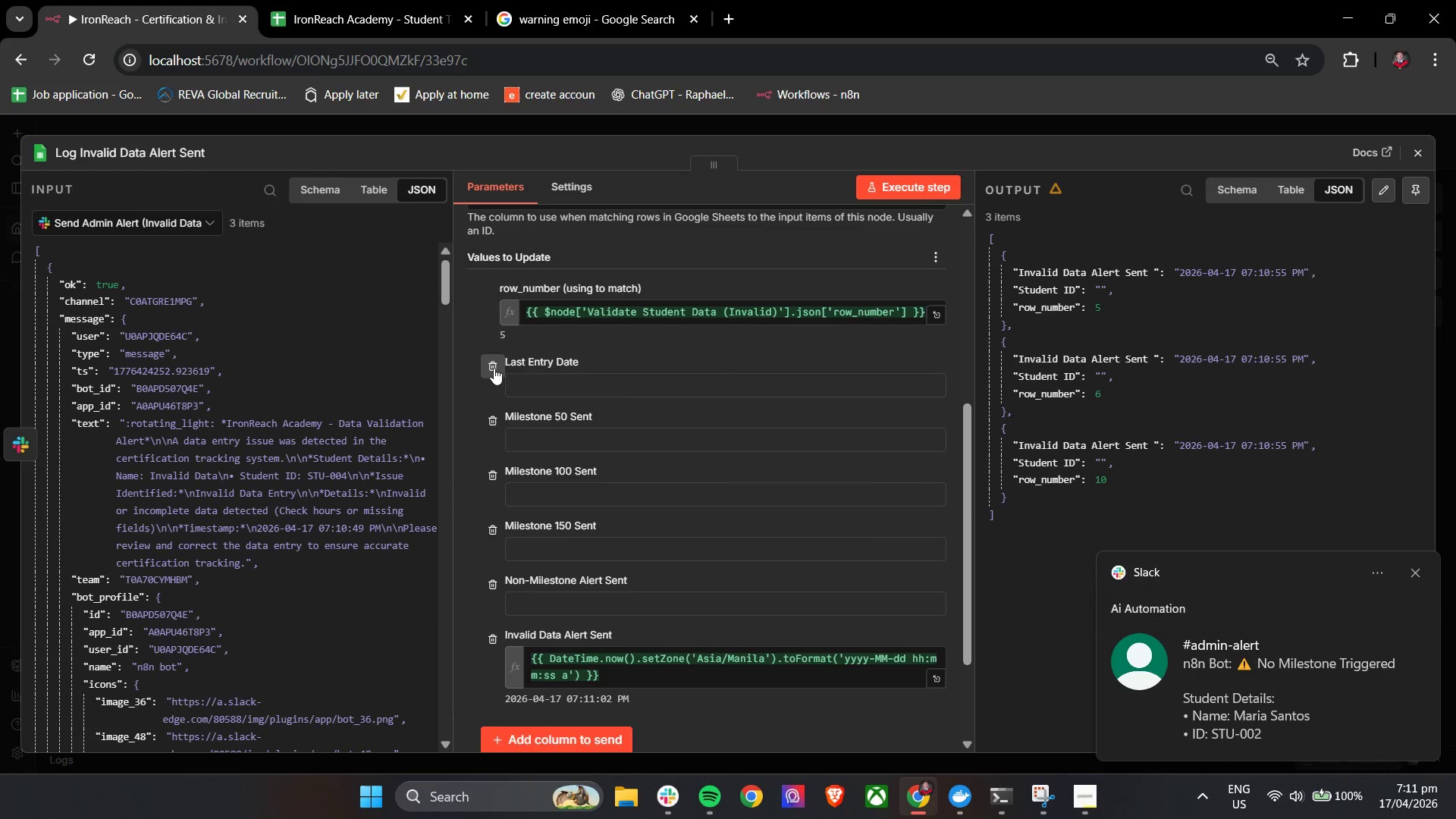 
triple_click([494, 368])
 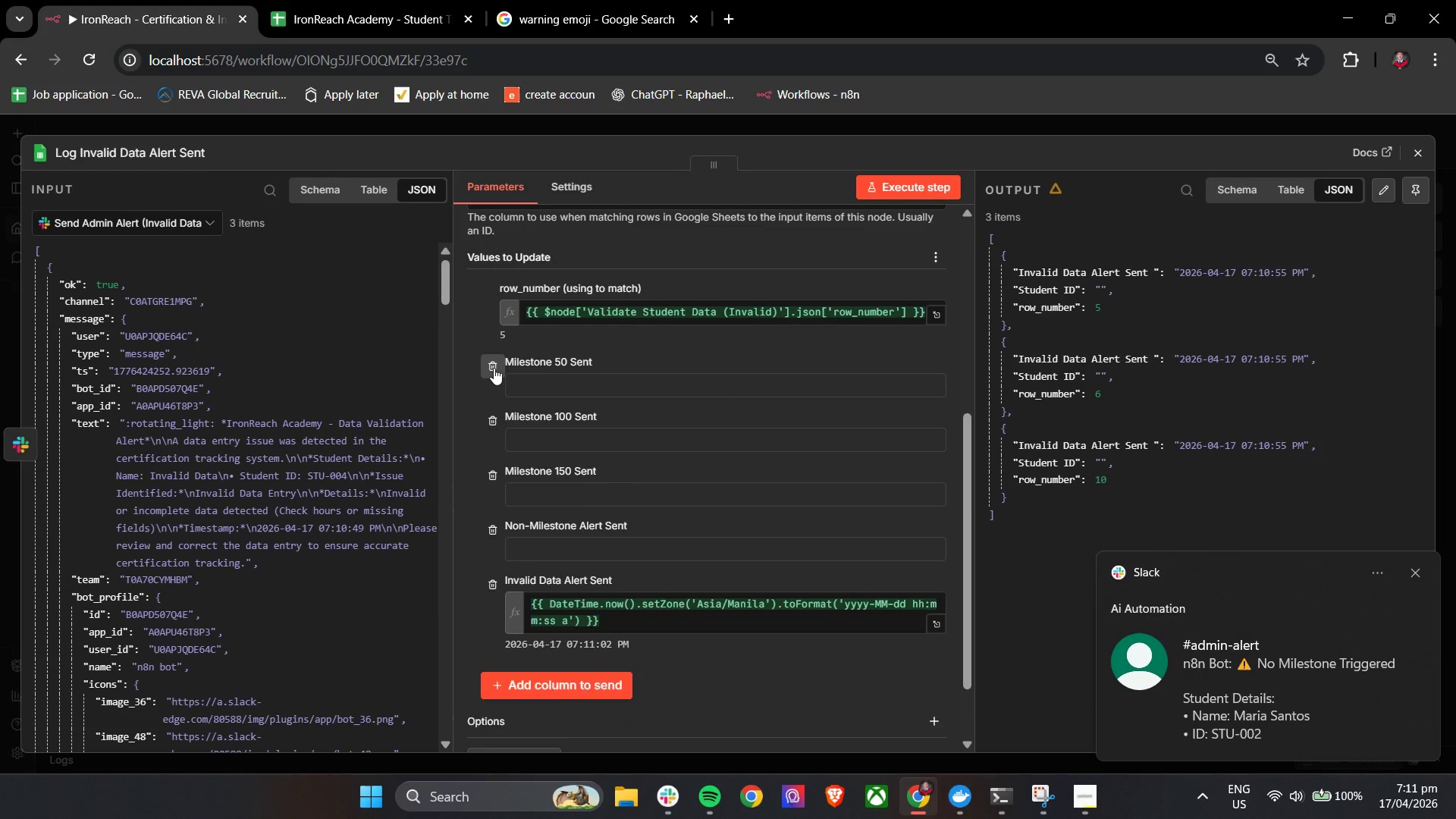 
triple_click([494, 368])
 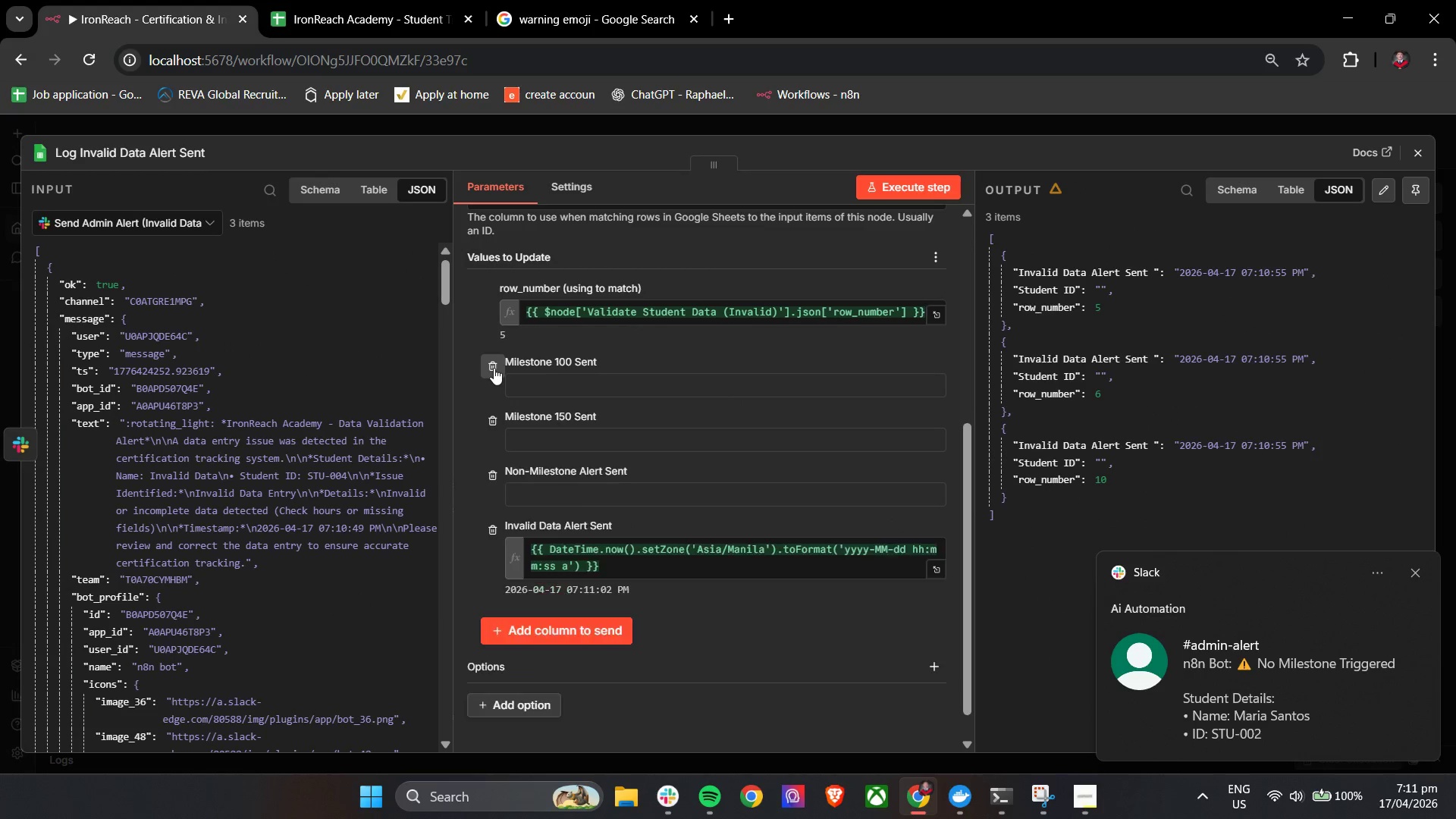 
triple_click([494, 368])
 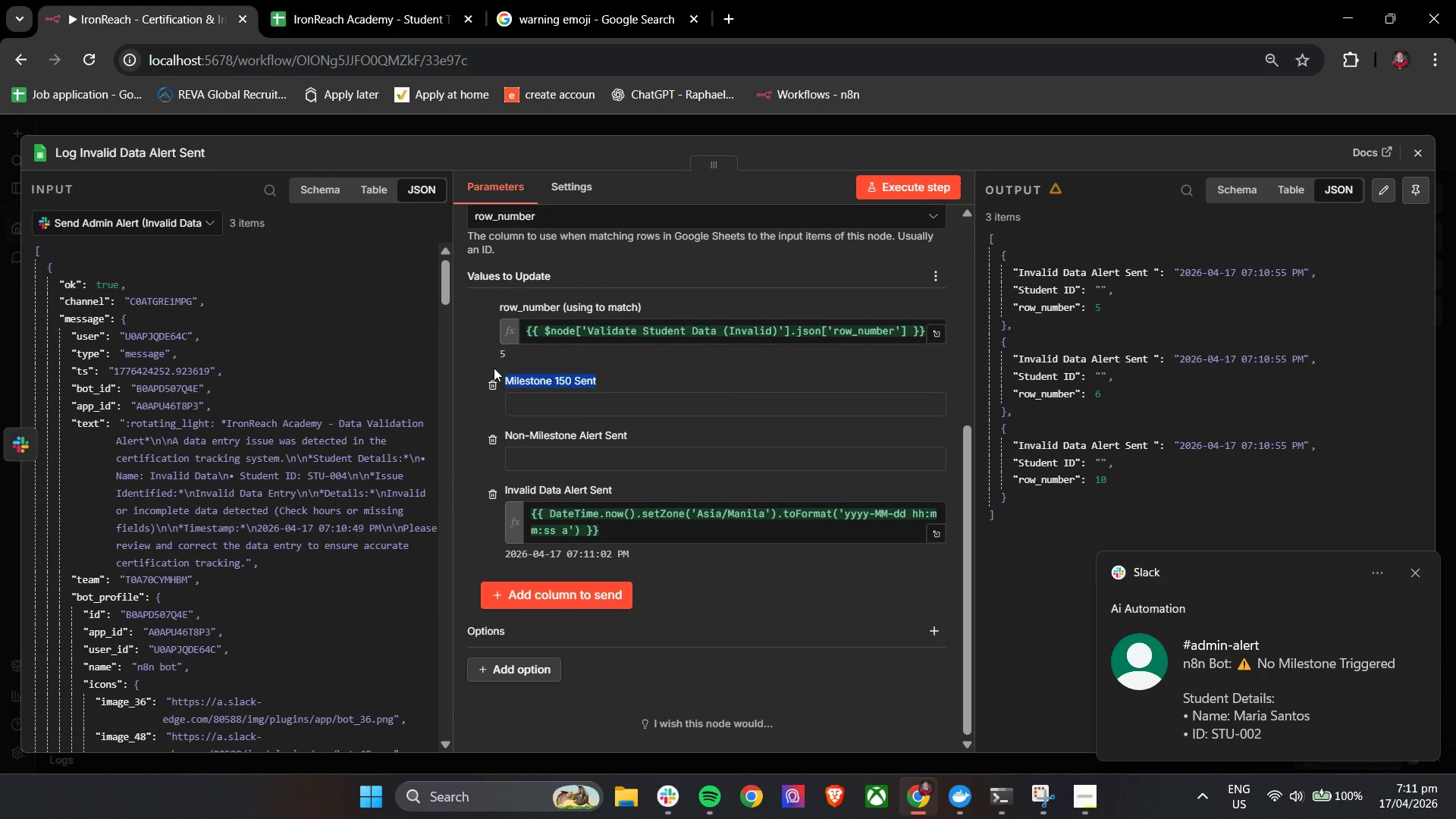 
triple_click([494, 368])
 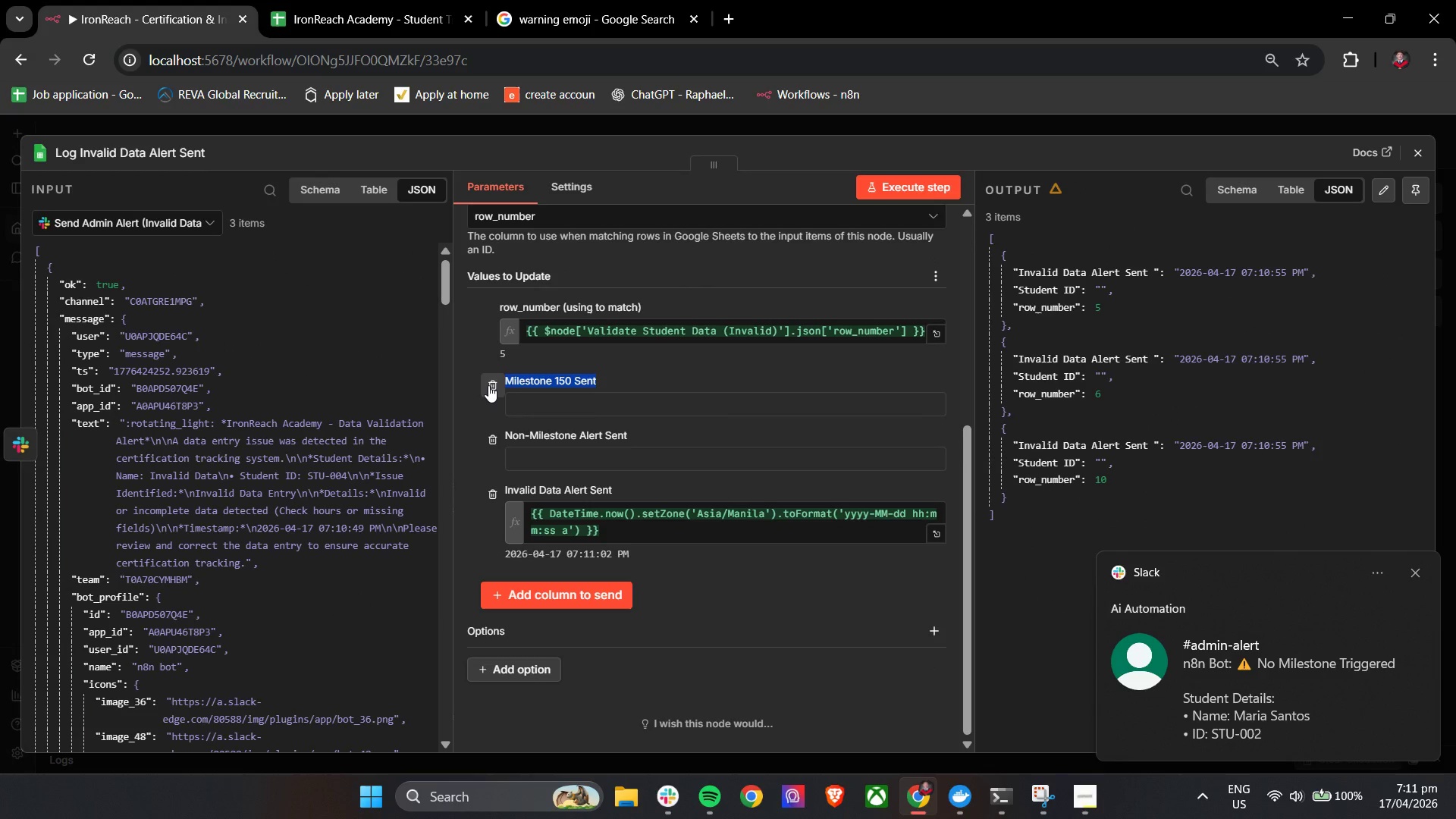 
left_click([488, 385])
 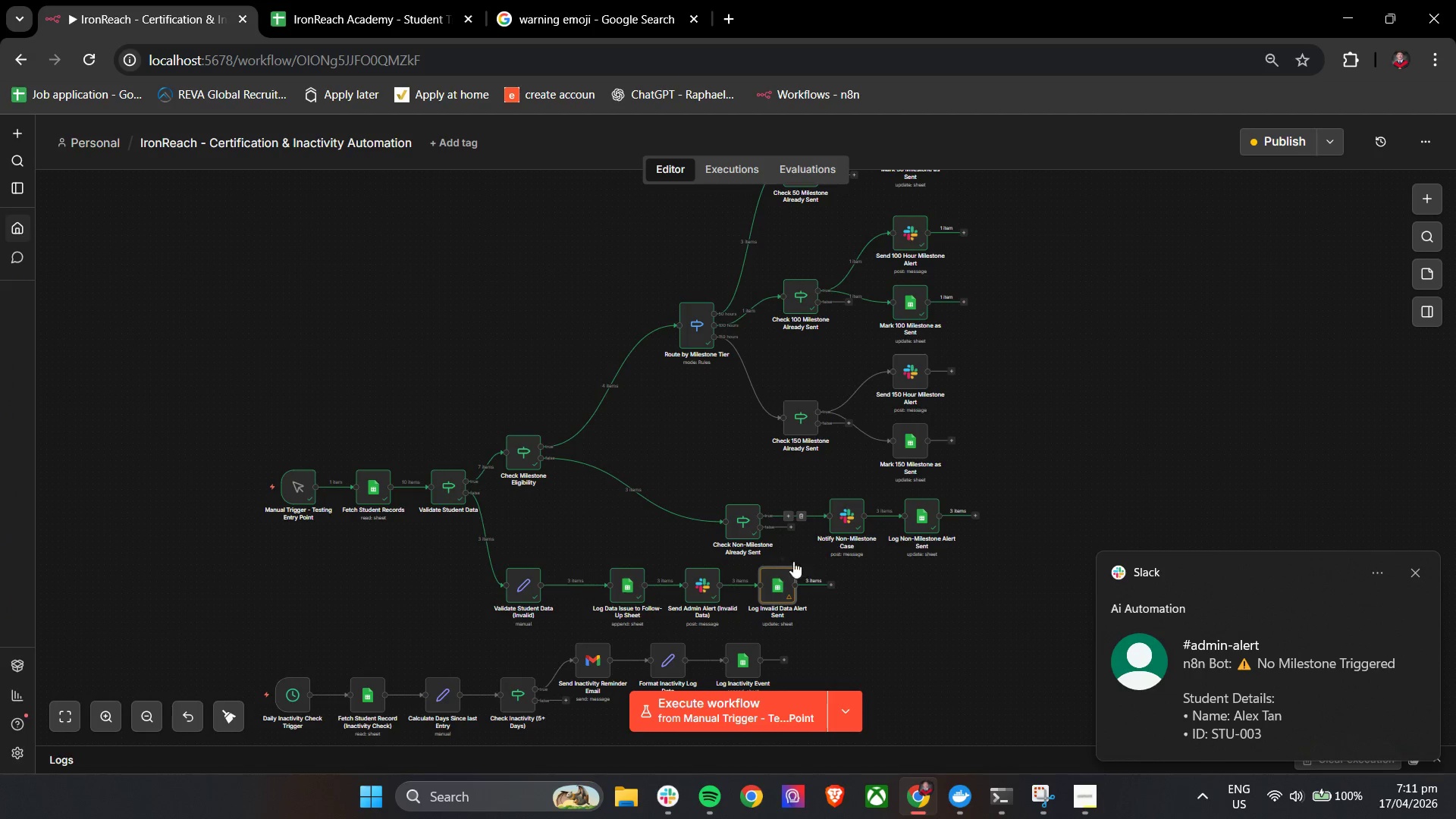 
wait(5.7)
 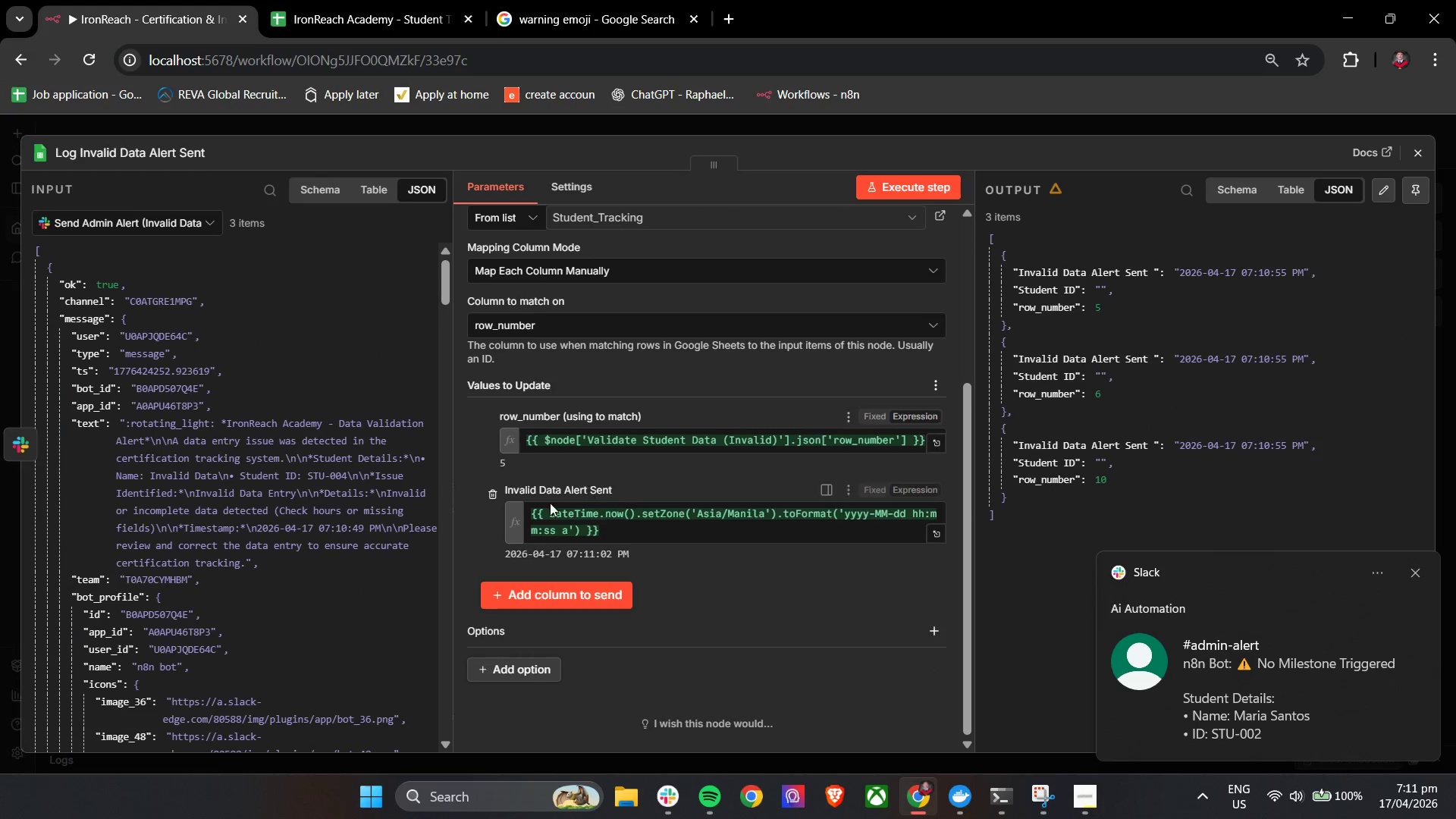 
left_click([352, 0])
 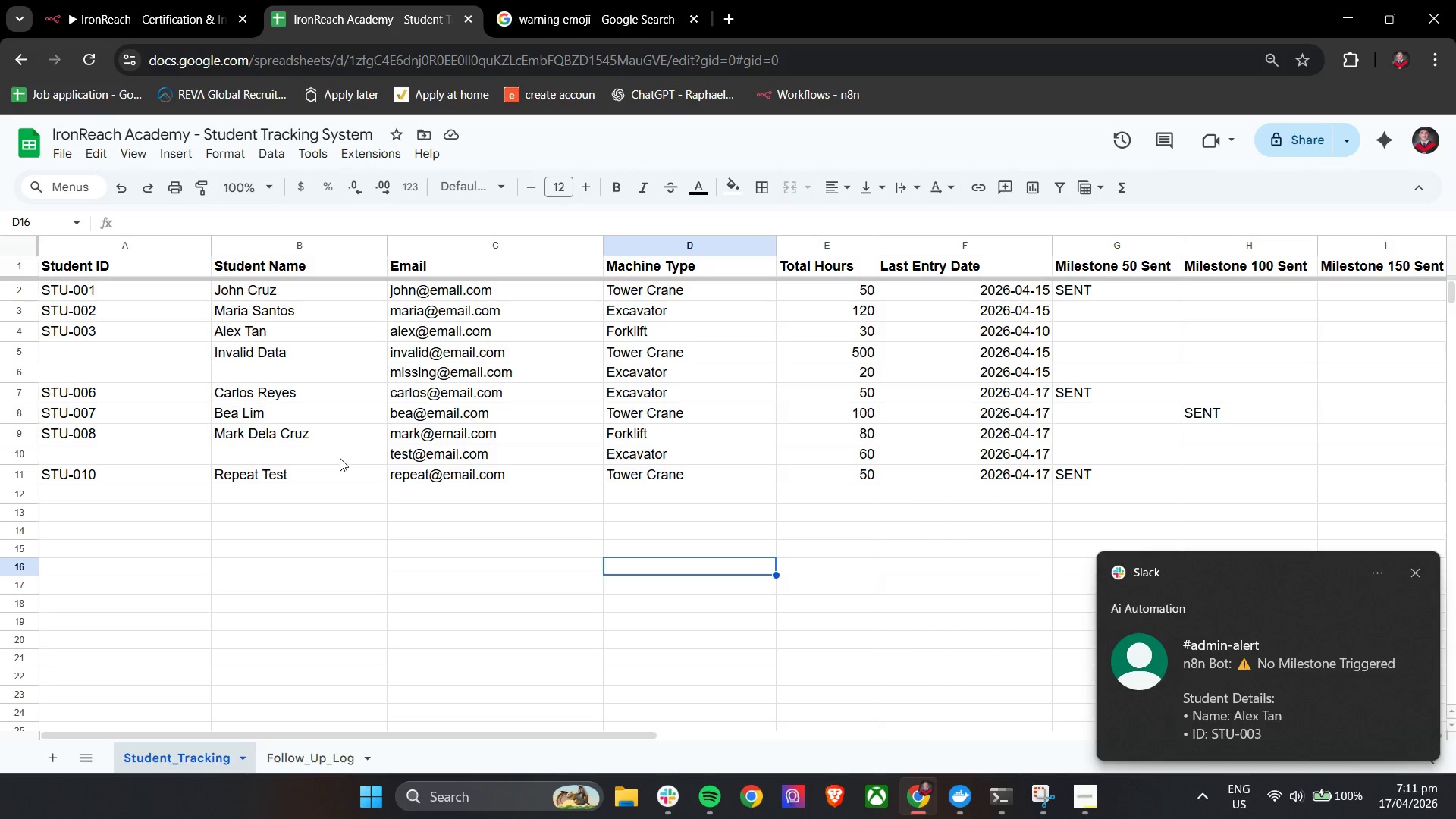 
scroll: coordinate [340, 458], scroll_direction: none, amount: 0.0
 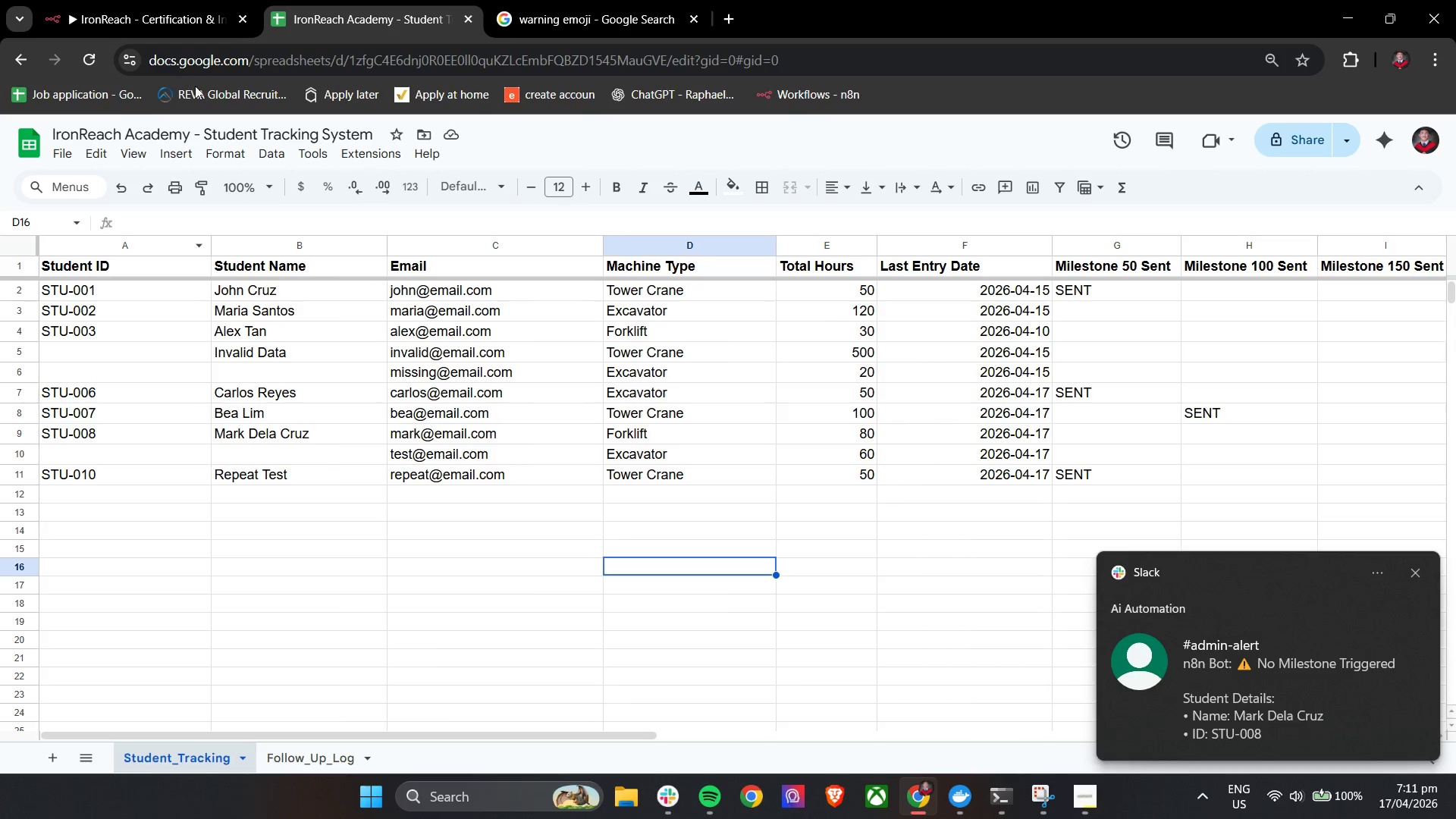 
hold_key(key=ShiftLeft, duration=2.55)
scroll: coordinate [278, 404], scroll_direction: down, amount: 5.0
 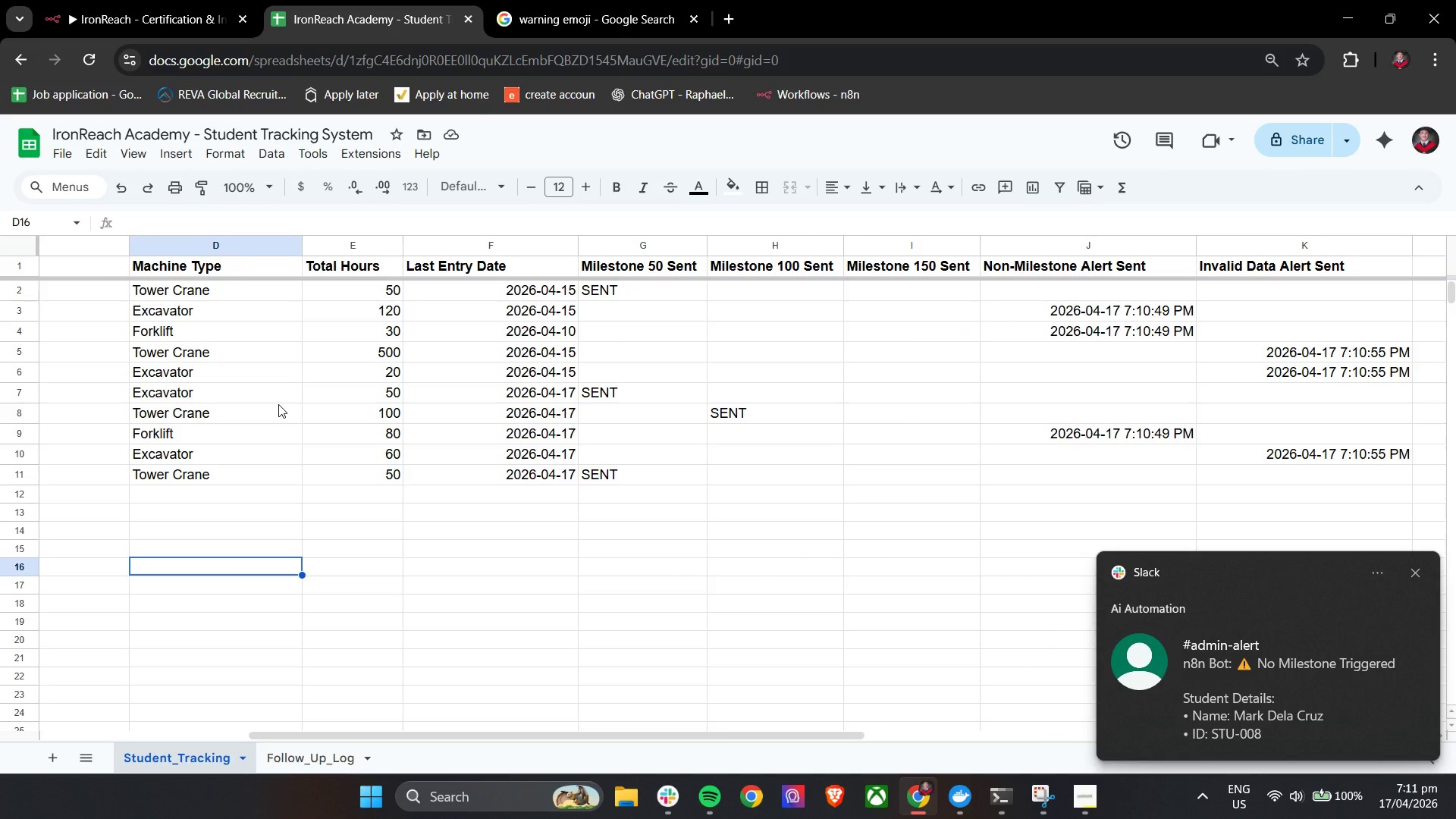 
scroll: coordinate [278, 404], scroll_direction: up, amount: 9.0
 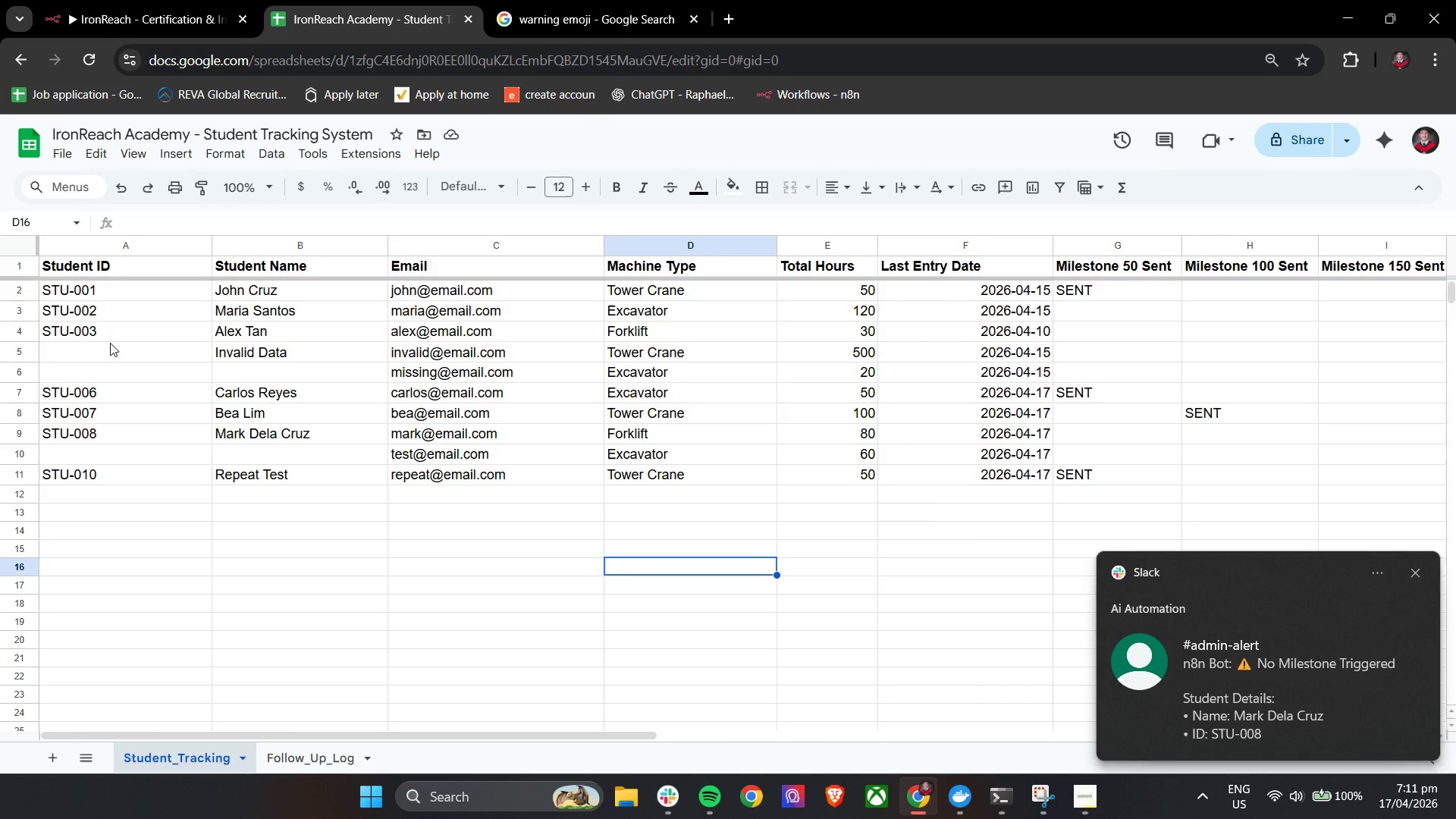 
left_click([121, 329])